 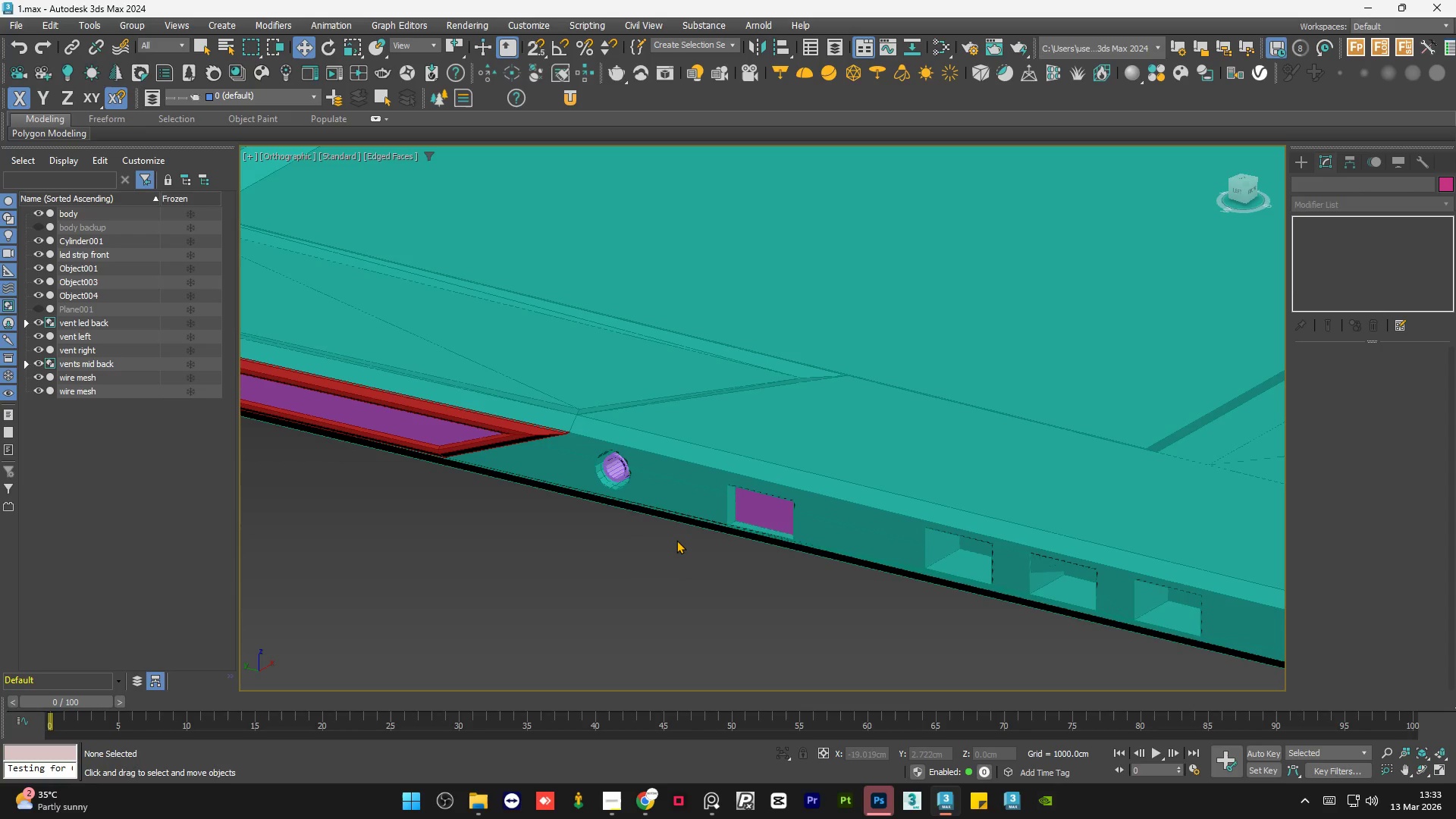 
scroll: coordinate [725, 522], scroll_direction: down, amount: 2.0
 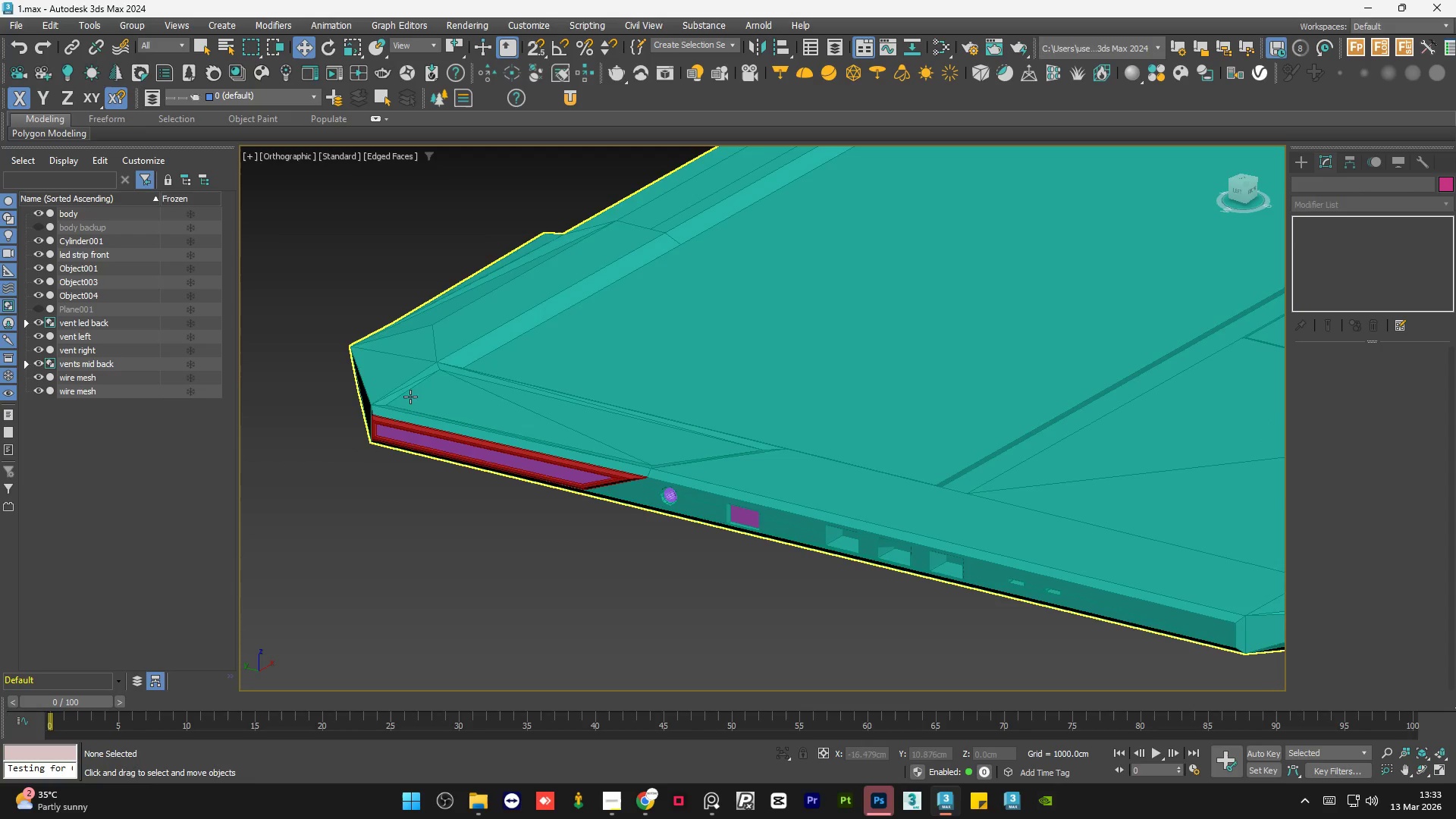 
scroll: coordinate [365, 406], scroll_direction: up, amount: 5.0
 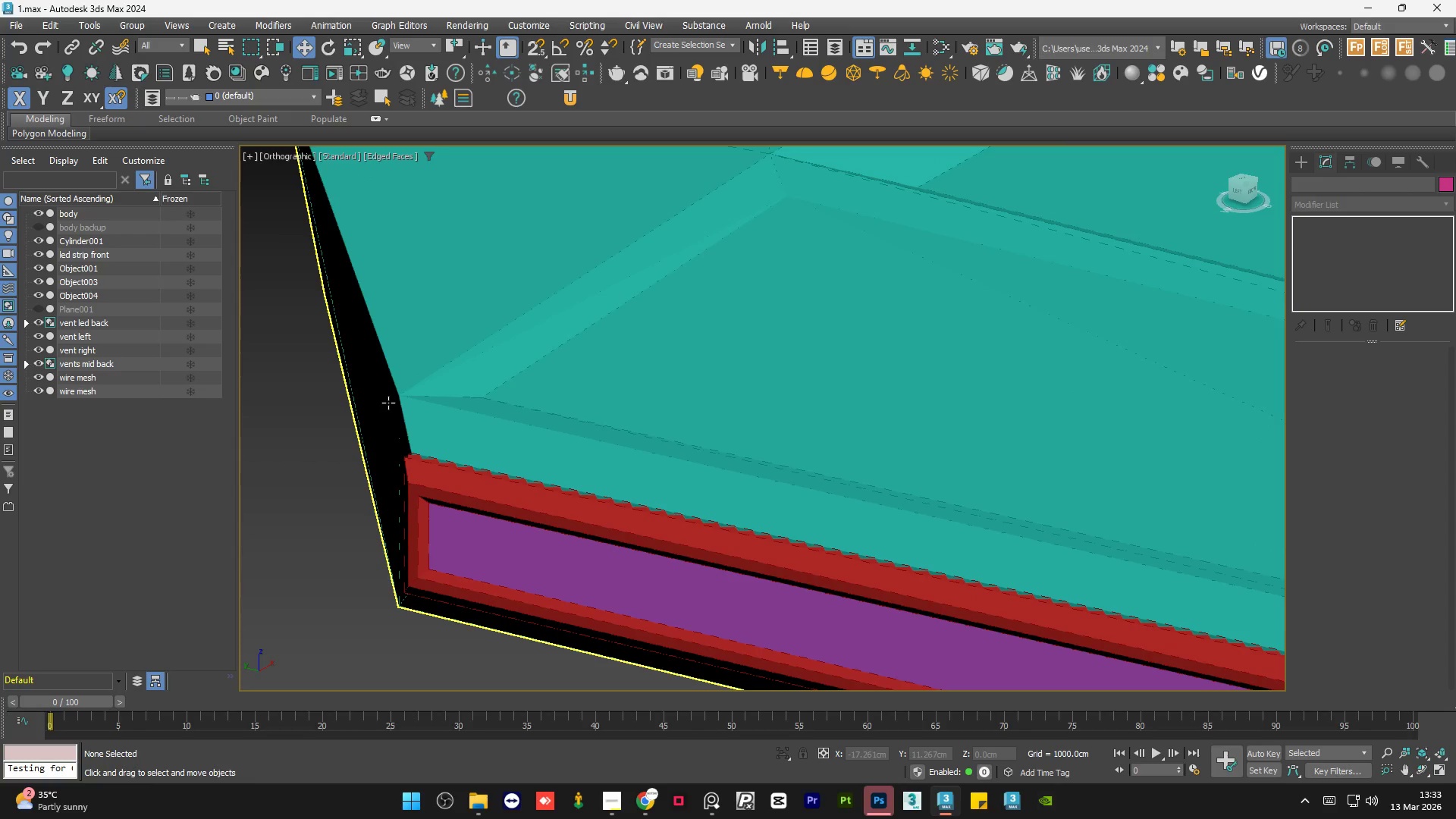 
scroll: coordinate [388, 403], scroll_direction: down, amount: 6.0
 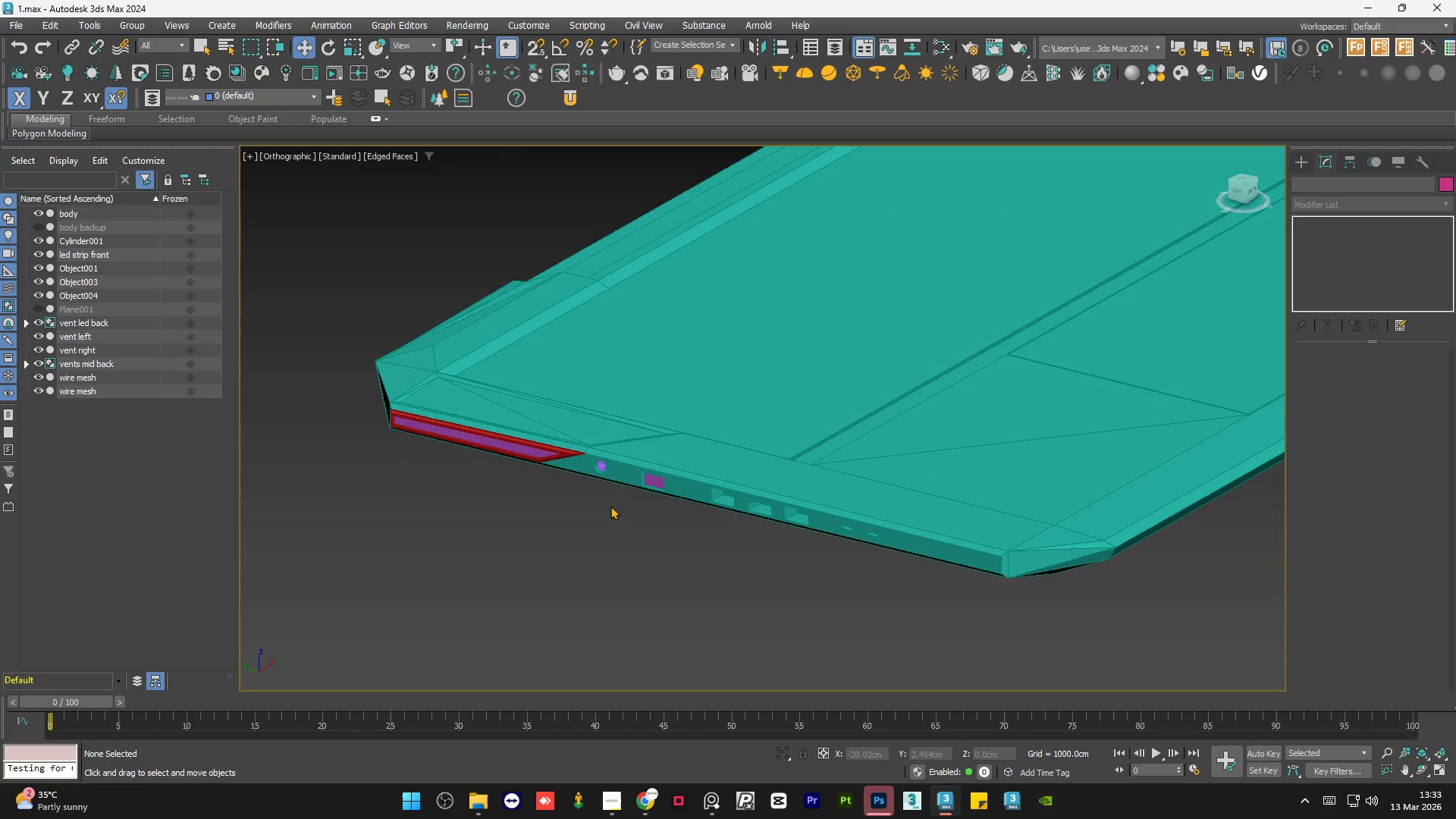 
scroll: coordinate [639, 482], scroll_direction: up, amount: 4.0
 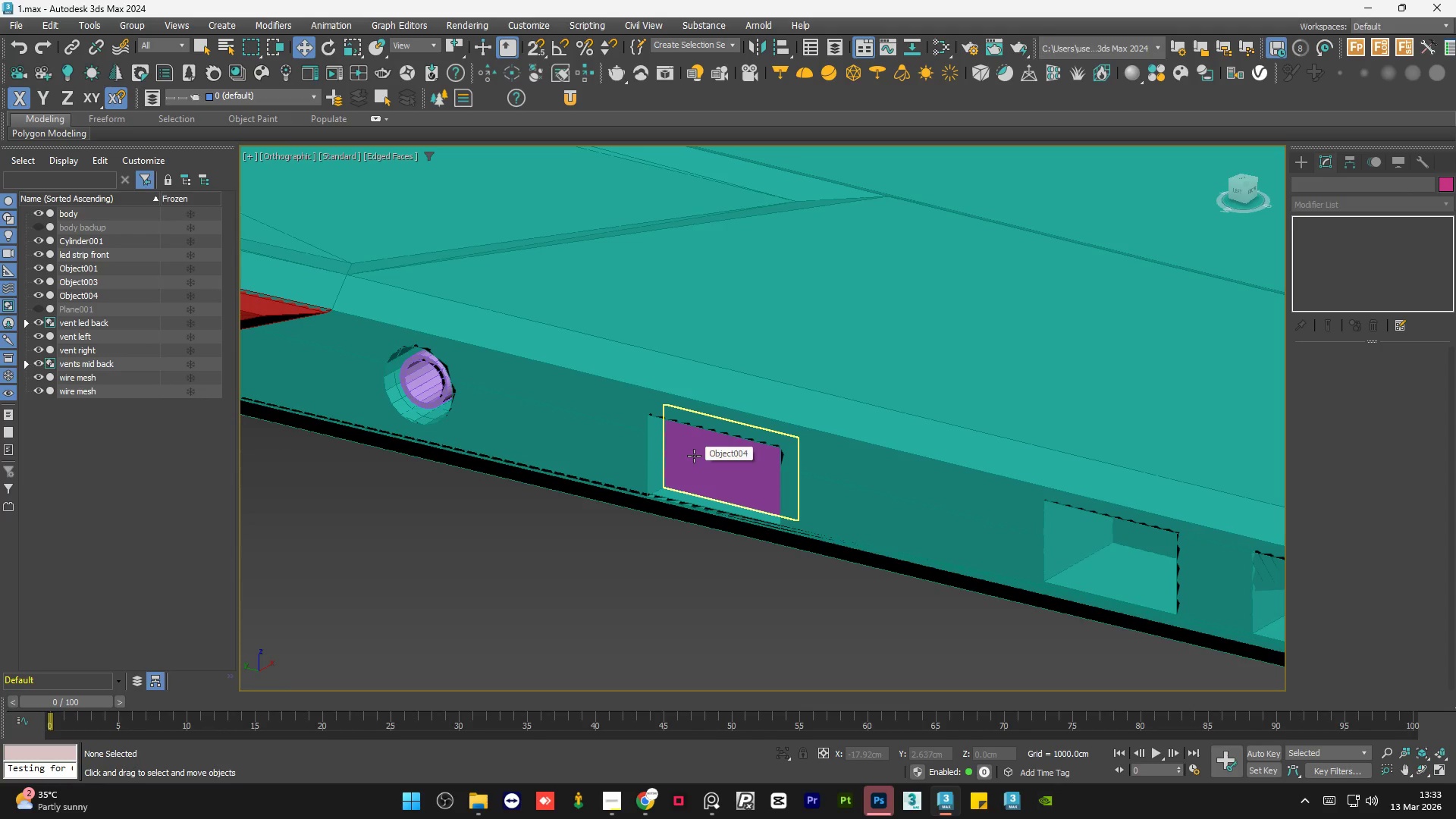 
scroll: coordinate [622, 429], scroll_direction: down, amount: 2.0
 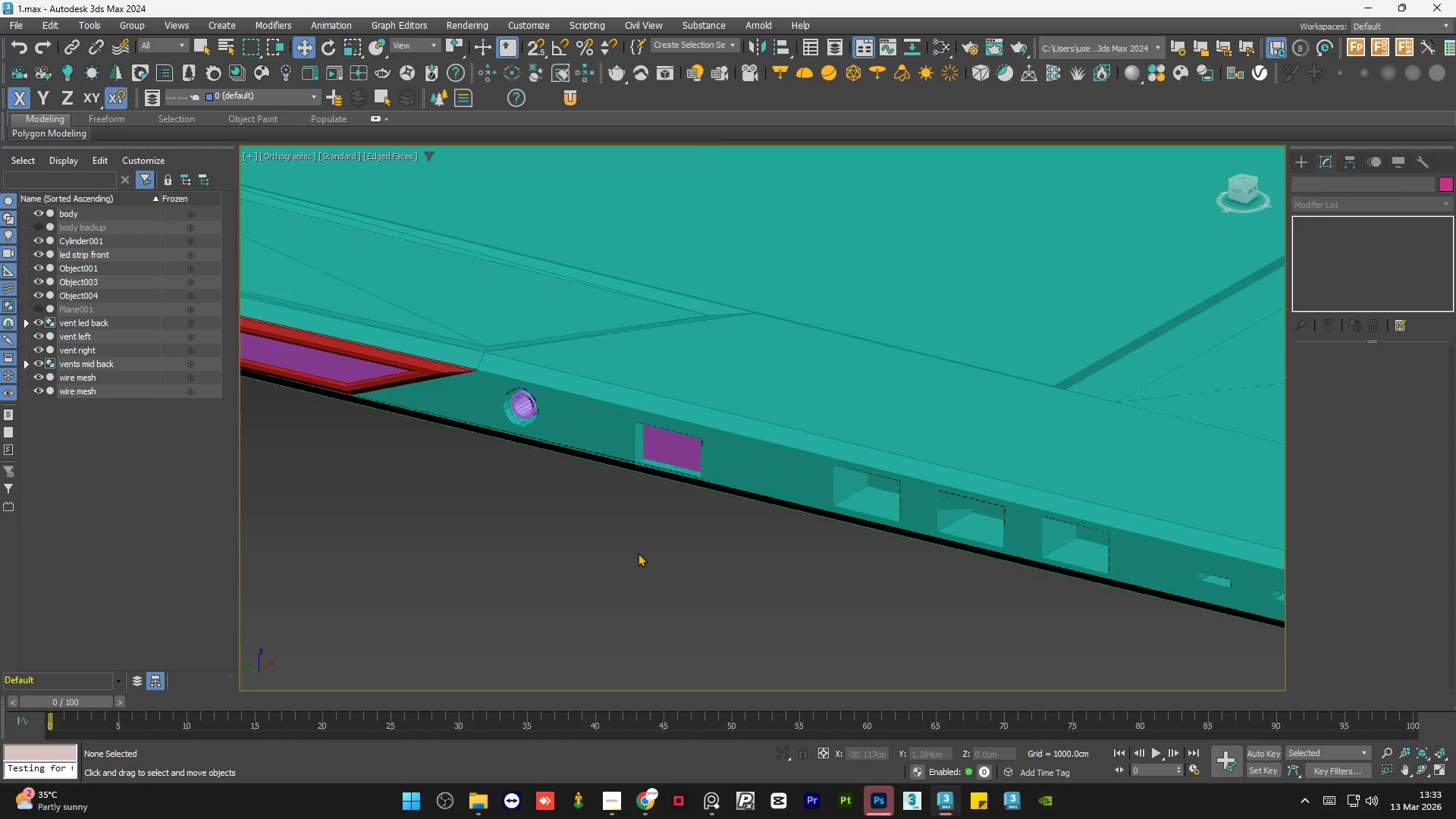 
left_click([638, 554])
 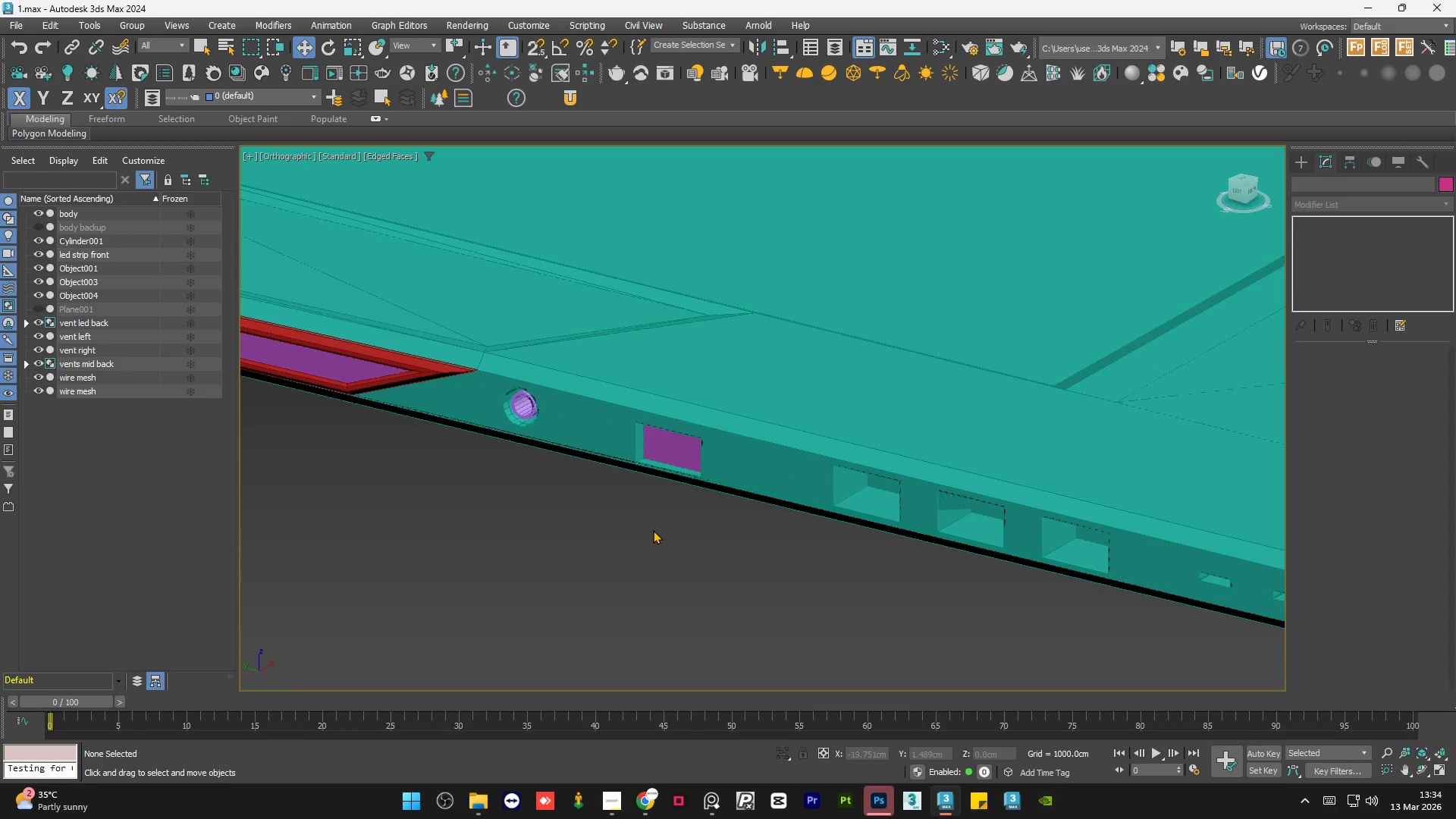 
wait(71.31)
 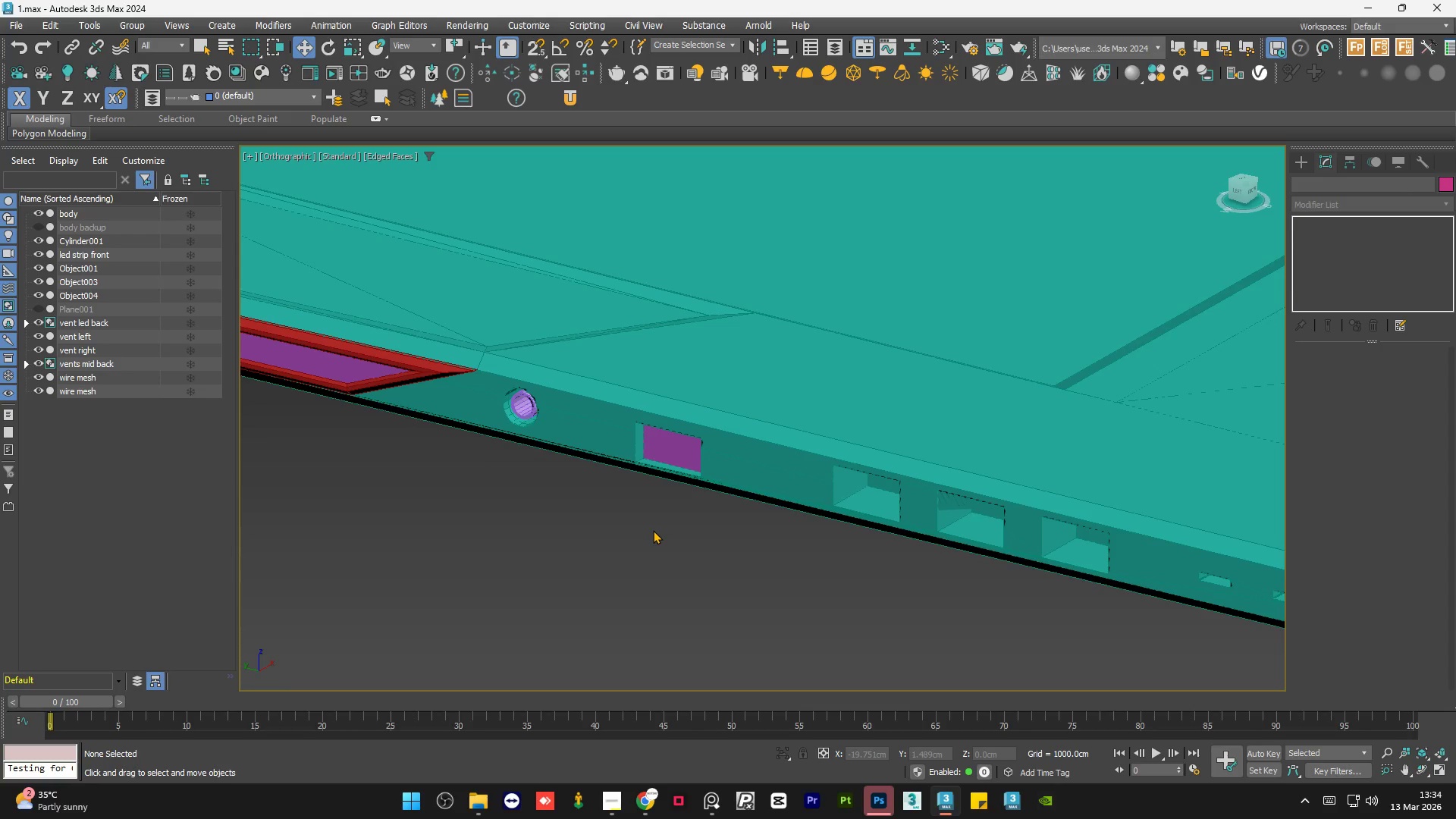 
scroll: coordinate [592, 446], scroll_direction: down, amount: 5.0
 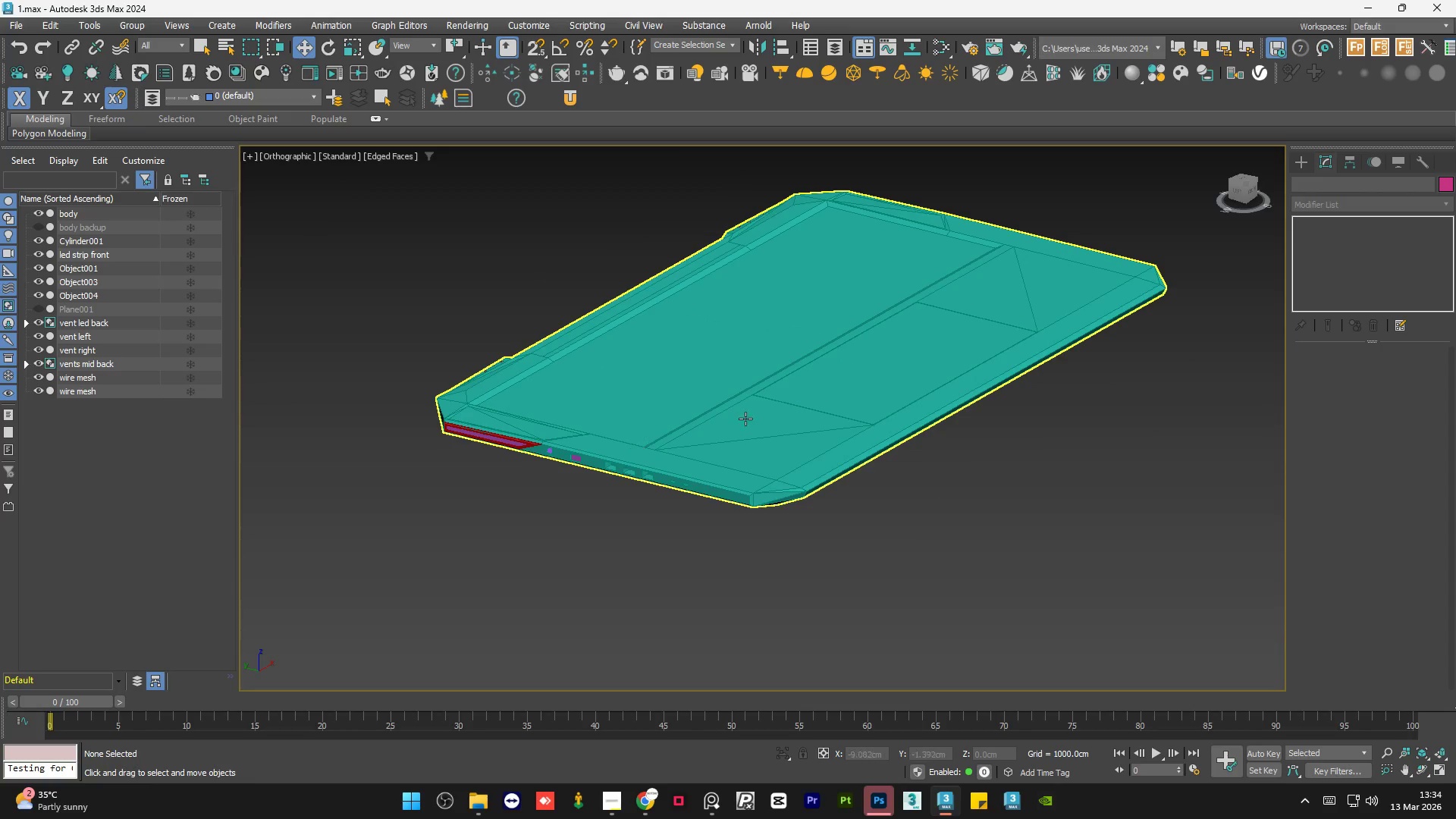 
hold_key(key=AltLeft, duration=0.88)
 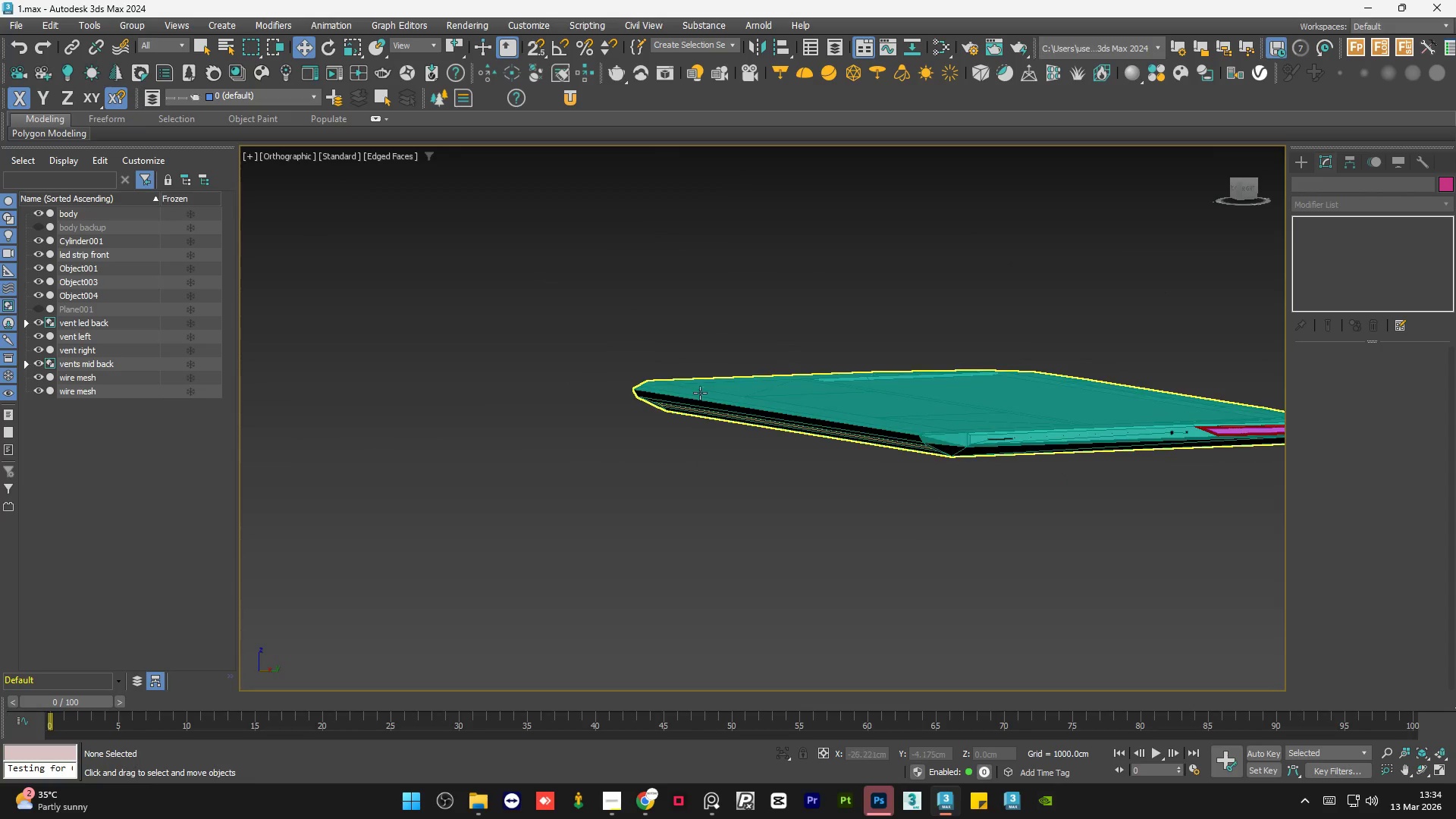 
scroll: coordinate [678, 388], scroll_direction: down, amount: 1.0
 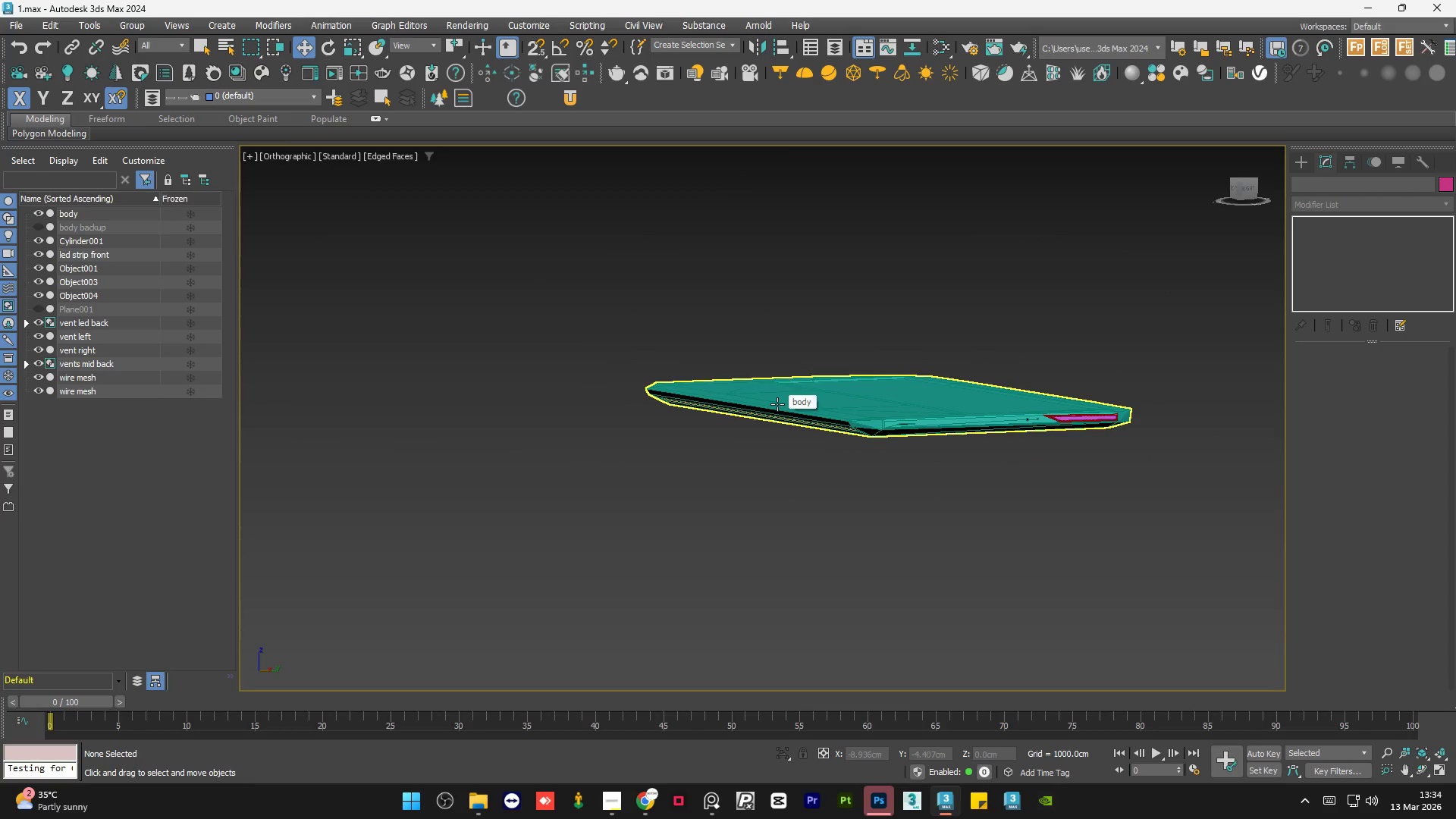 
hold_key(key=AltLeft, duration=0.69)
 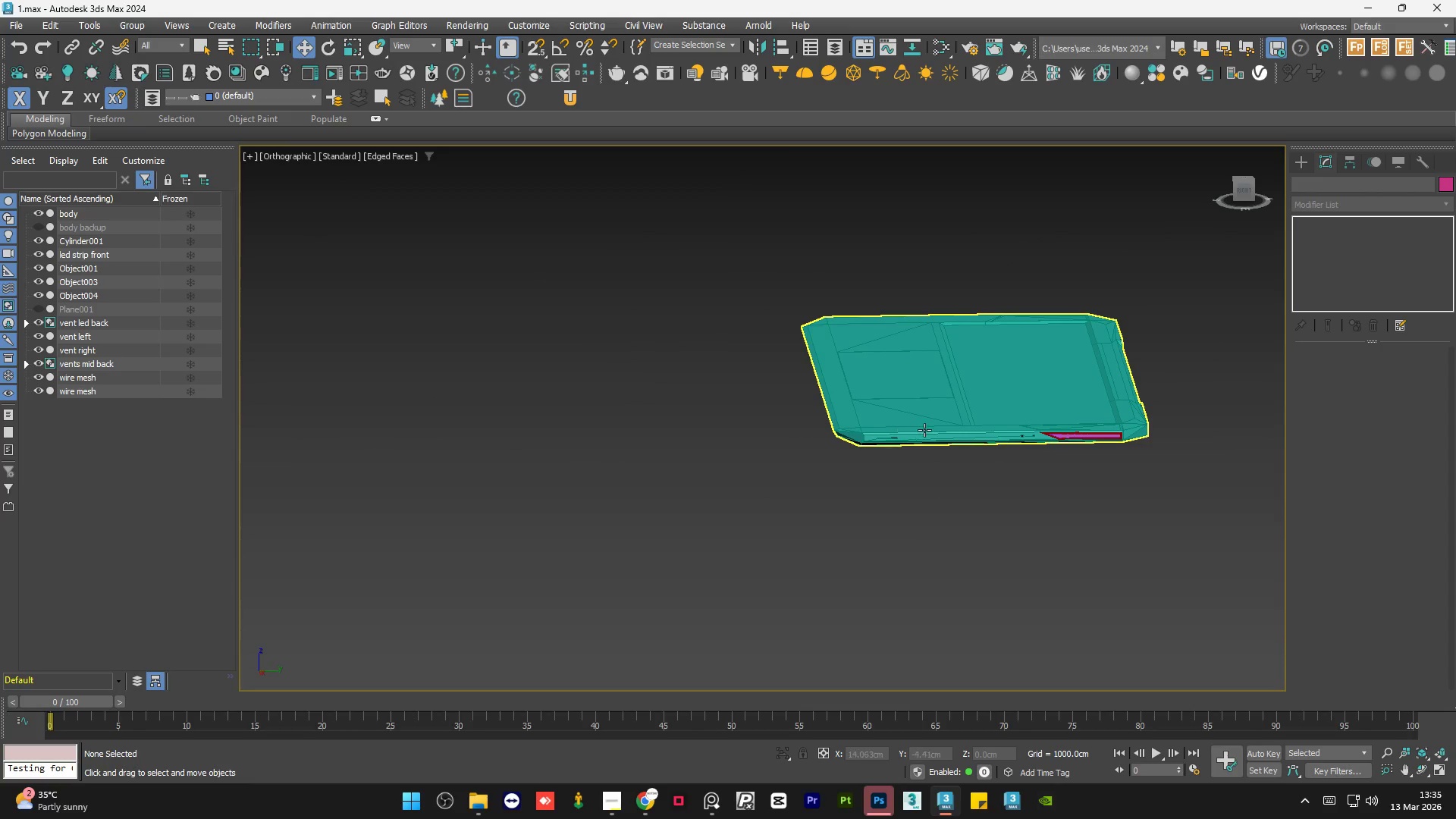 
scroll: coordinate [816, 466], scroll_direction: up, amount: 8.0
 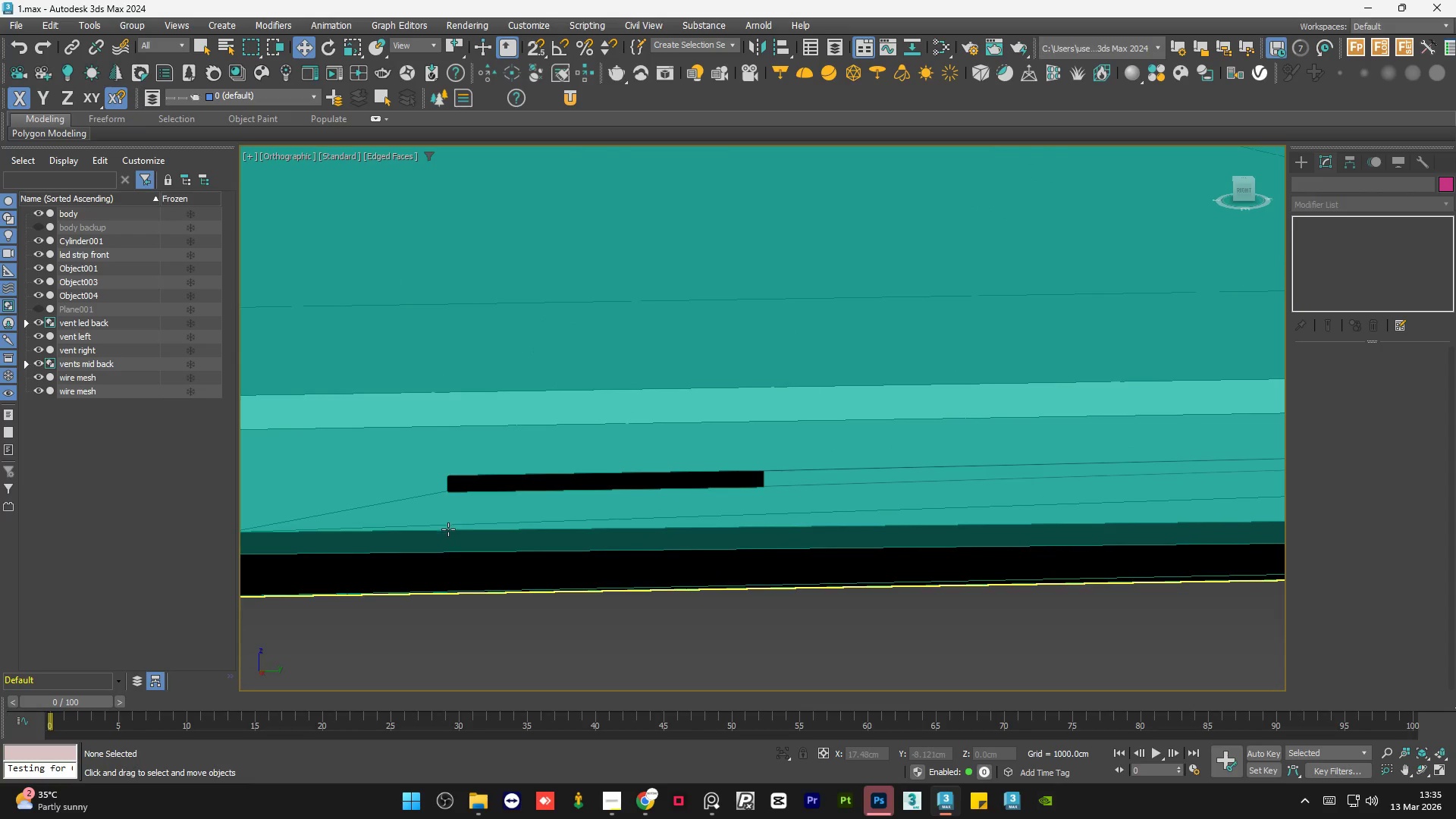 
scroll: coordinate [448, 534], scroll_direction: down, amount: 6.0
 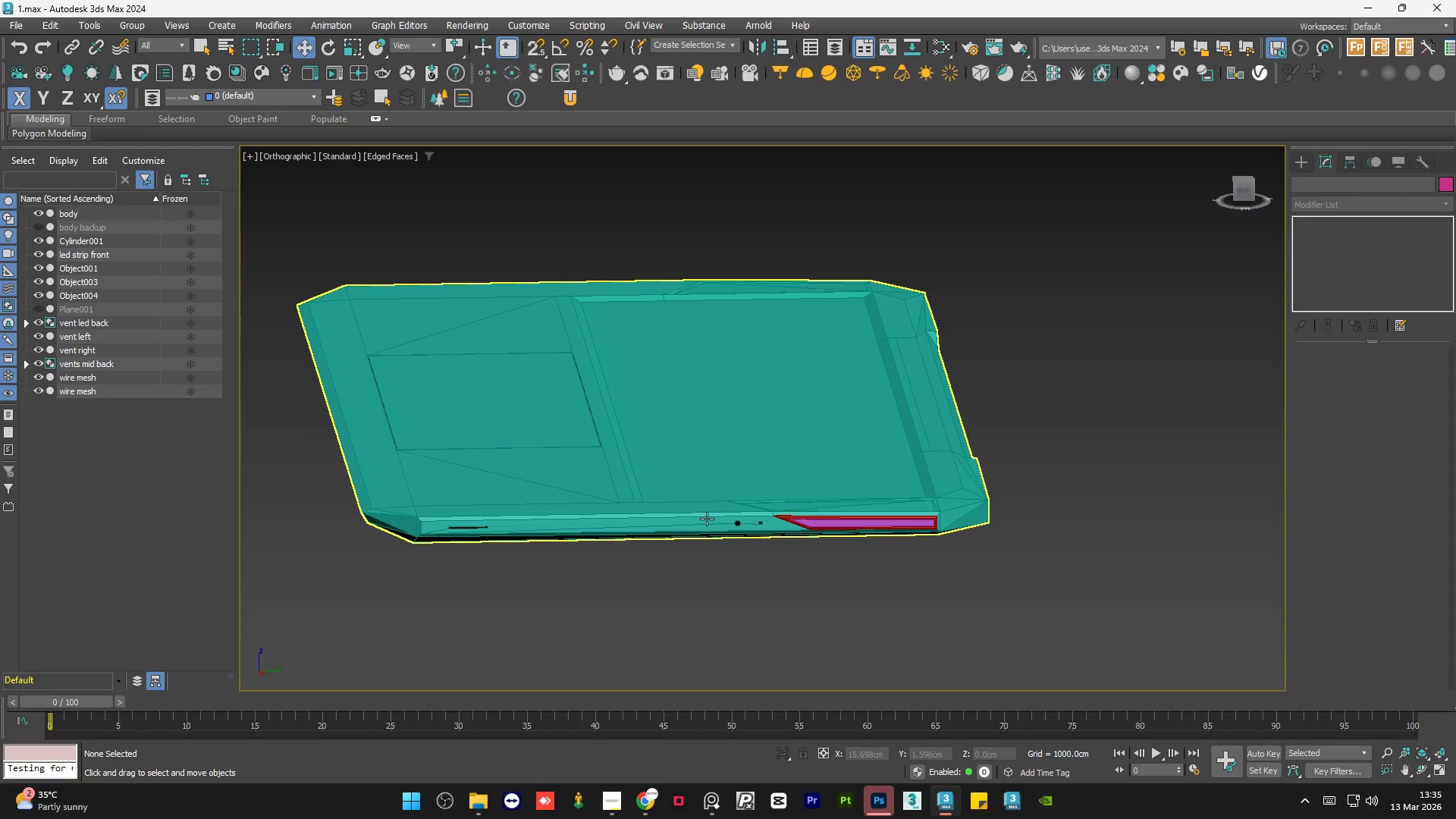 
scroll: coordinate [755, 518], scroll_direction: up, amount: 6.0
 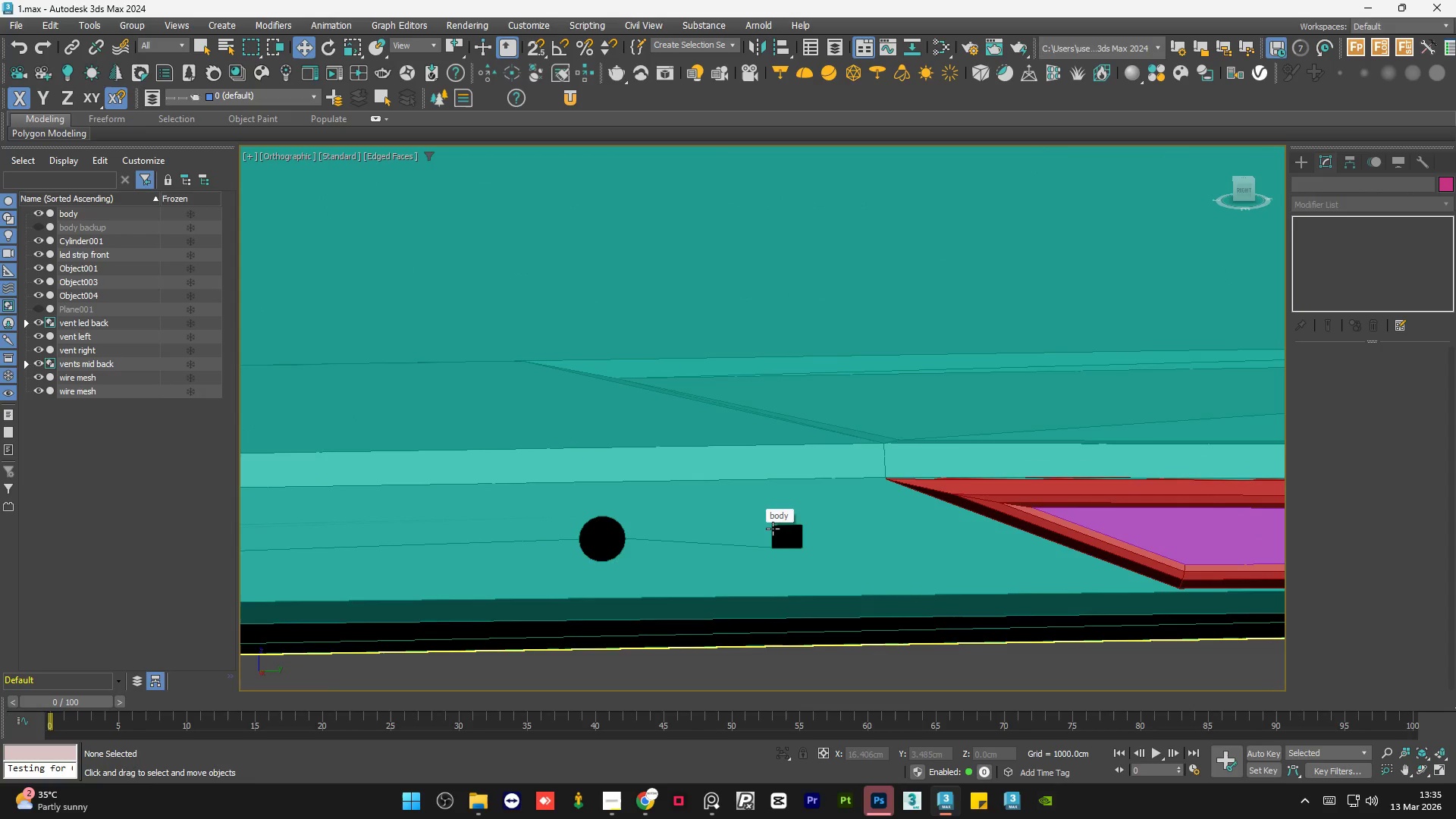 
left_click([773, 529])
 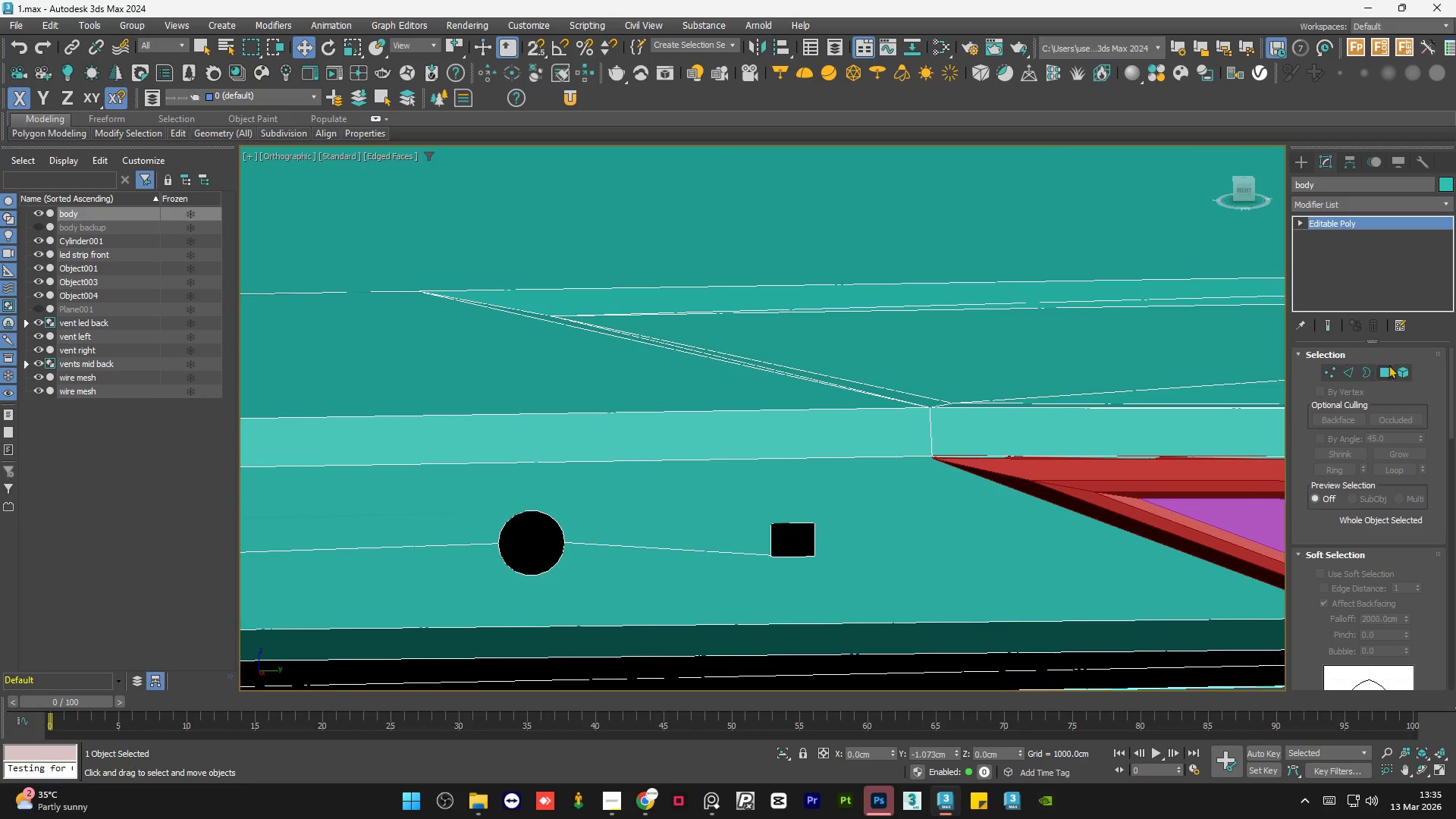 
scroll: coordinate [773, 529], scroll_direction: up, amount: 1.0
 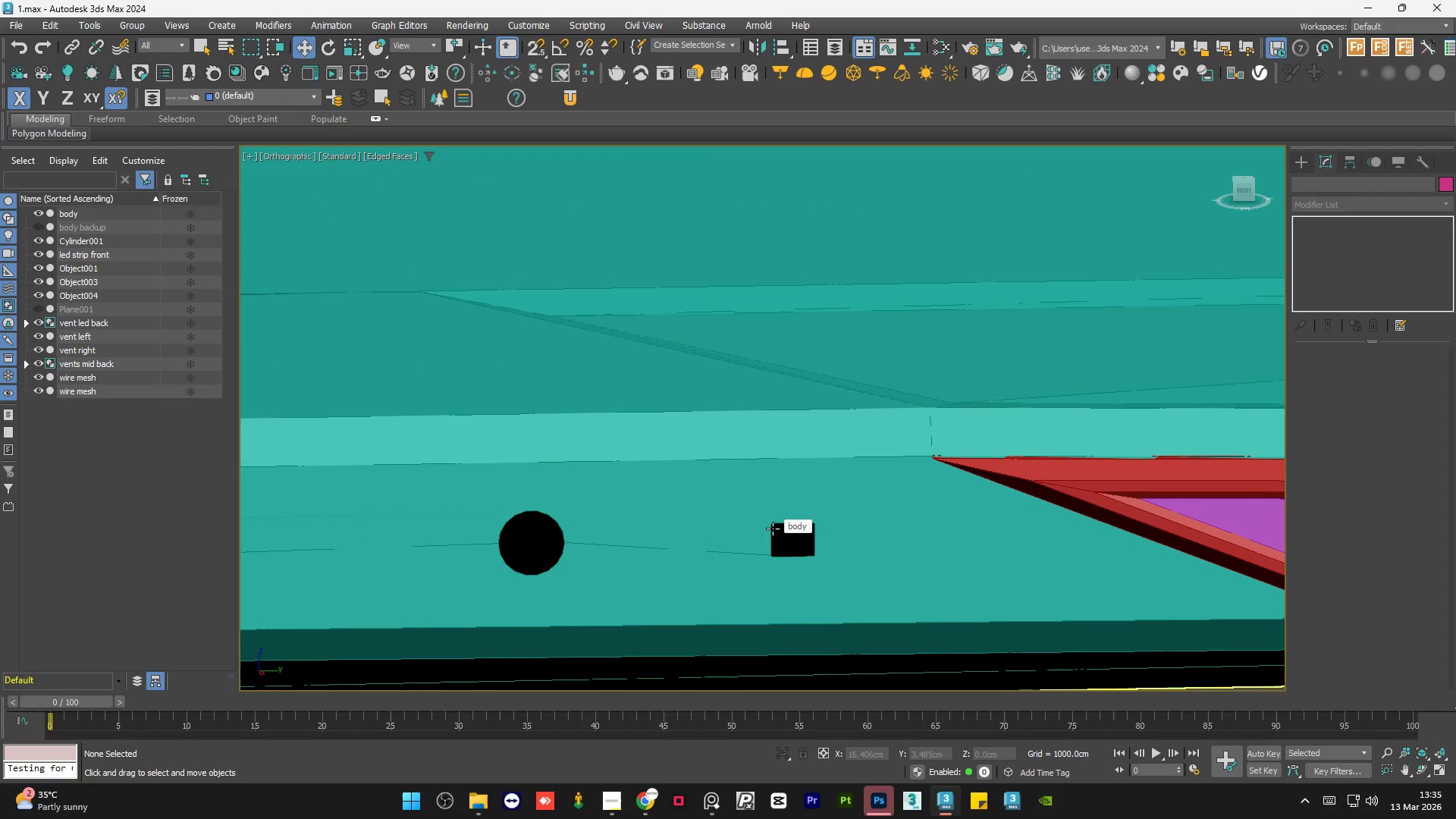 
left_click([1381, 373])
 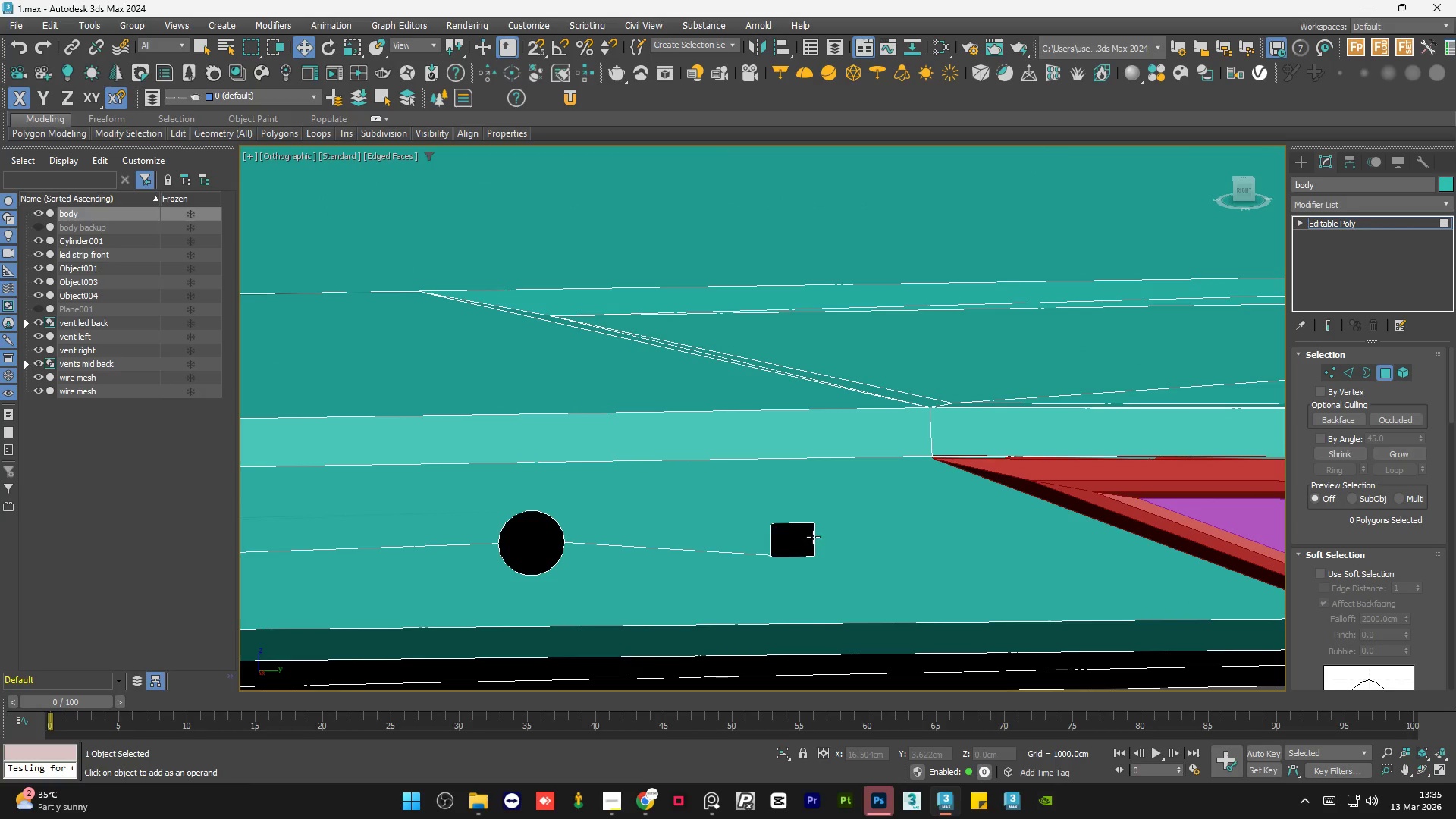 
left_click([800, 539])
 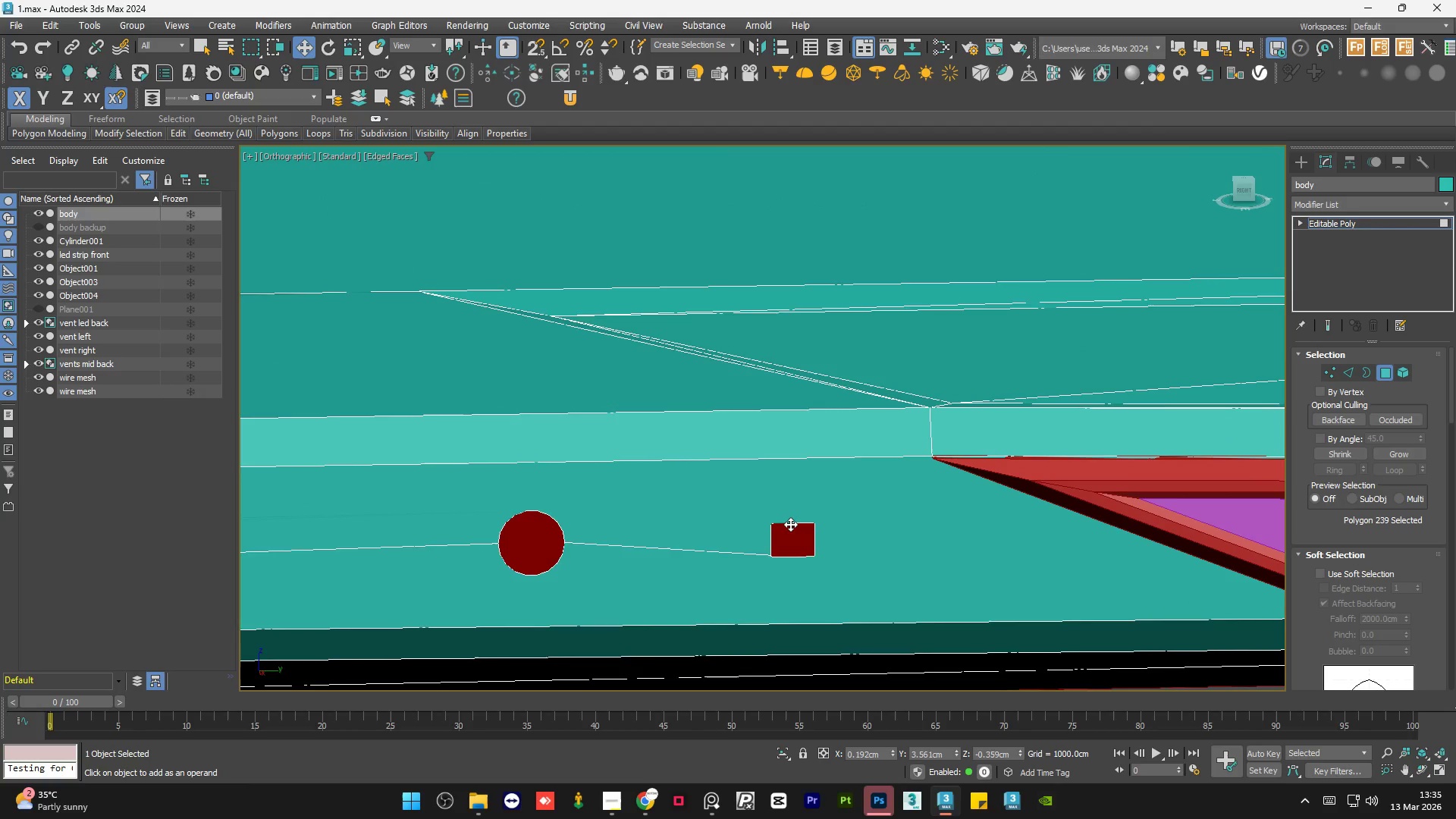 
hold_key(key=AltLeft, duration=1.42)
 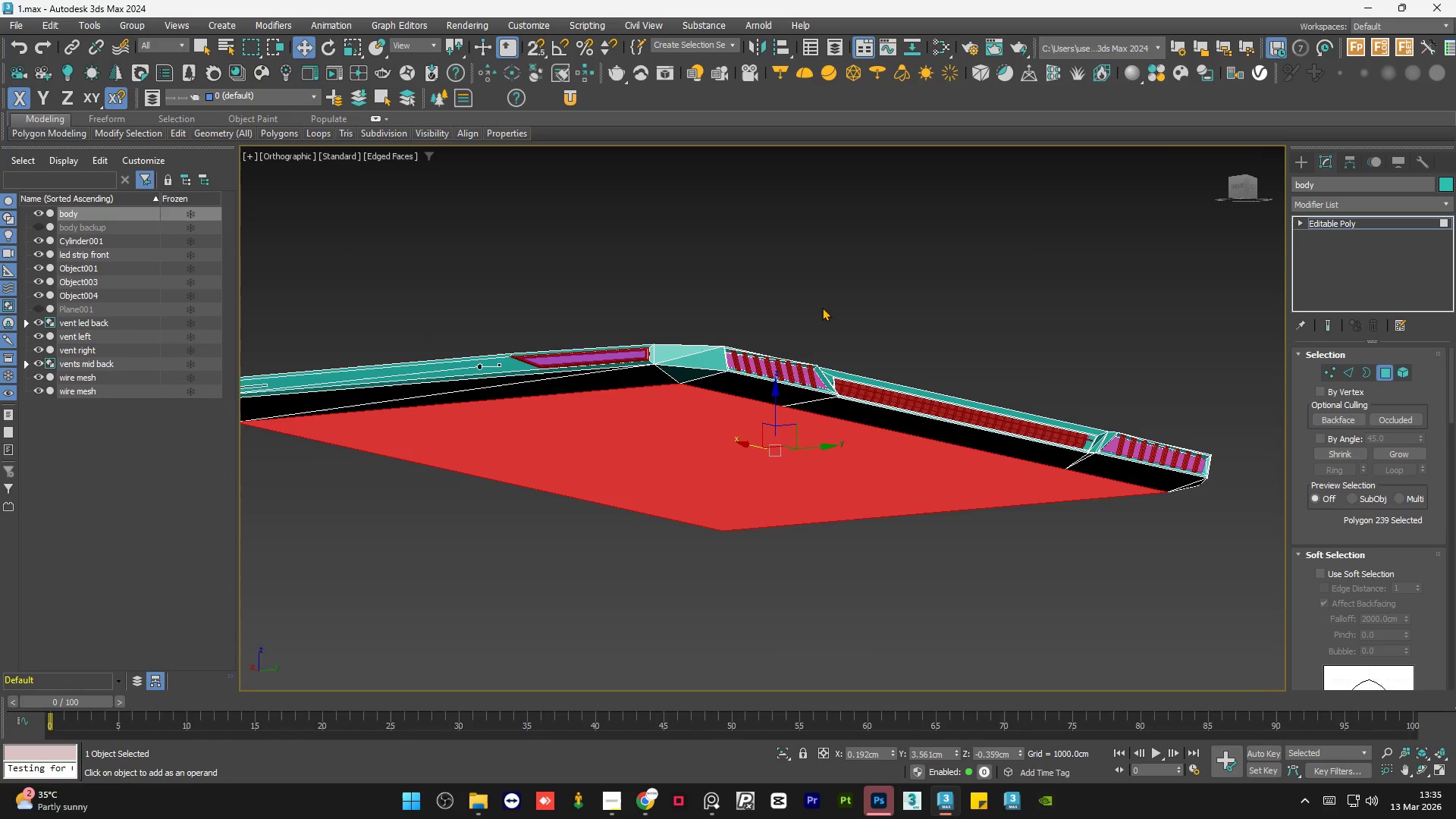 
scroll: coordinate [815, 548], scroll_direction: down, amount: 7.0
 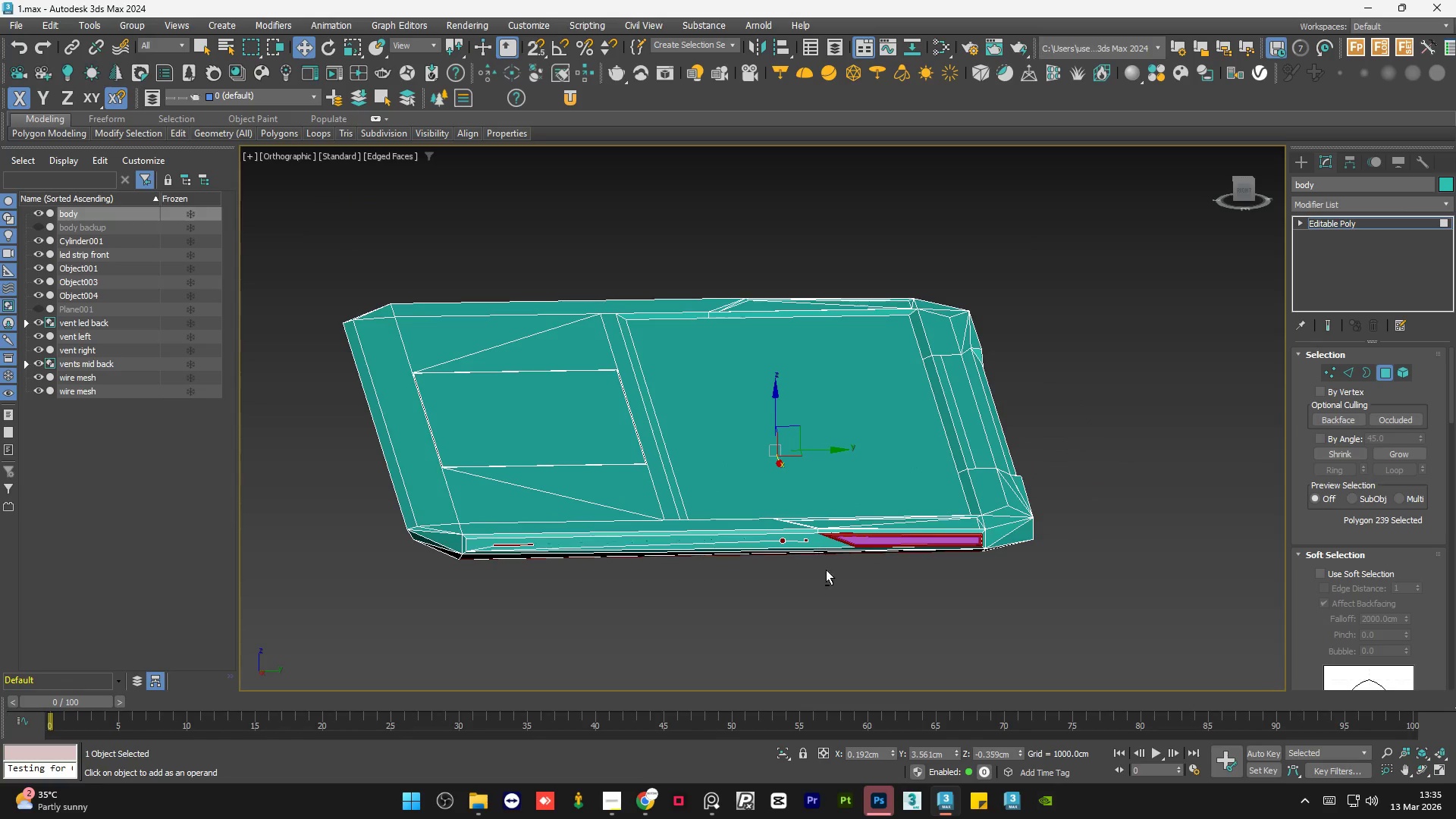 
left_click([837, 287])
 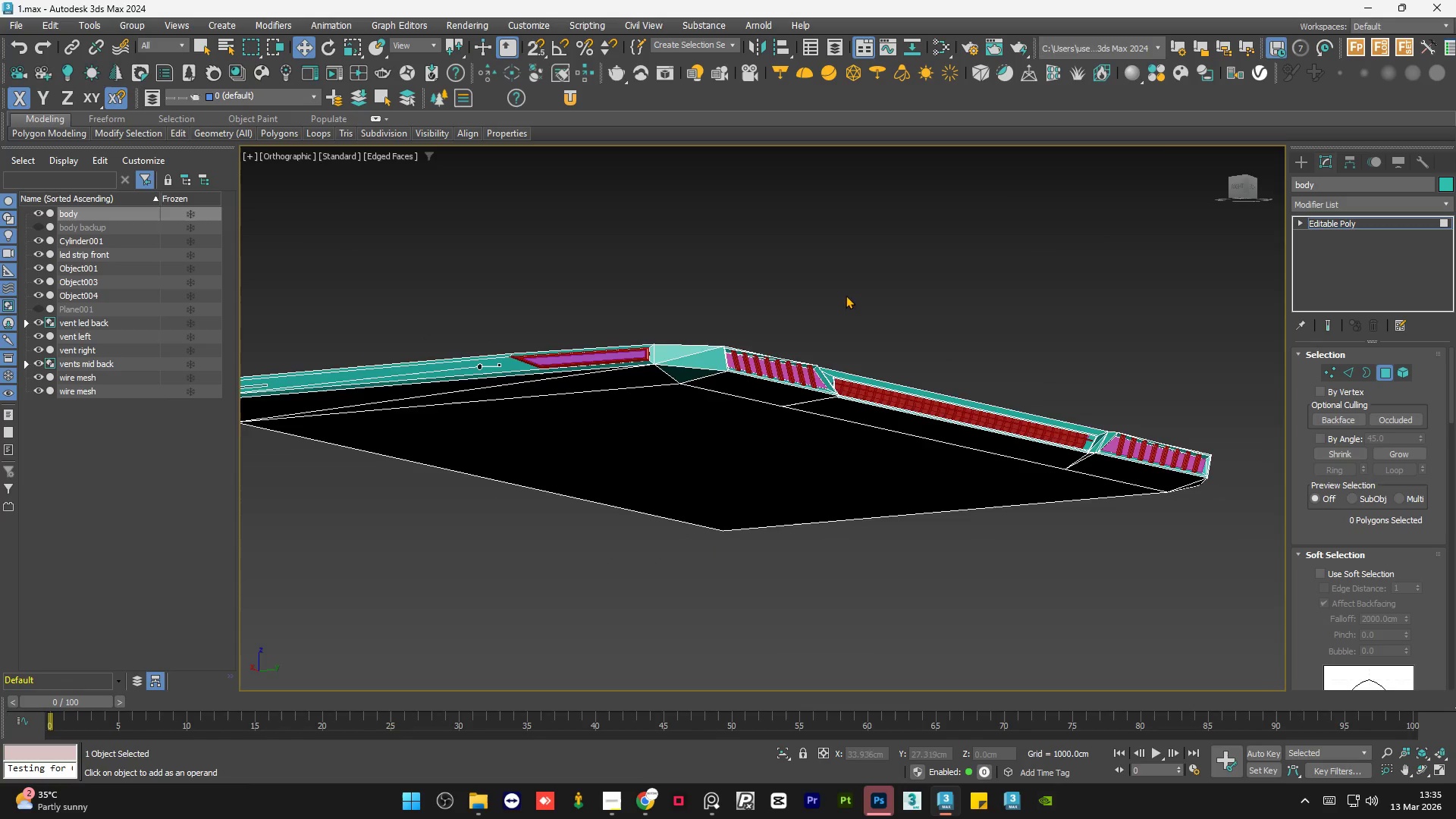 
hold_key(key=AltLeft, duration=1.06)
 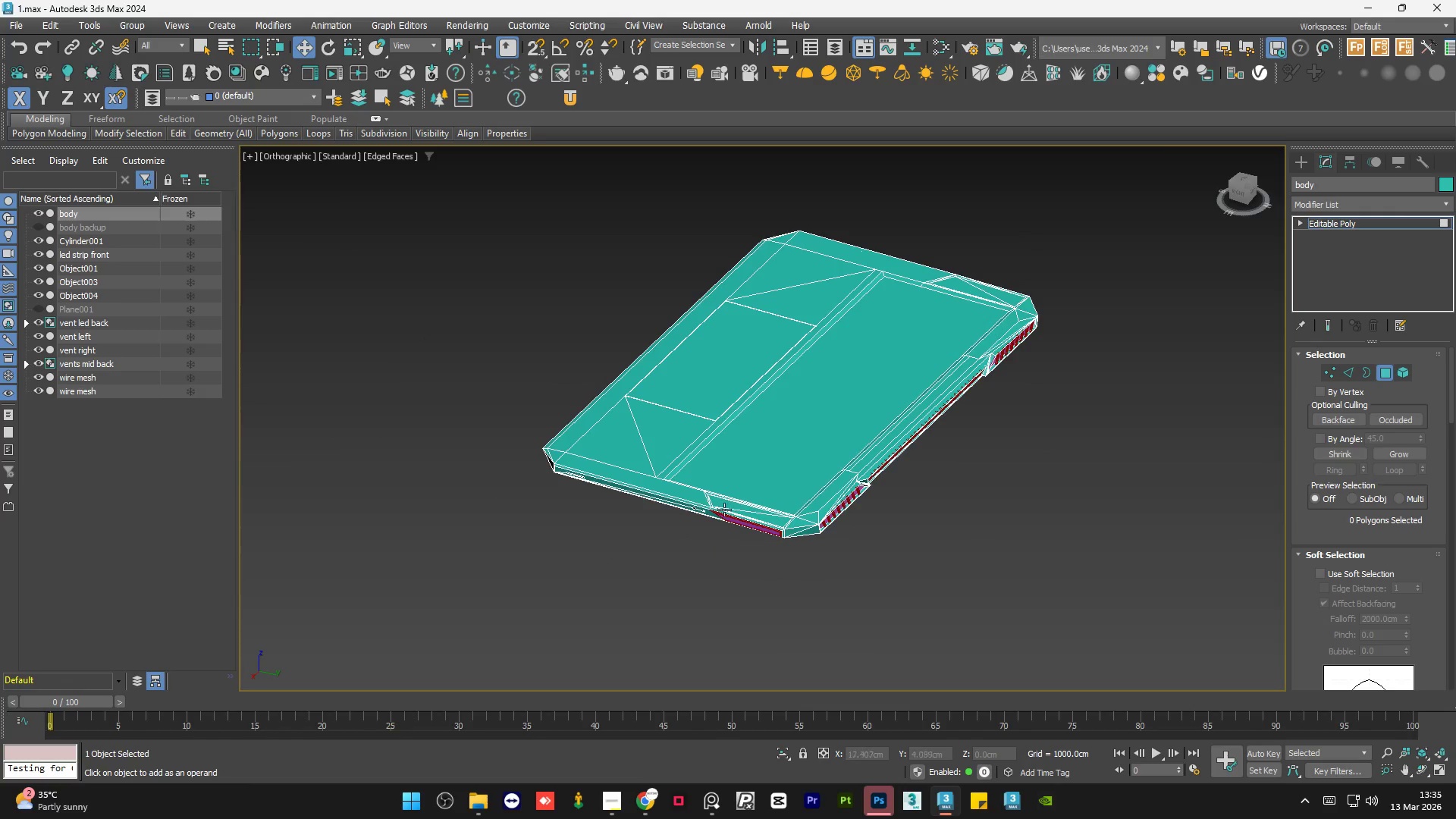 
scroll: coordinate [886, 338], scroll_direction: down, amount: 2.0
 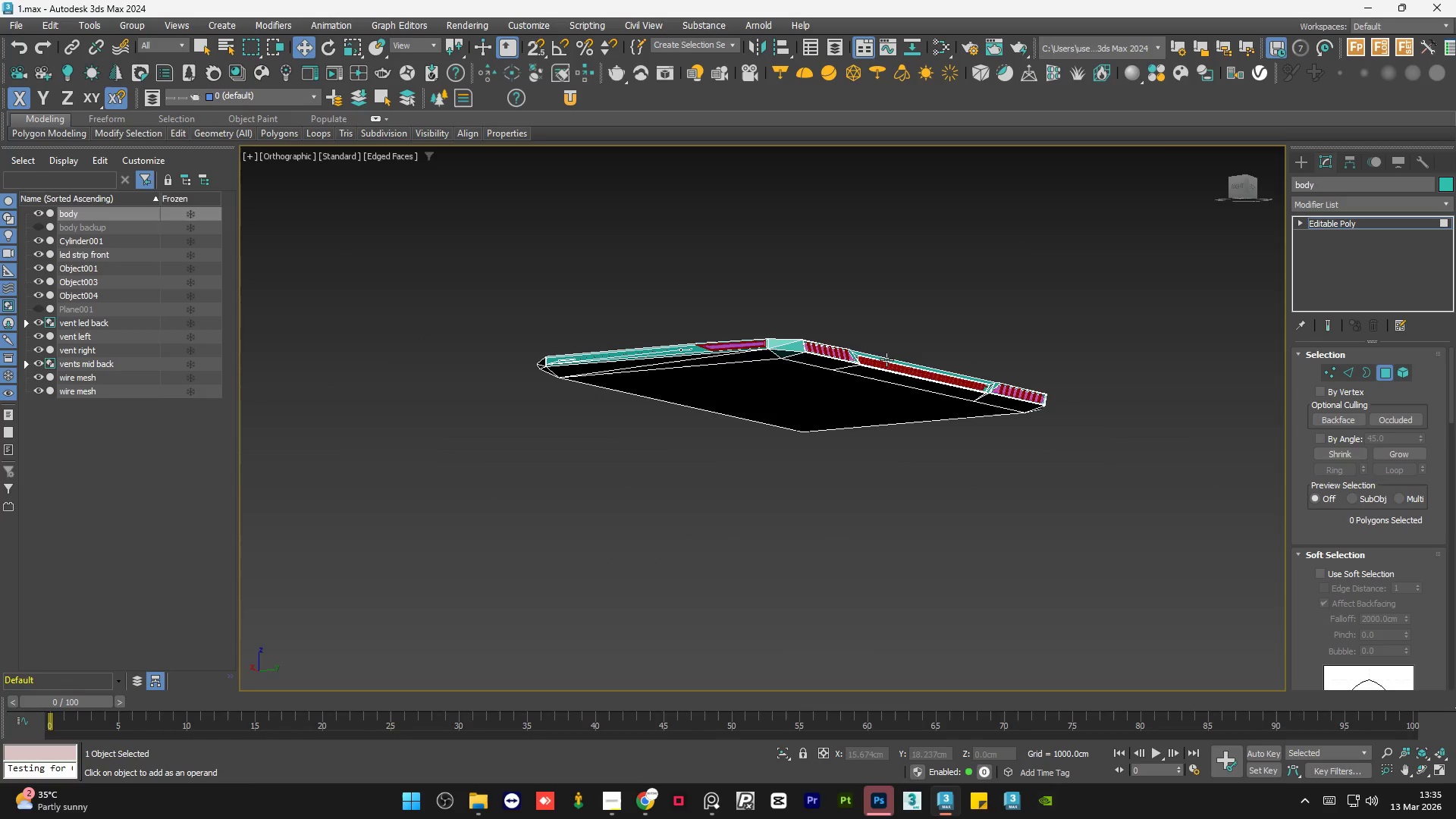 
scroll: coordinate [711, 499], scroll_direction: up, amount: 8.0
 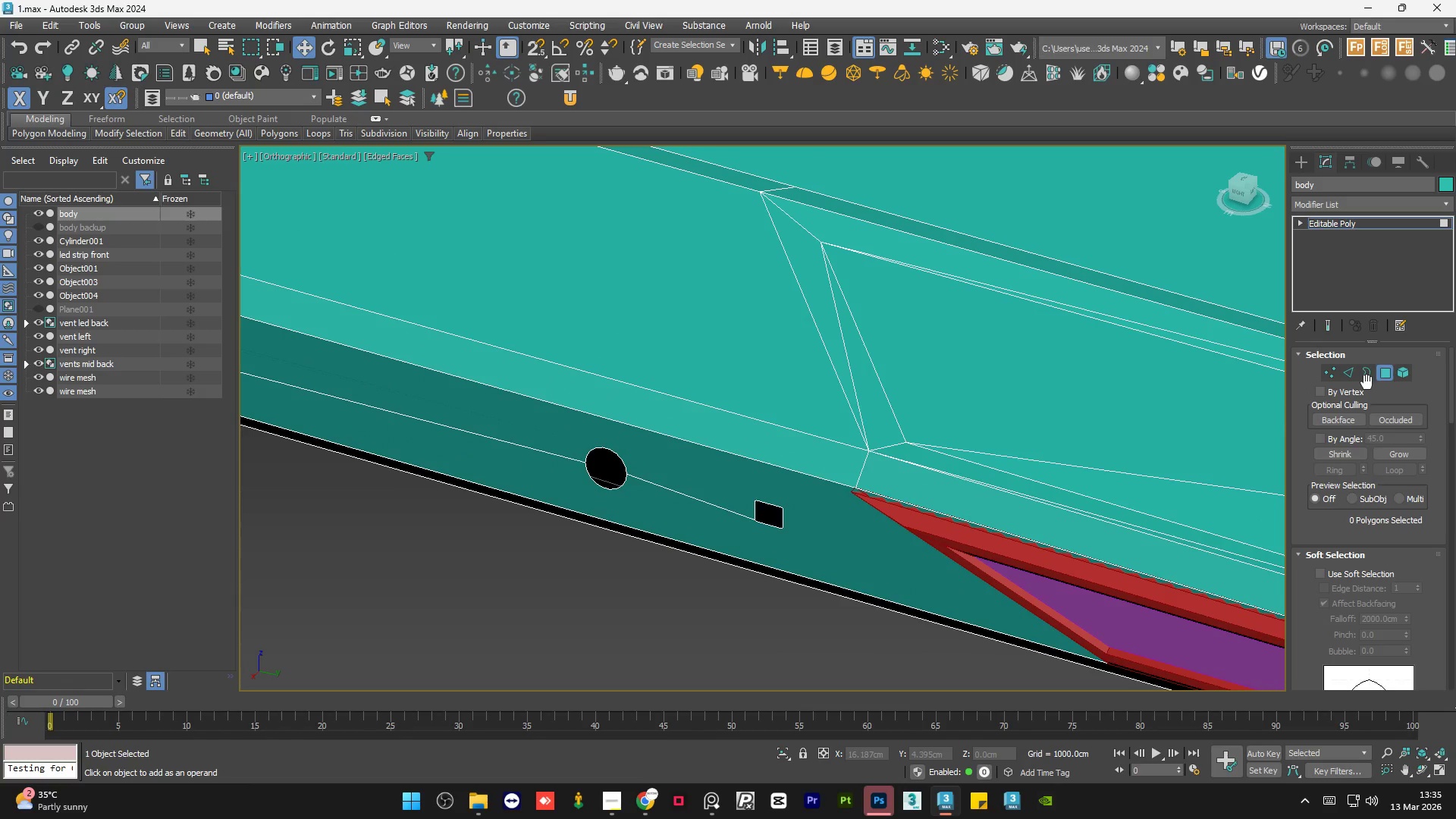 
left_click([1368, 373])
 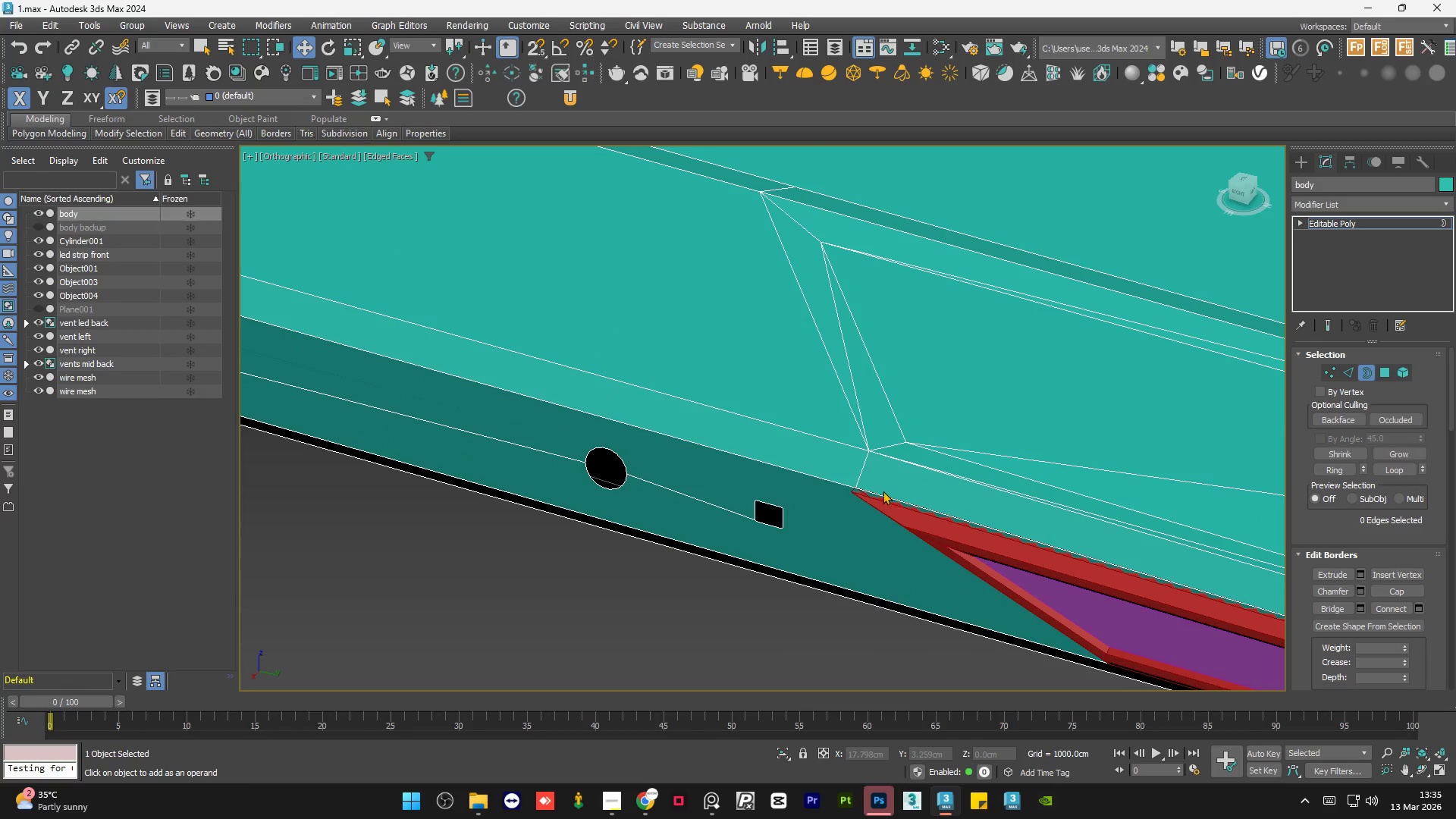 
scroll: coordinate [732, 500], scroll_direction: up, amount: 4.0
 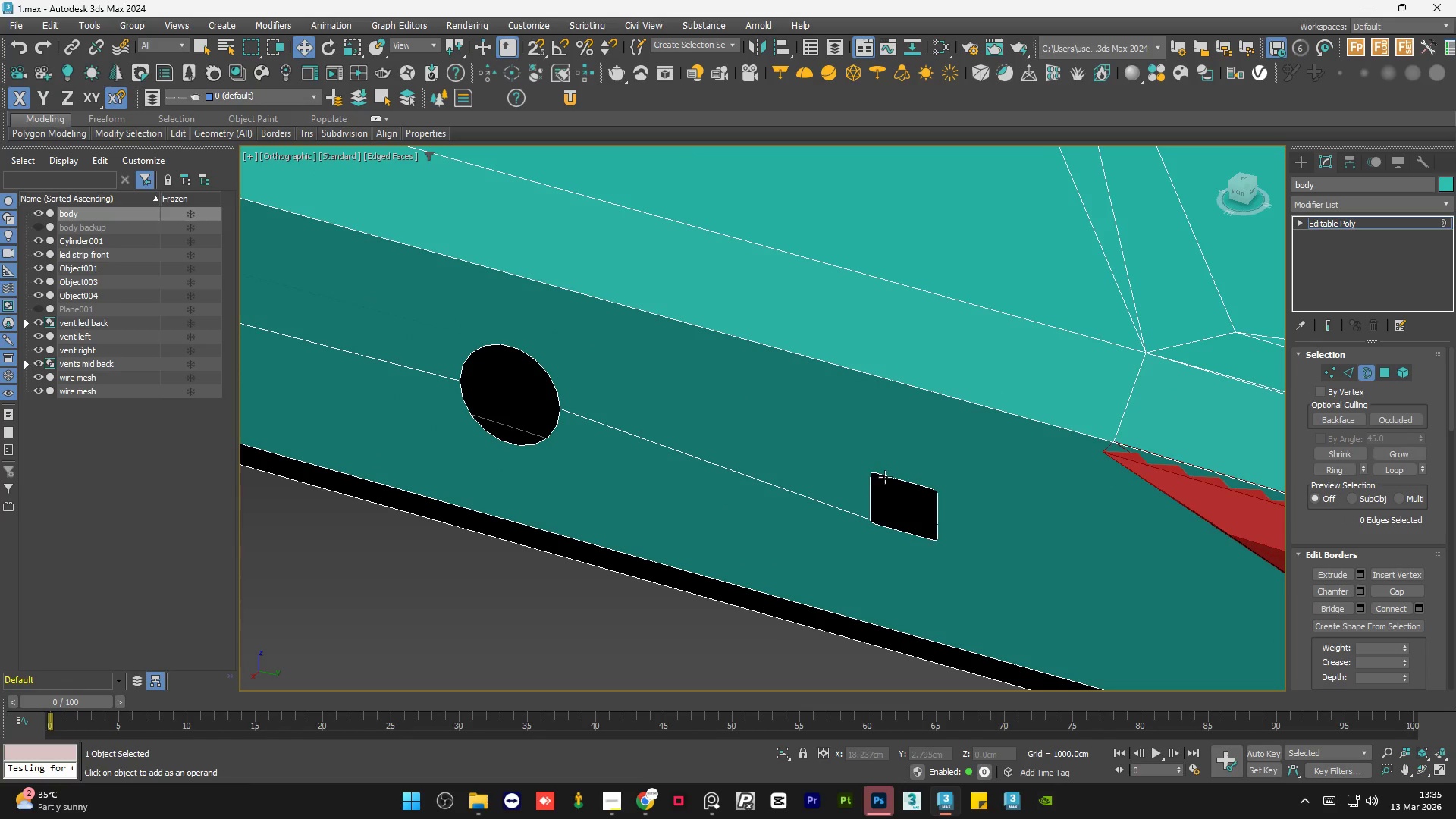 
left_click([885, 477])
 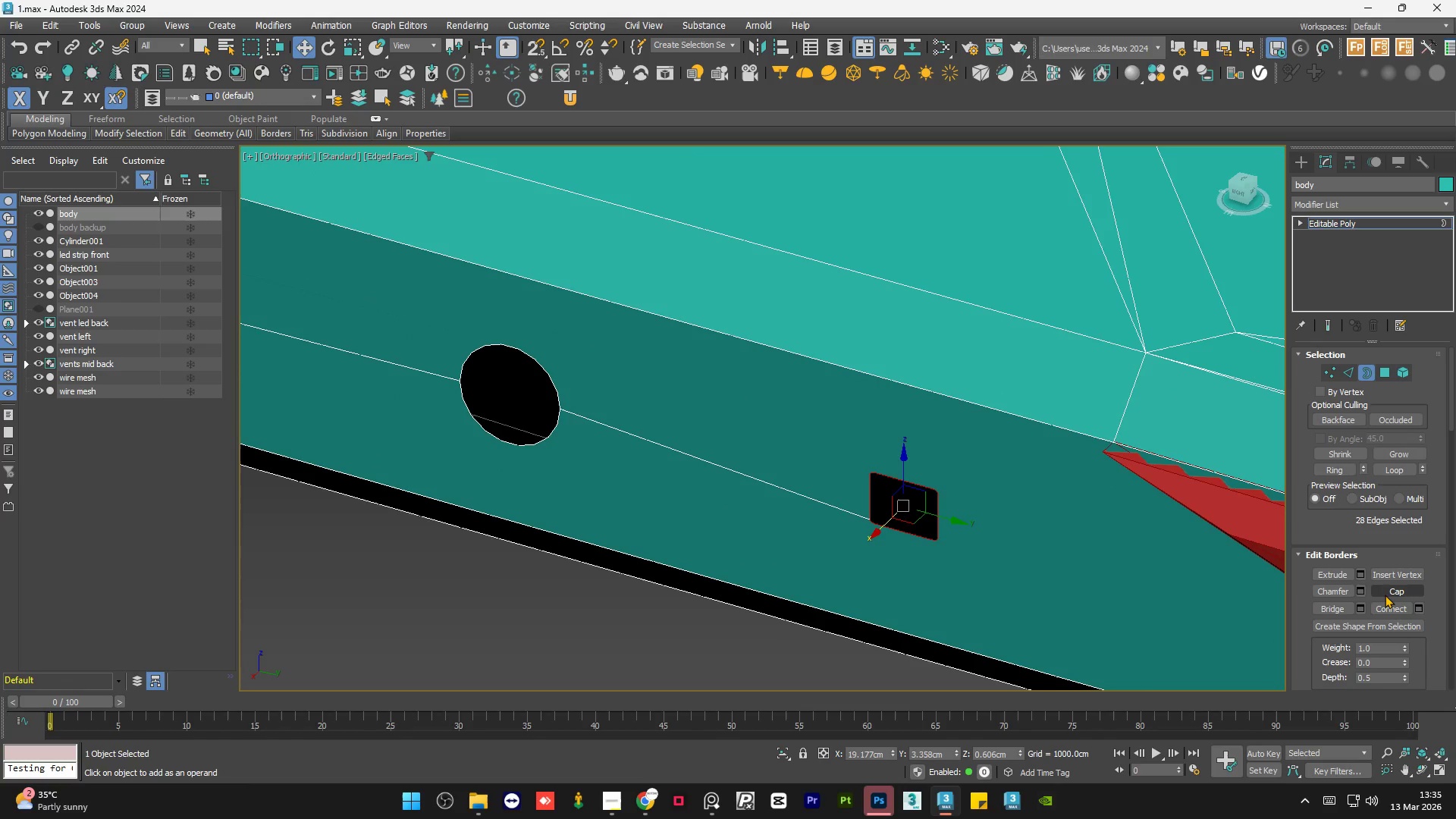 
left_click([1387, 595])
 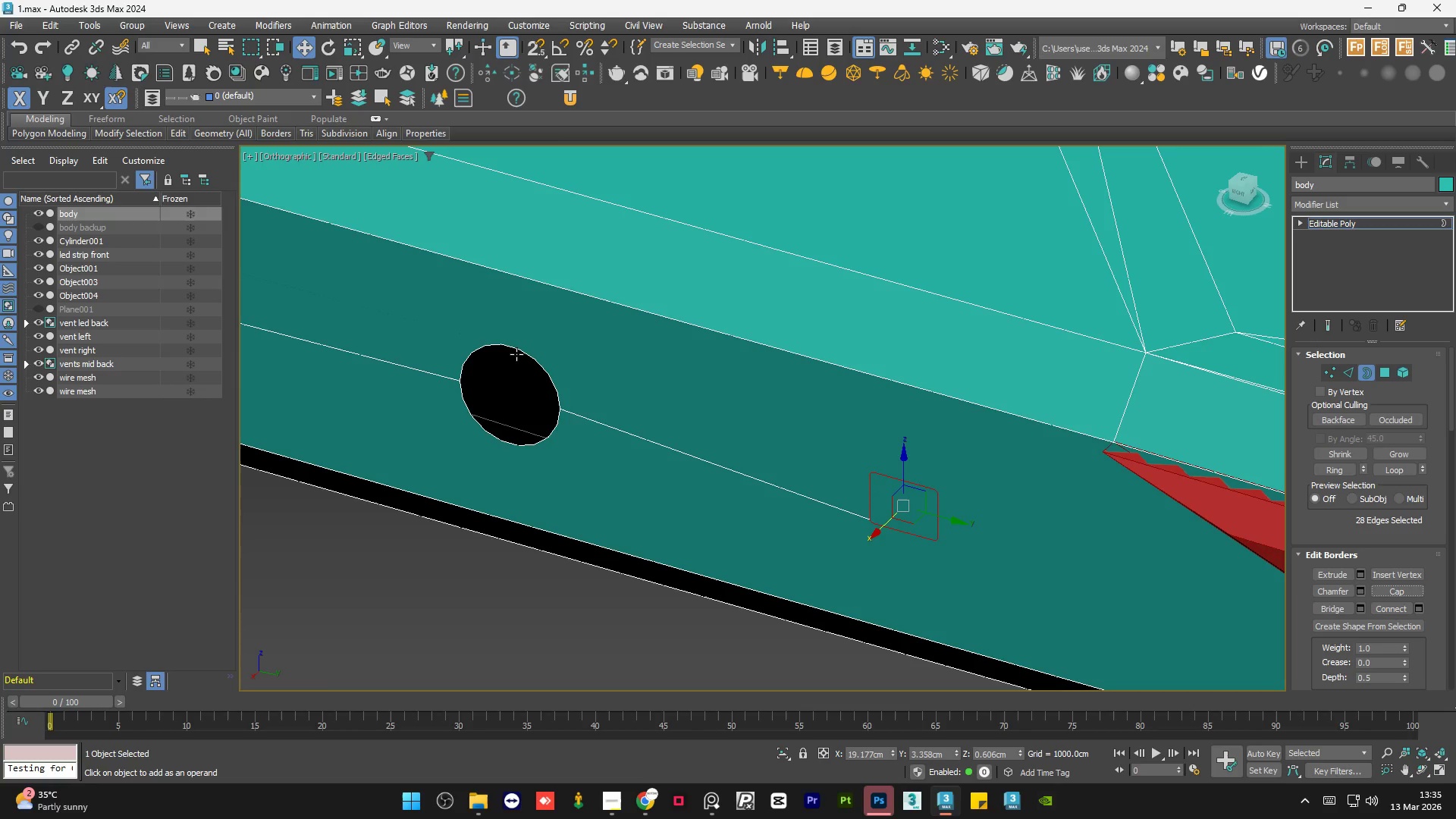 
left_click([516, 351])
 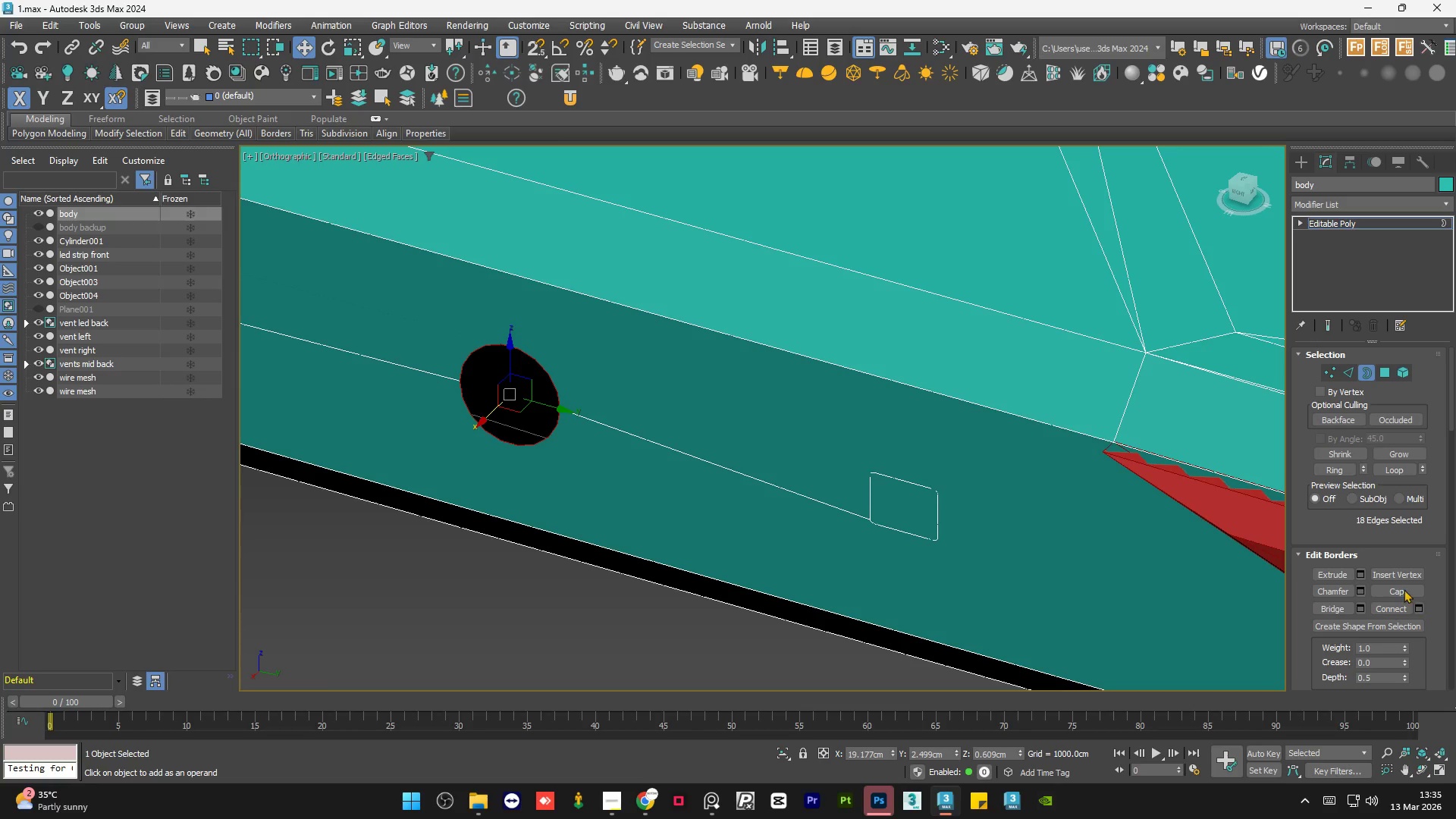 
left_click([1398, 584])
 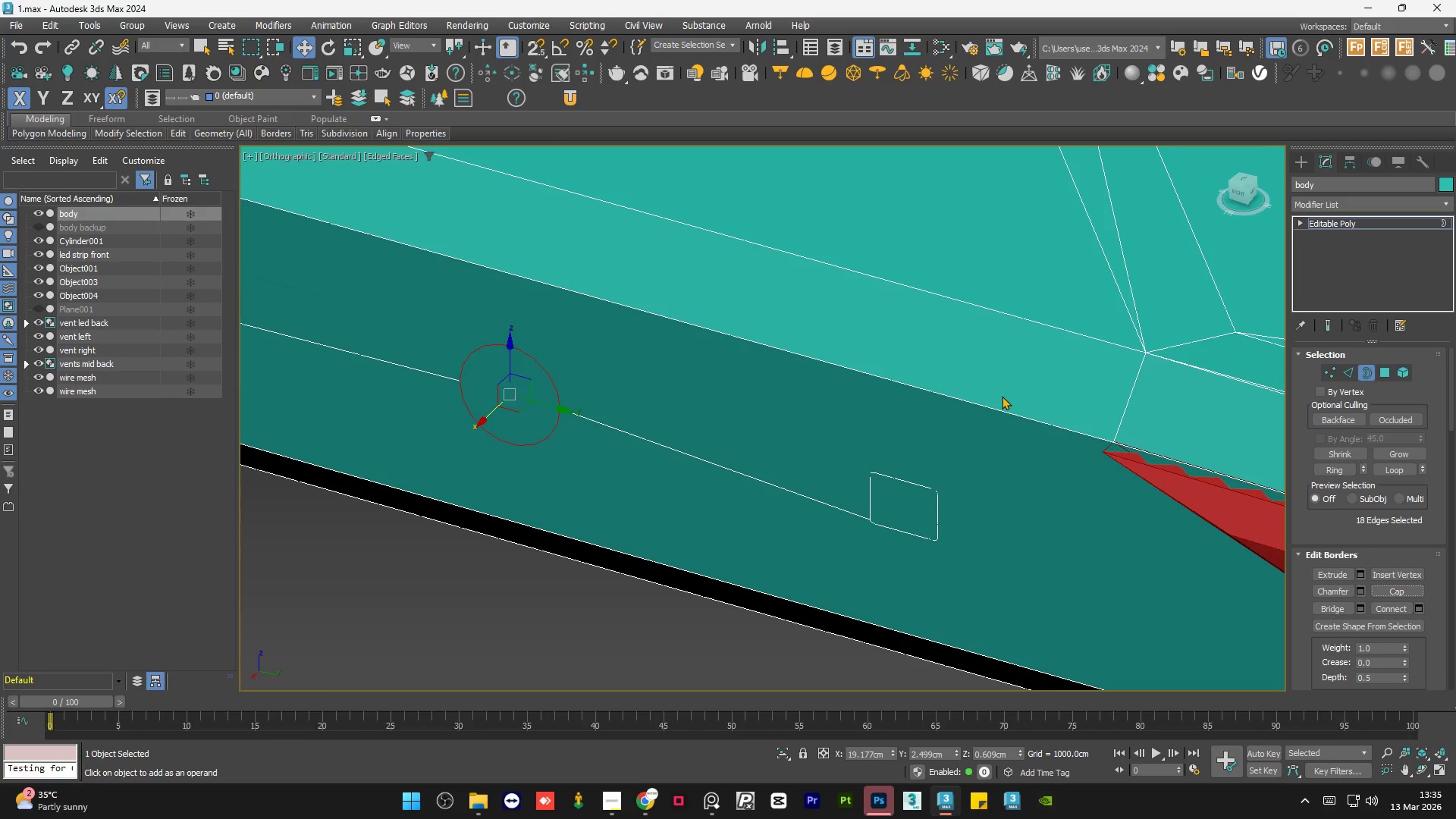 
scroll: coordinate [1002, 396], scroll_direction: down, amount: 6.0
 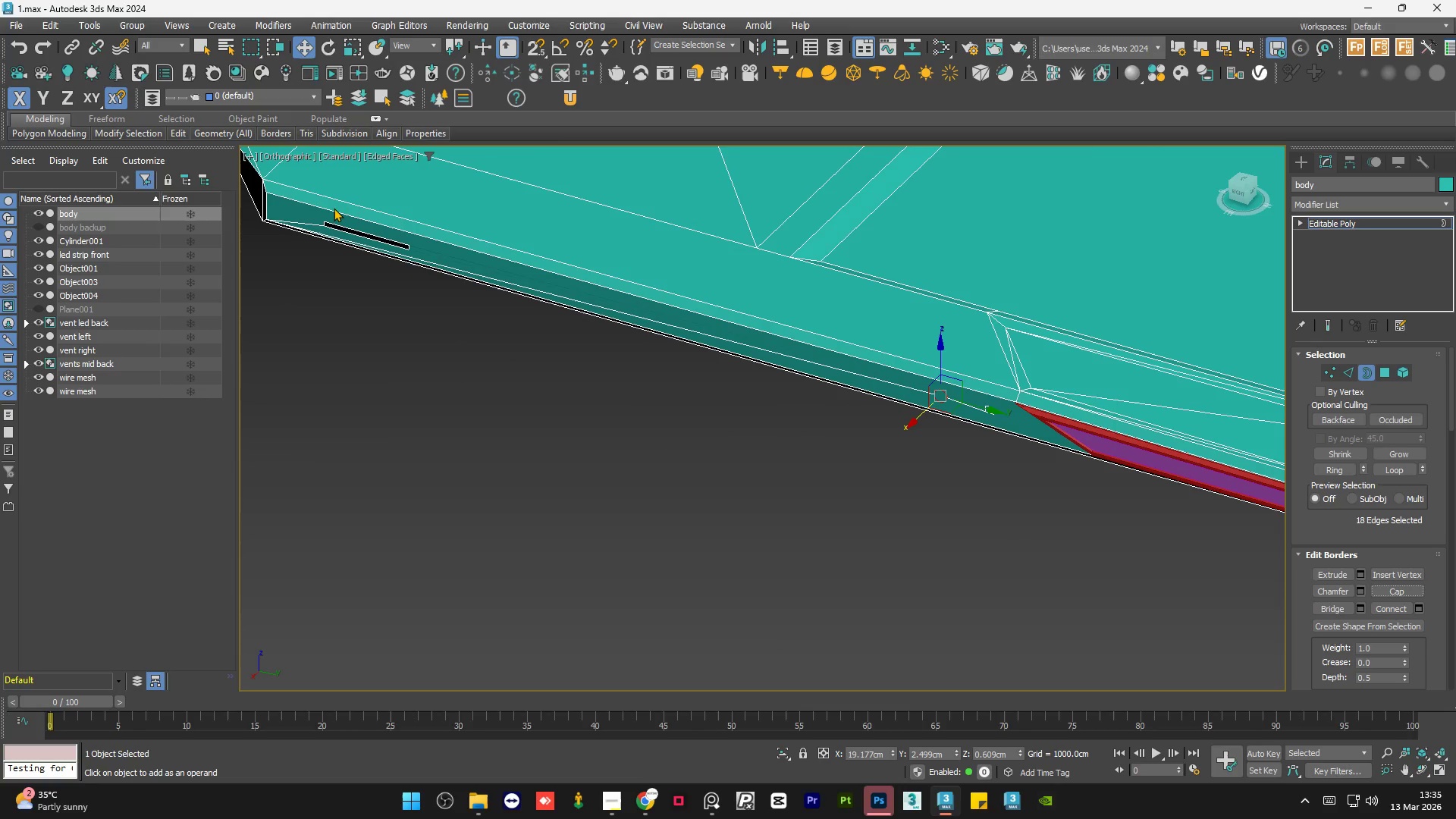 
scroll: coordinate [315, 228], scroll_direction: up, amount: 8.0
 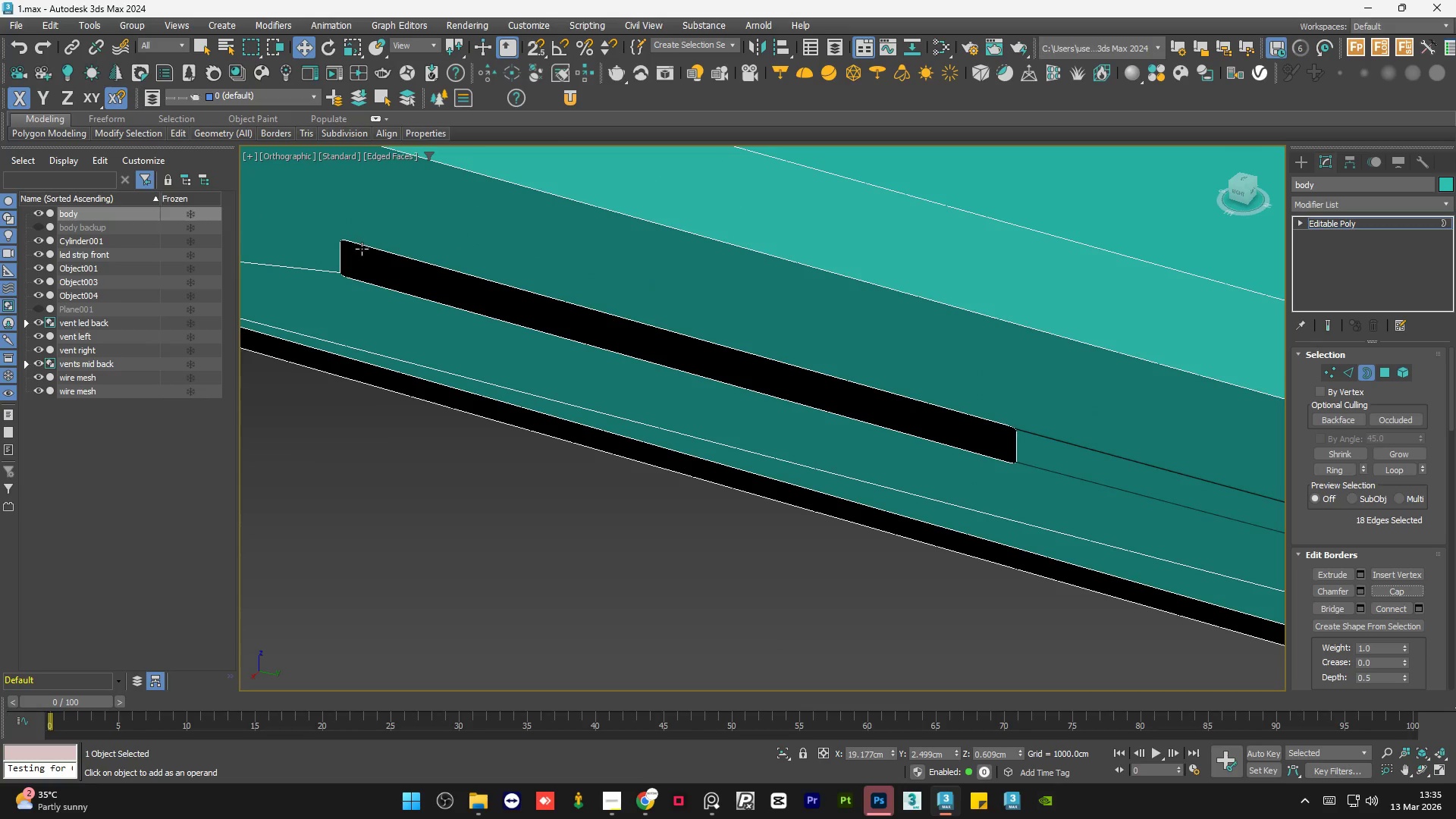 
left_click([362, 249])
 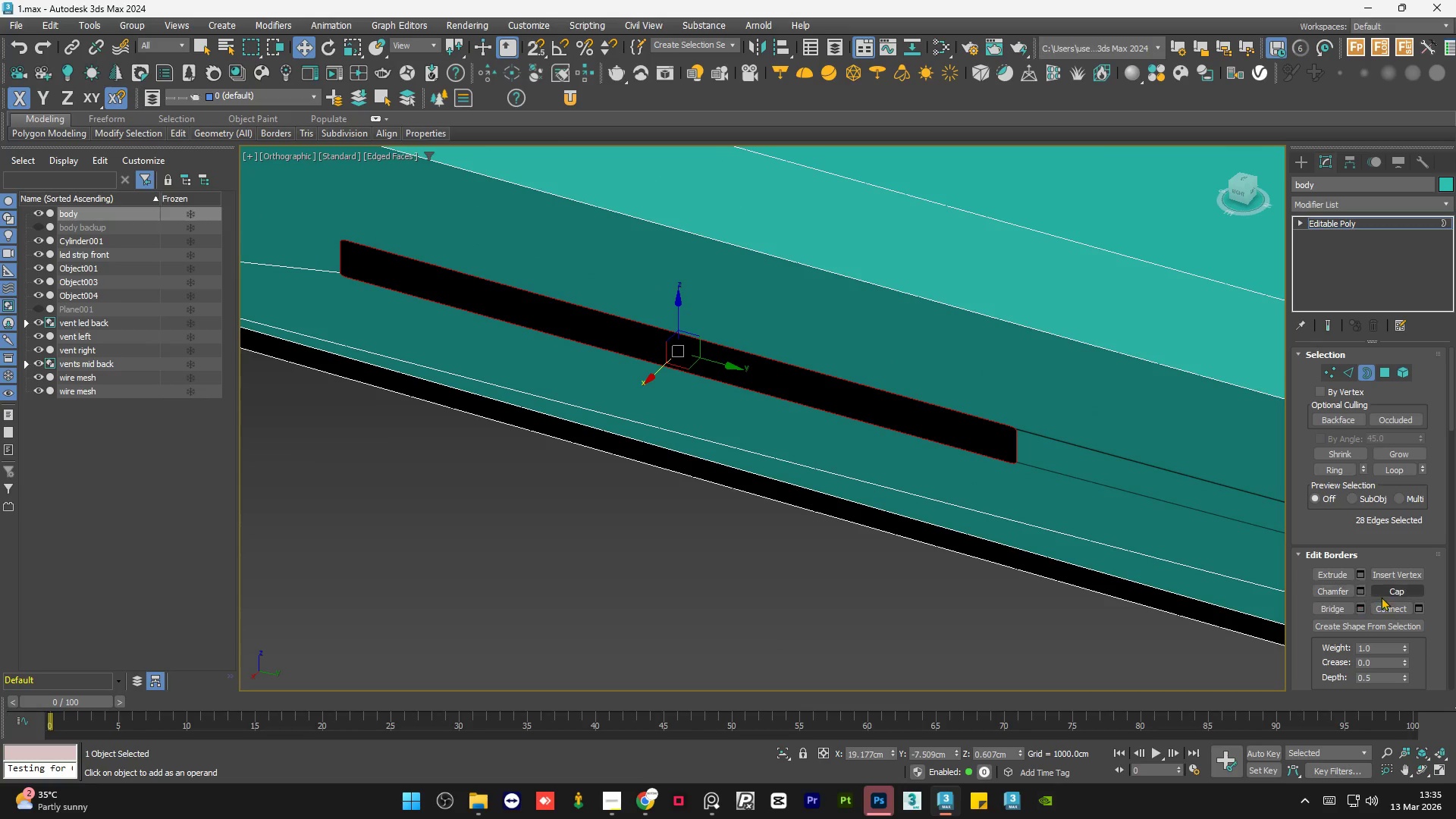 
left_click([1392, 589])
 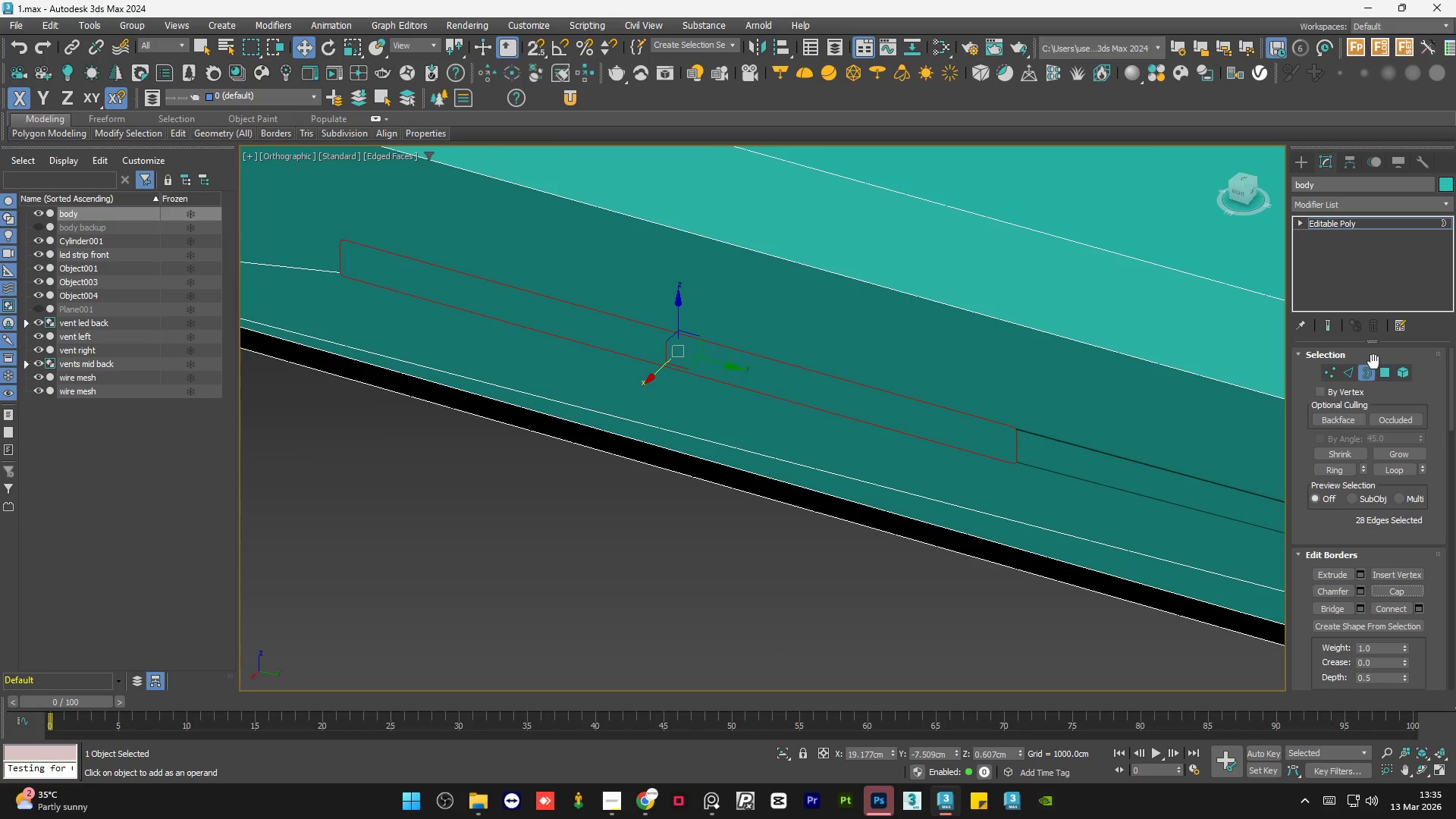 
left_click([1387, 369])
 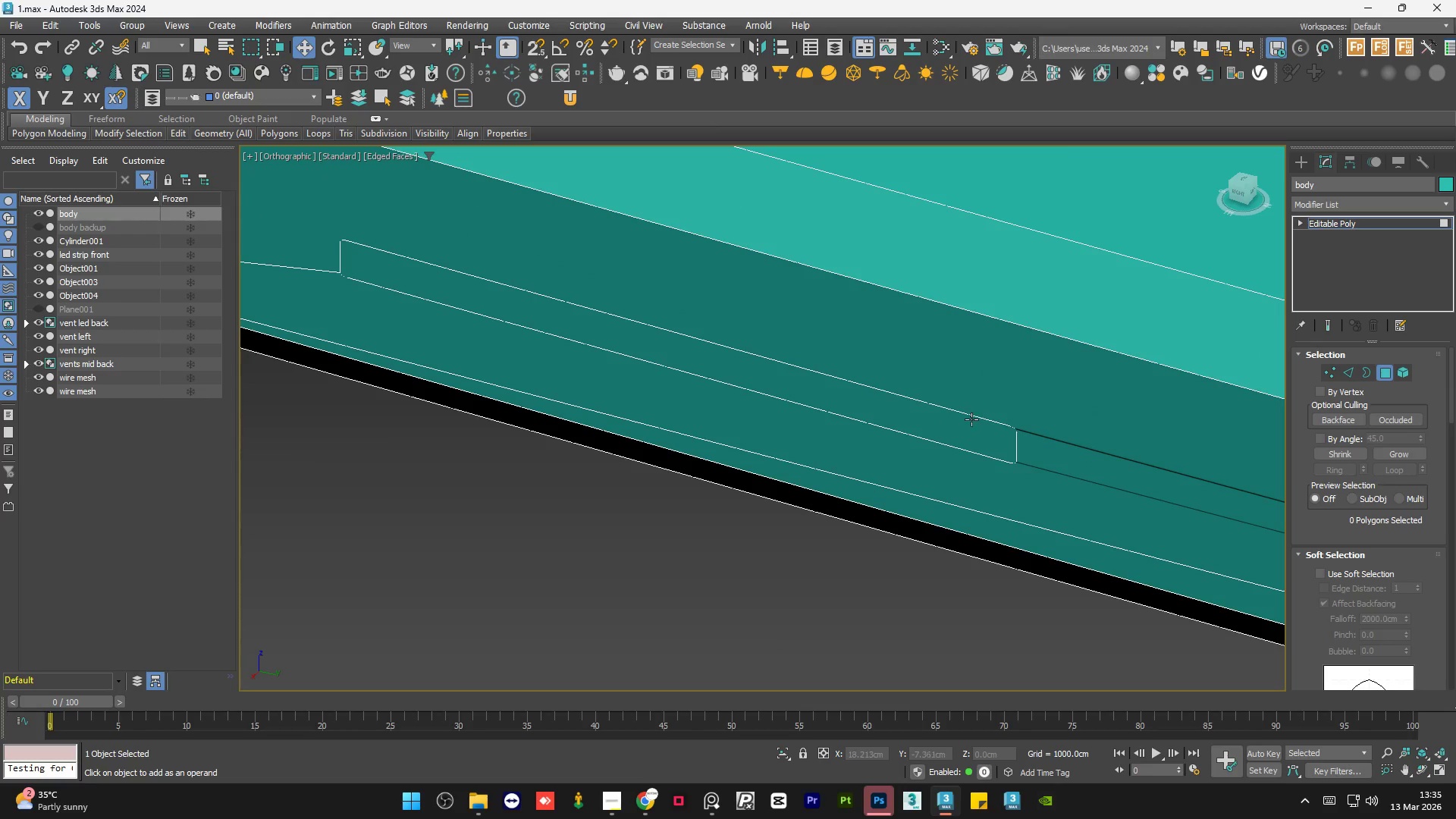 
left_click([956, 422])
 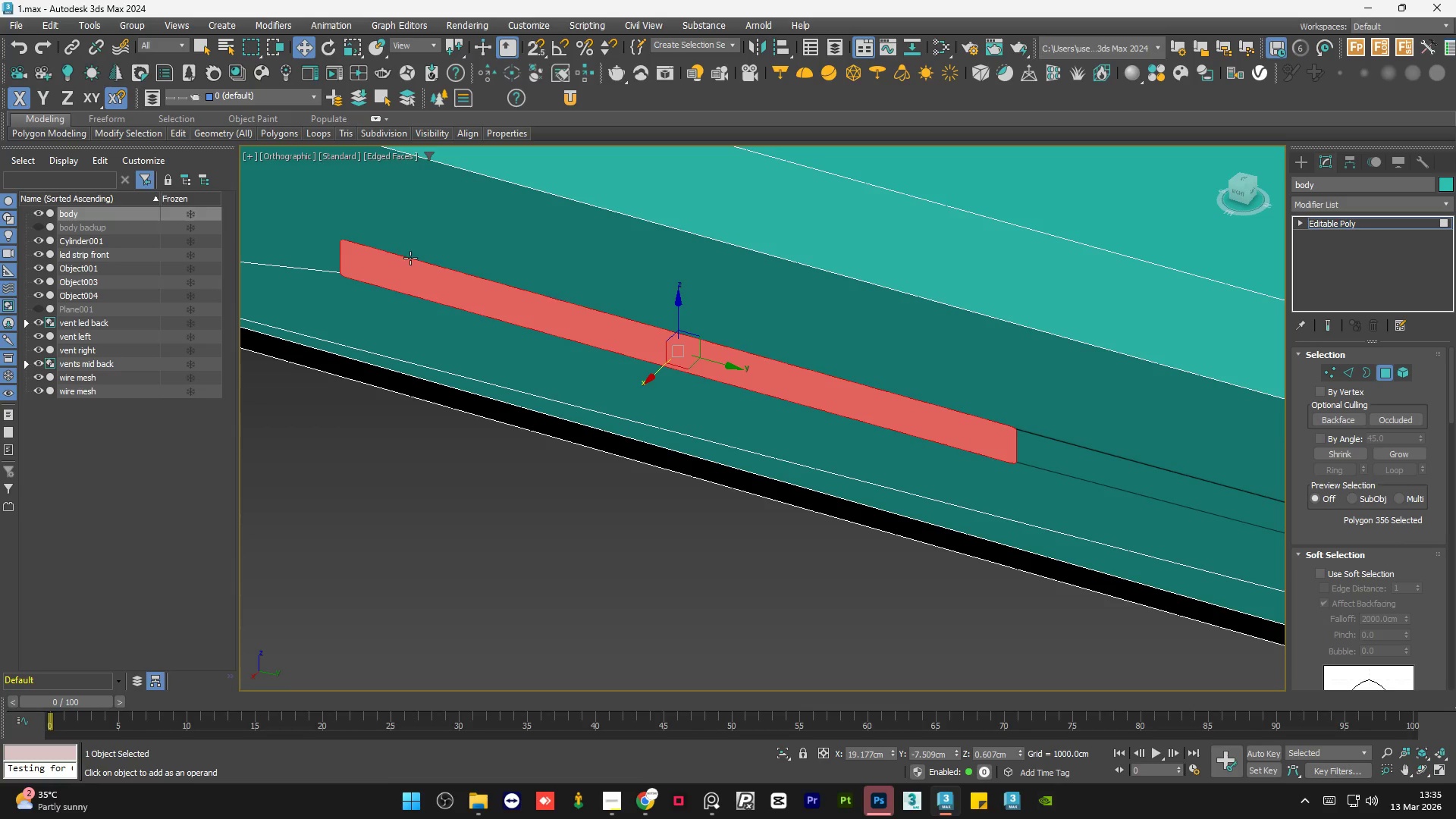 
scroll: coordinate [410, 258], scroll_direction: down, amount: 6.0
 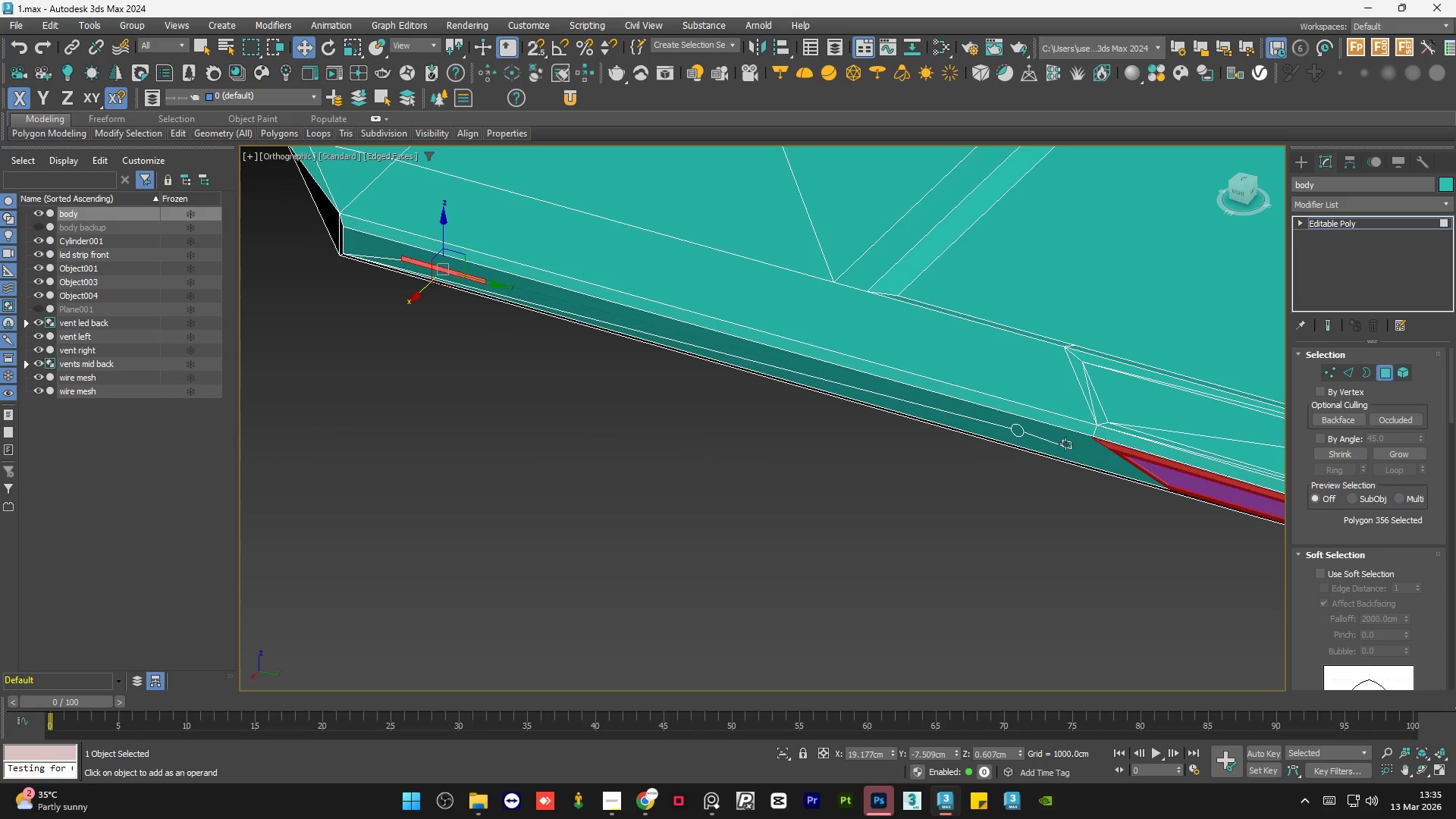 
hold_key(key=ControlLeft, duration=0.56)
 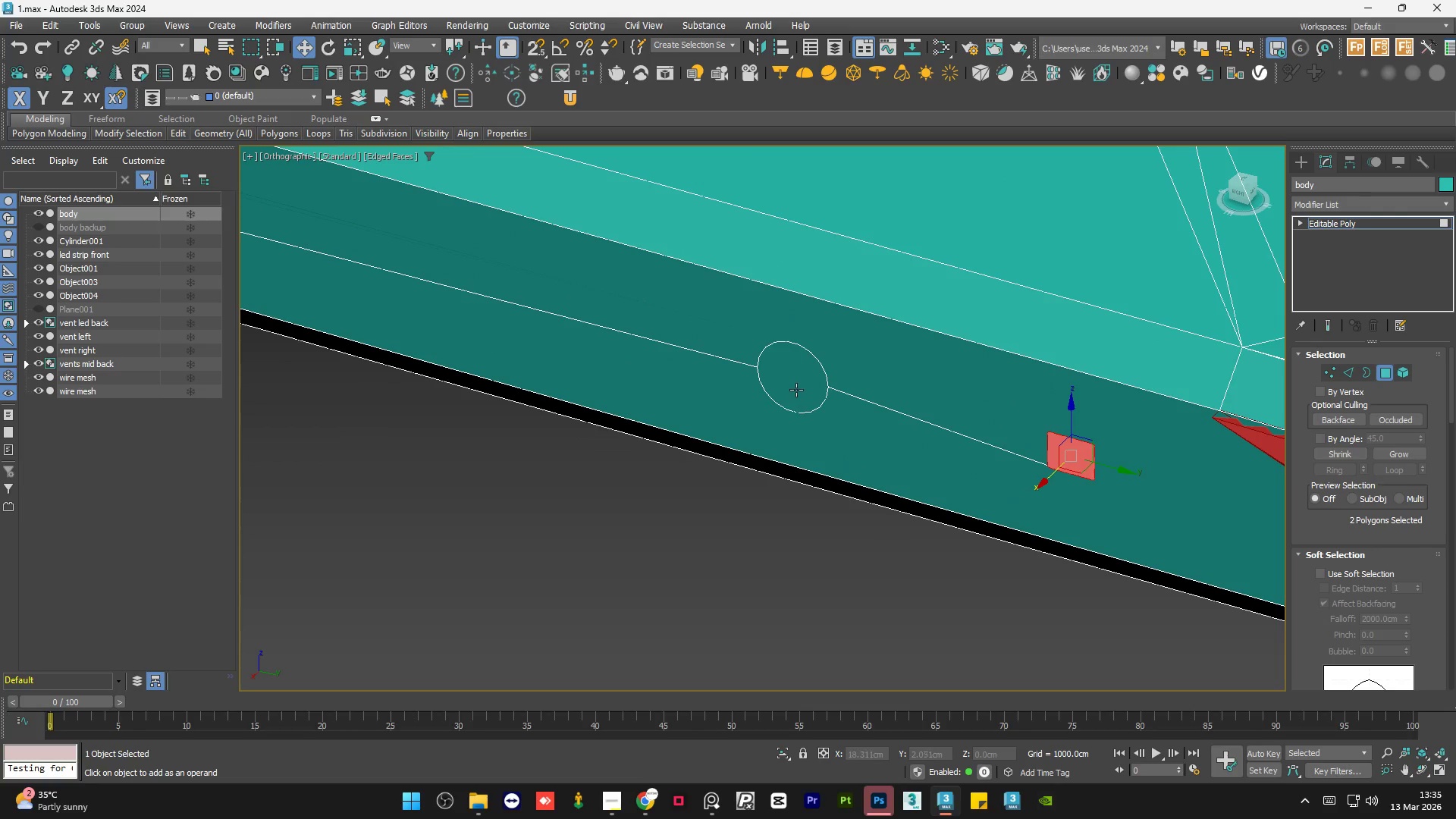 
scroll: coordinate [1065, 441], scroll_direction: up, amount: 5.0
 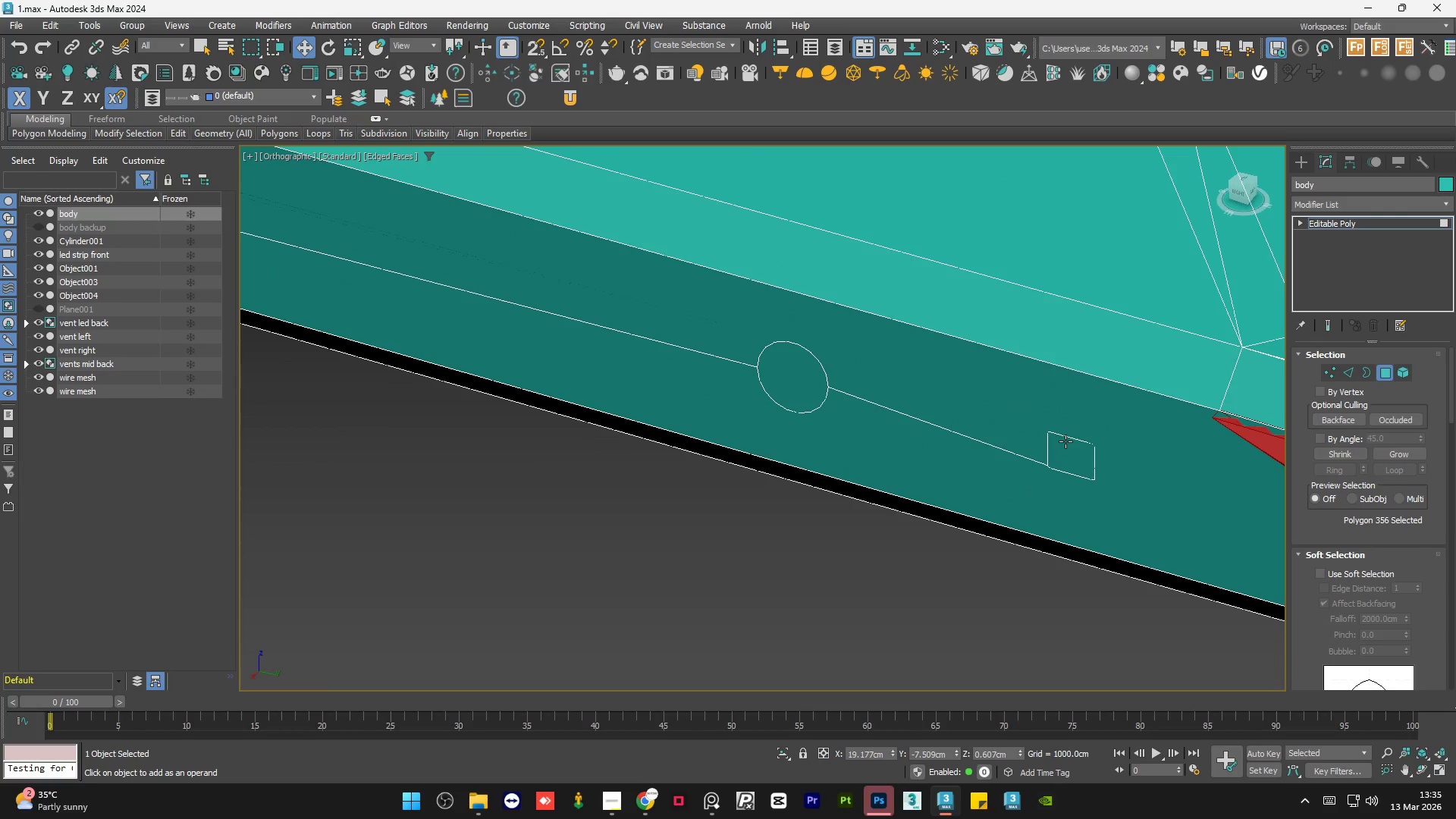 
left_click([1060, 452])
 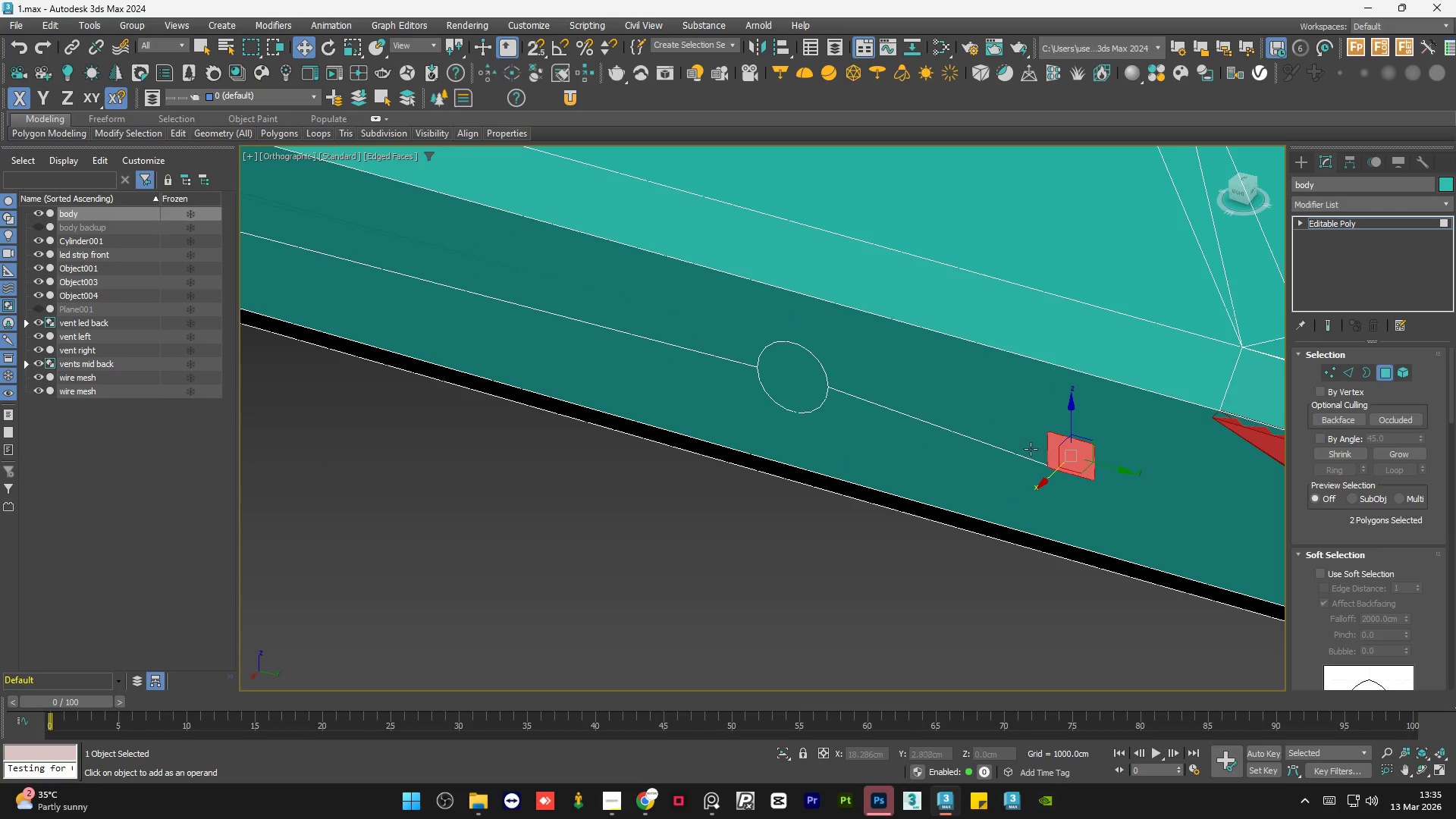 
hold_key(key=ControlLeft, duration=0.59)
left_click([796, 390])
 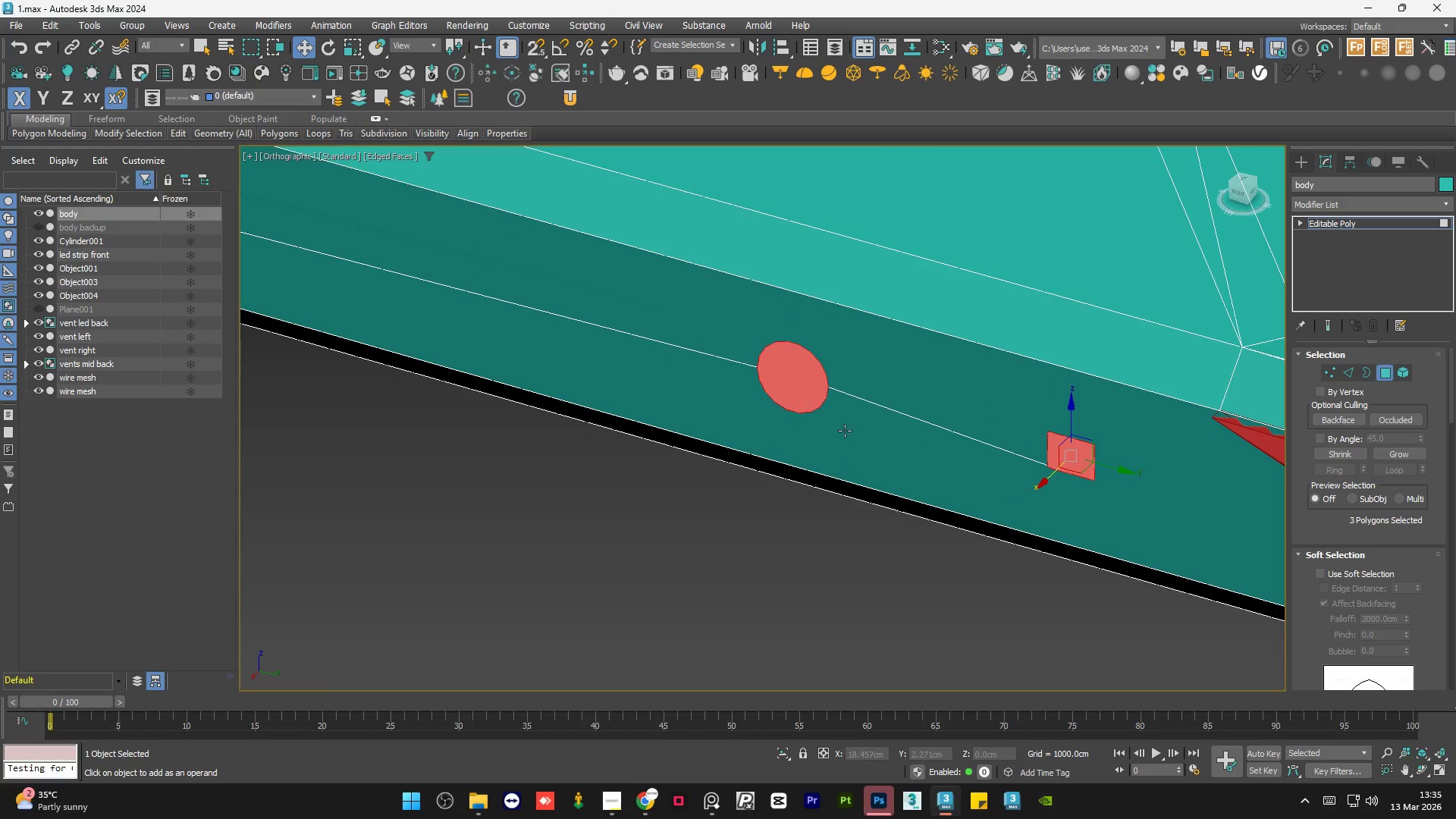 
hold_key(key=AltLeft, duration=0.95)
 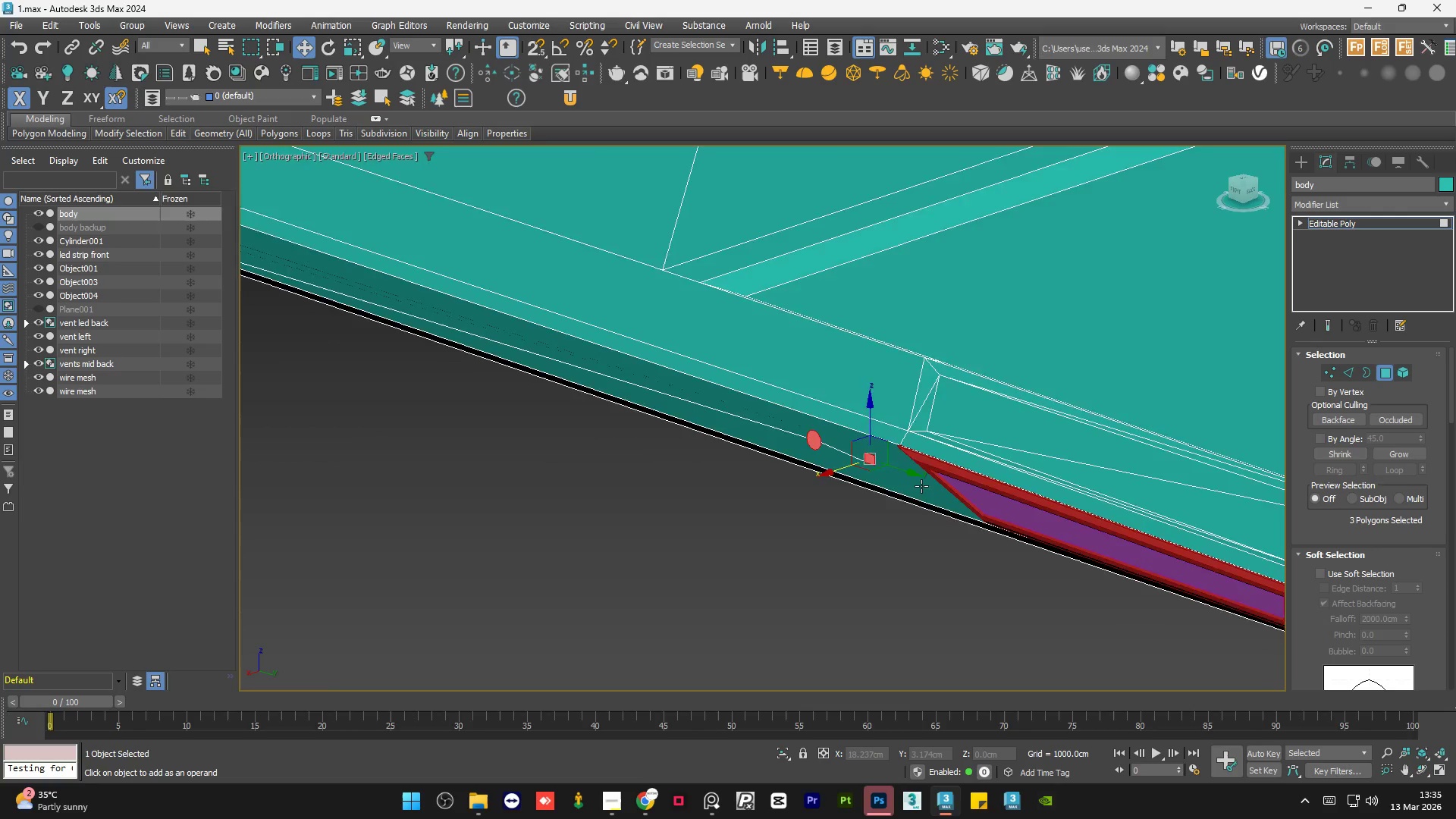 
scroll: coordinate [921, 486], scroll_direction: down, amount: 6.0
 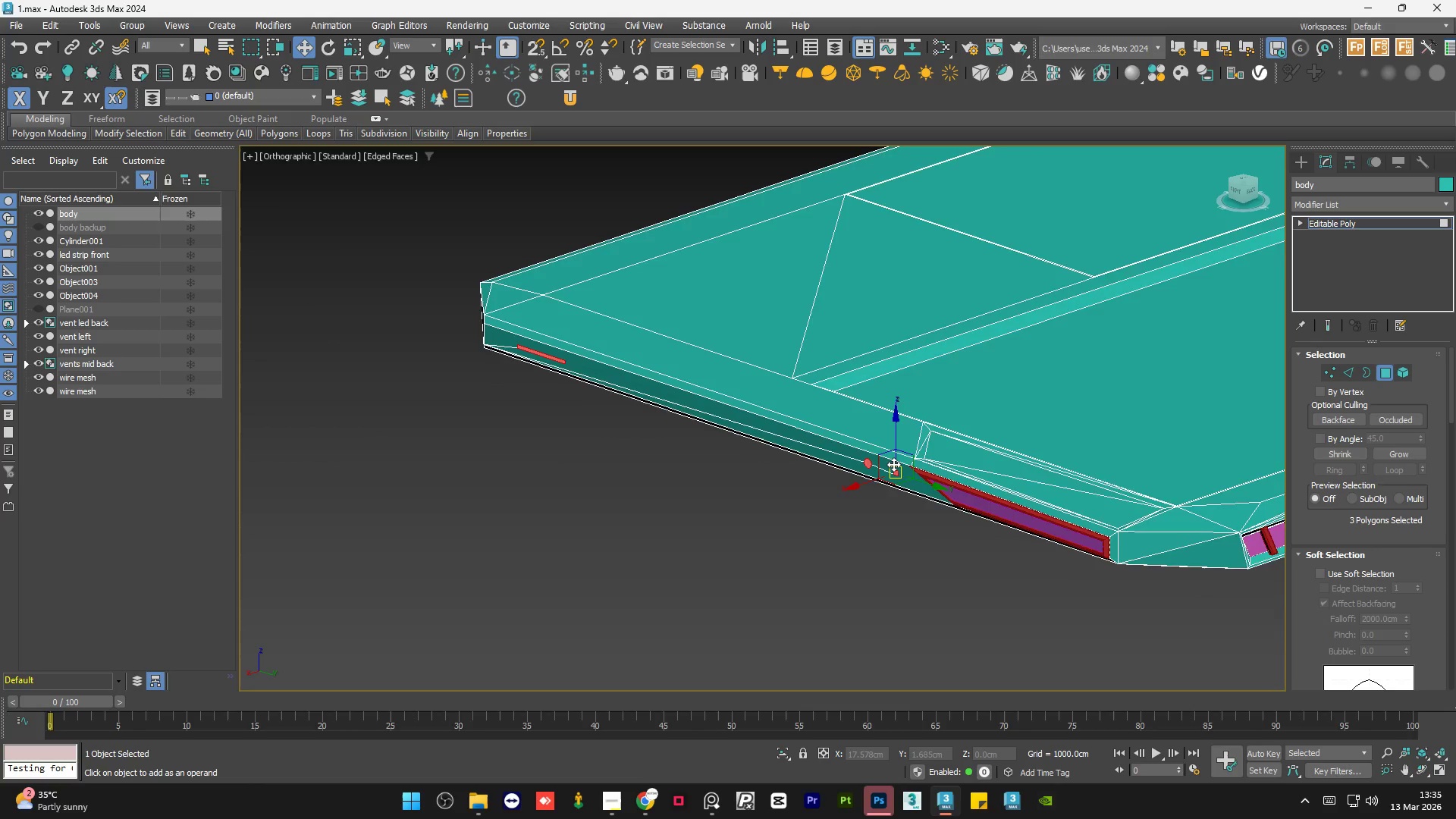 
scroll: coordinate [880, 472], scroll_direction: up, amount: 5.0
 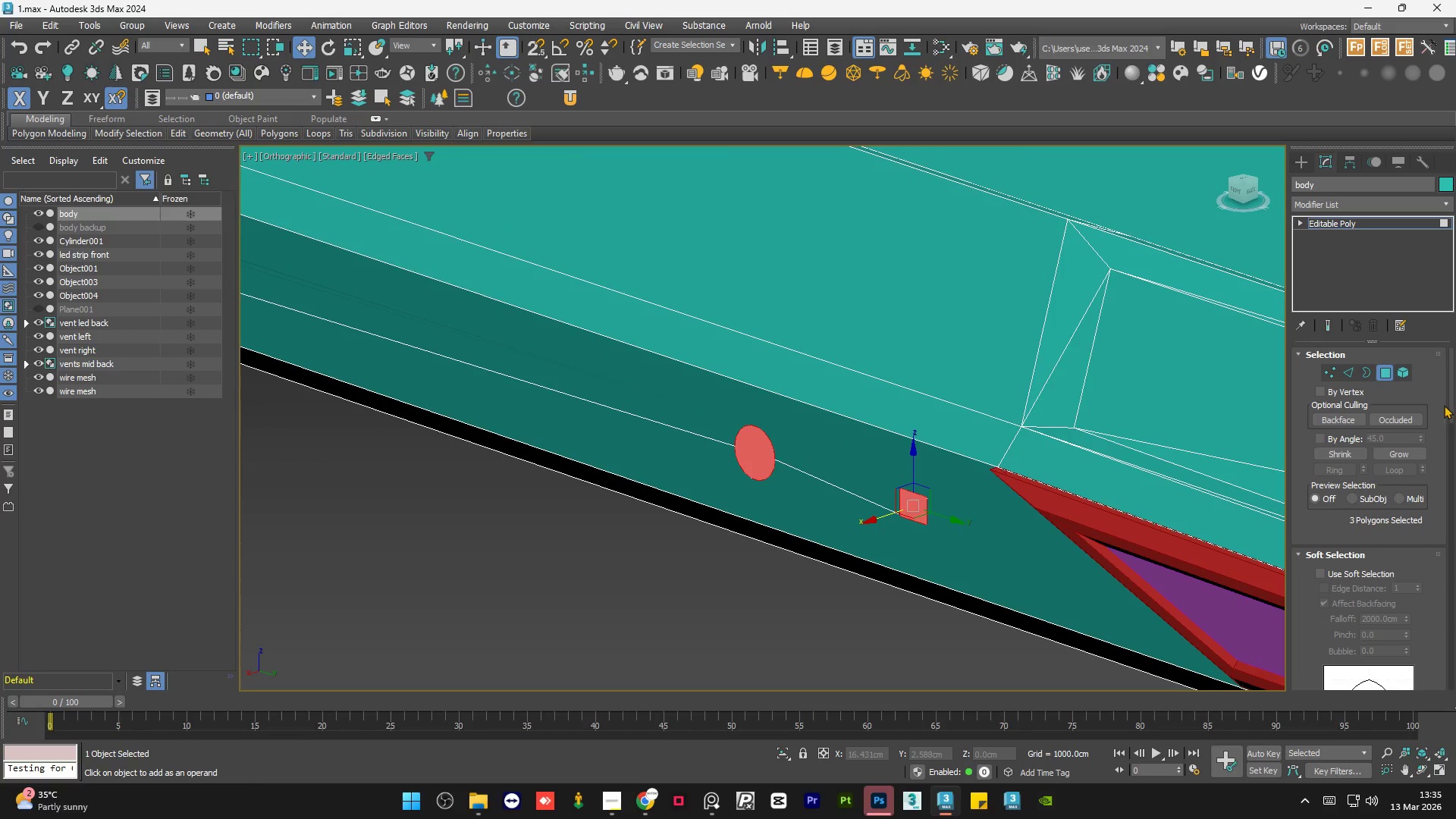 
left_click_drag(start_coordinate=[1451, 391], to_coordinate=[1455, 463])
 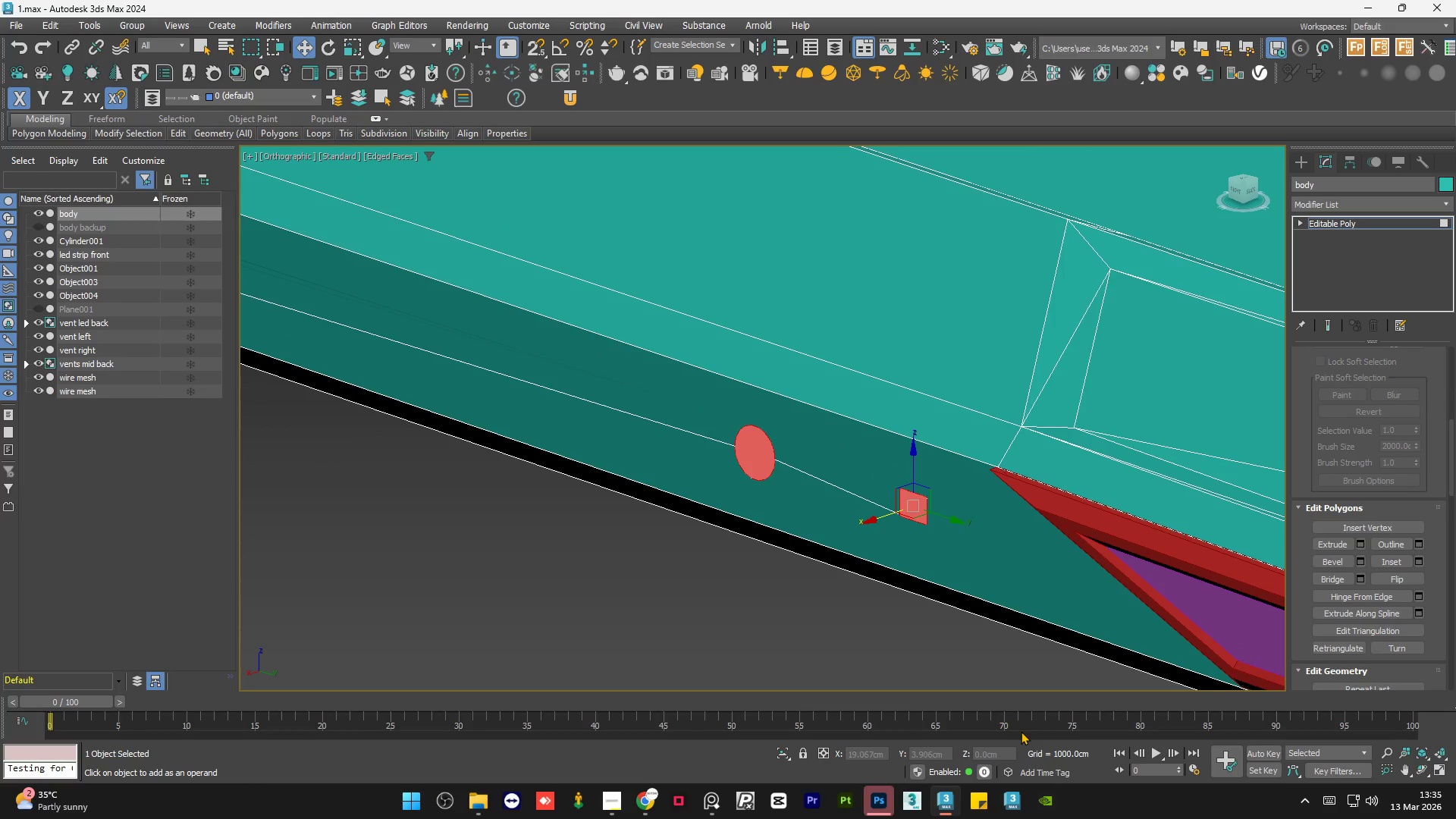 
key(Meta+MetaLeft)
 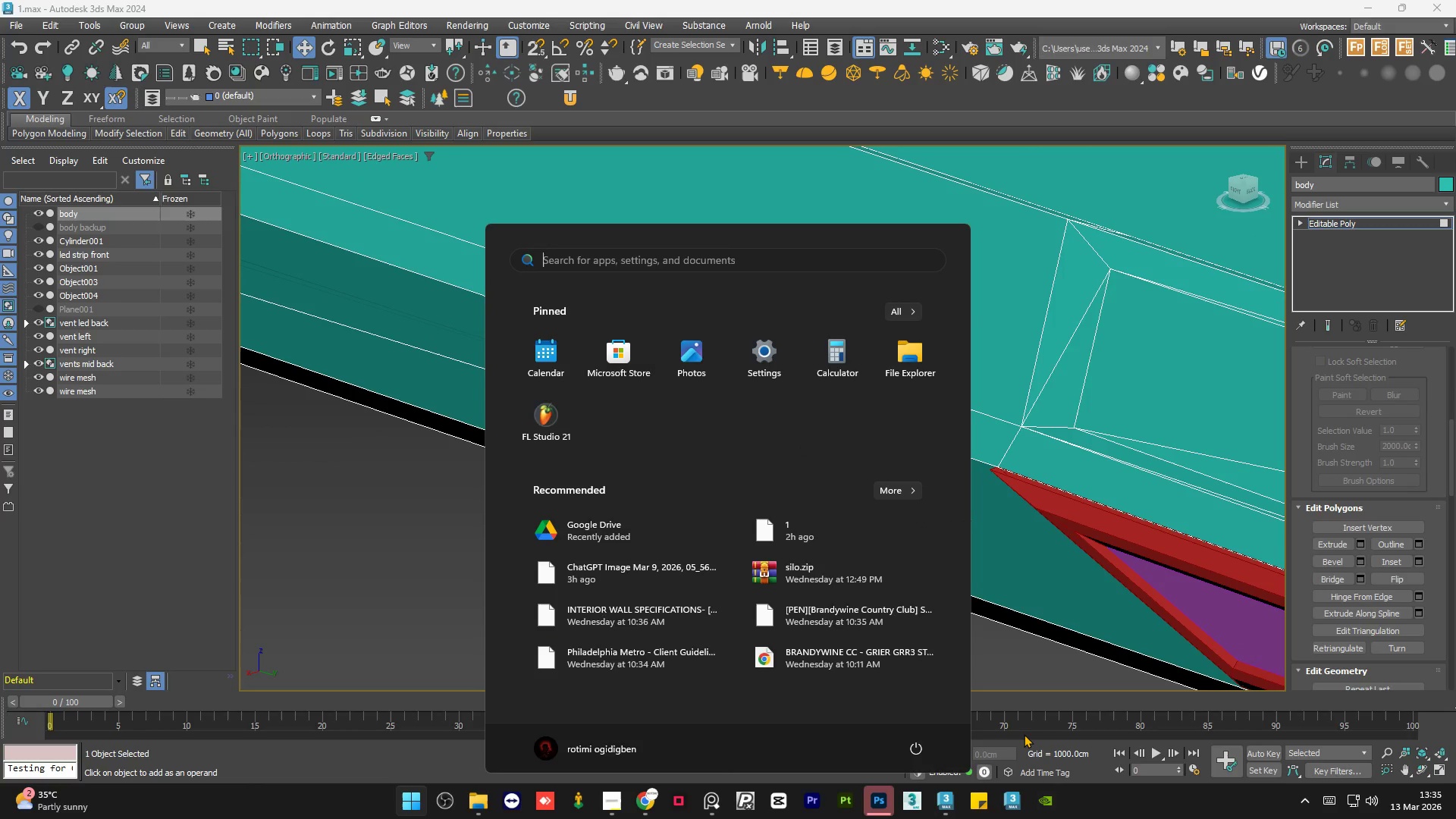 
type(mouse)
 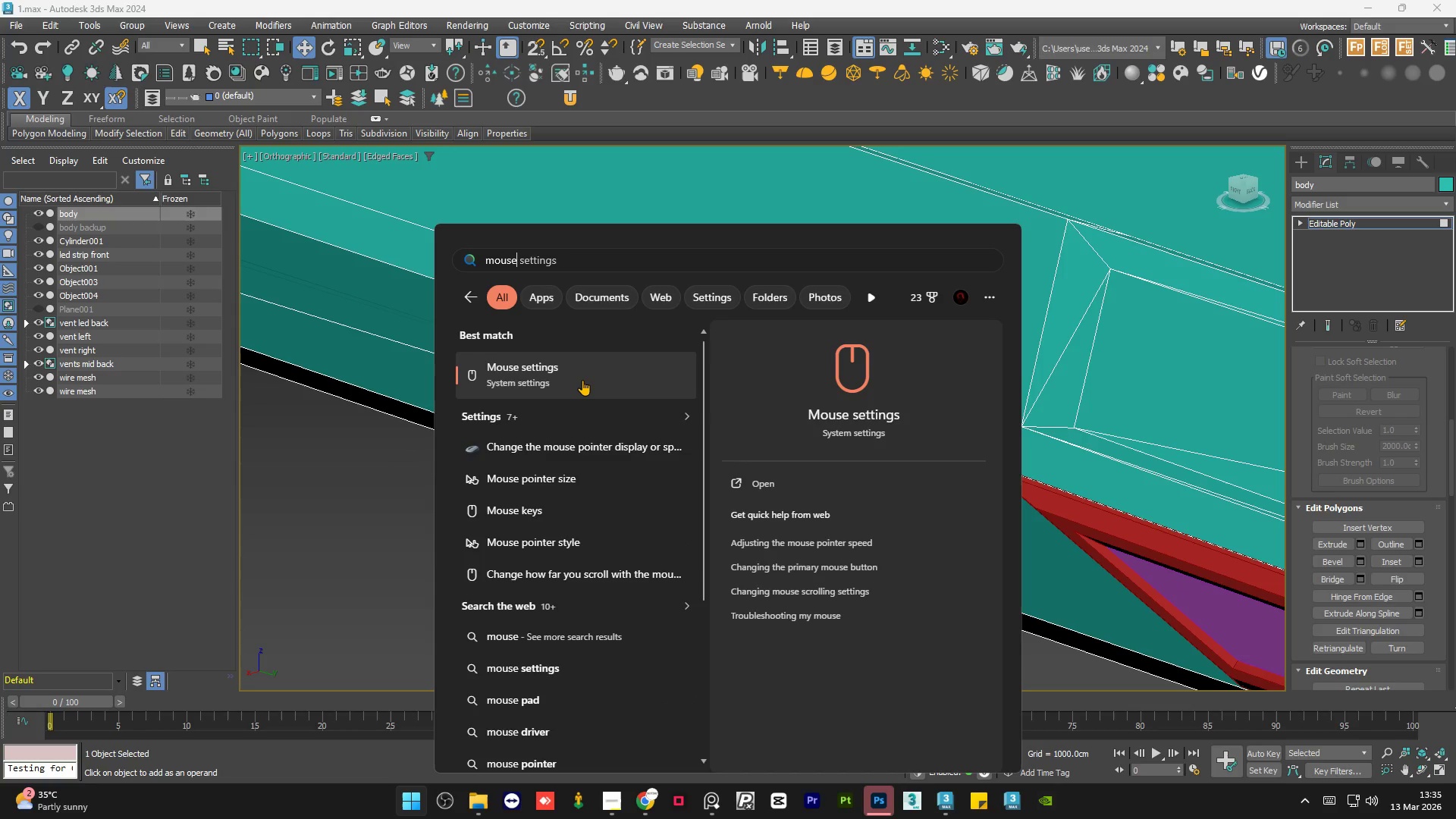 
left_click([583, 378])
 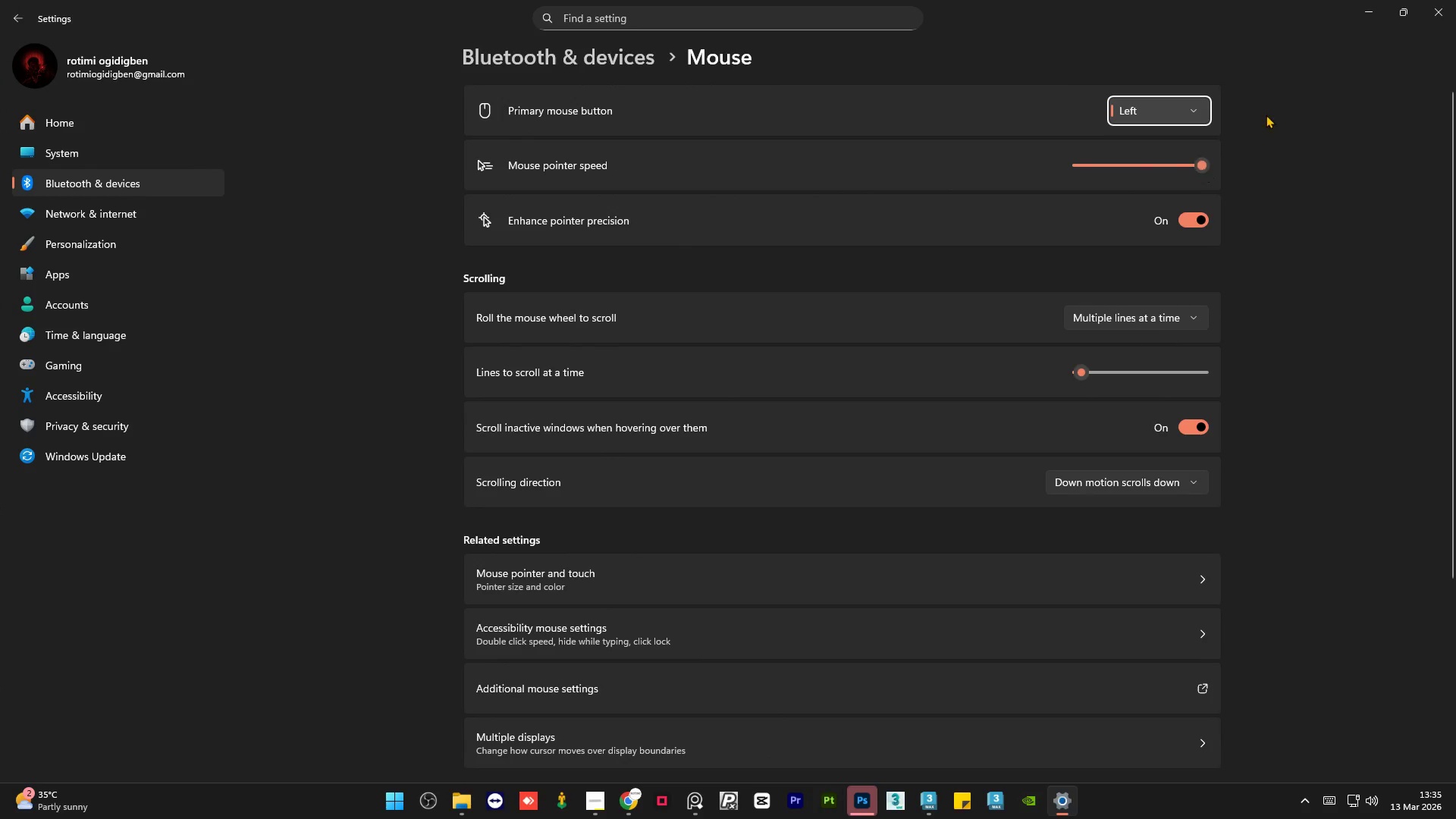 
left_click([1365, 8])
 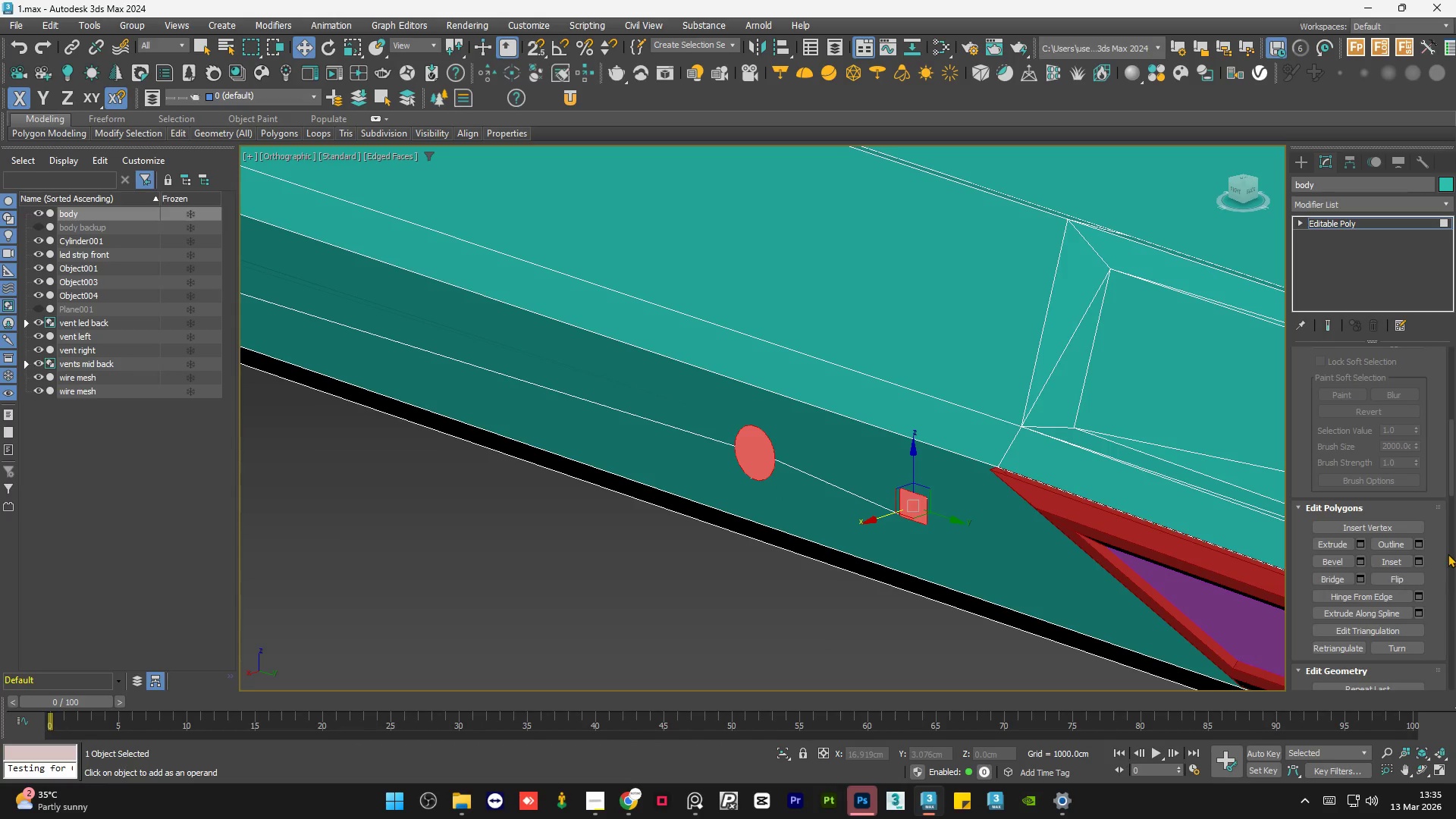 
left_click_drag(start_coordinate=[1449, 478], to_coordinate=[1449, 417])
 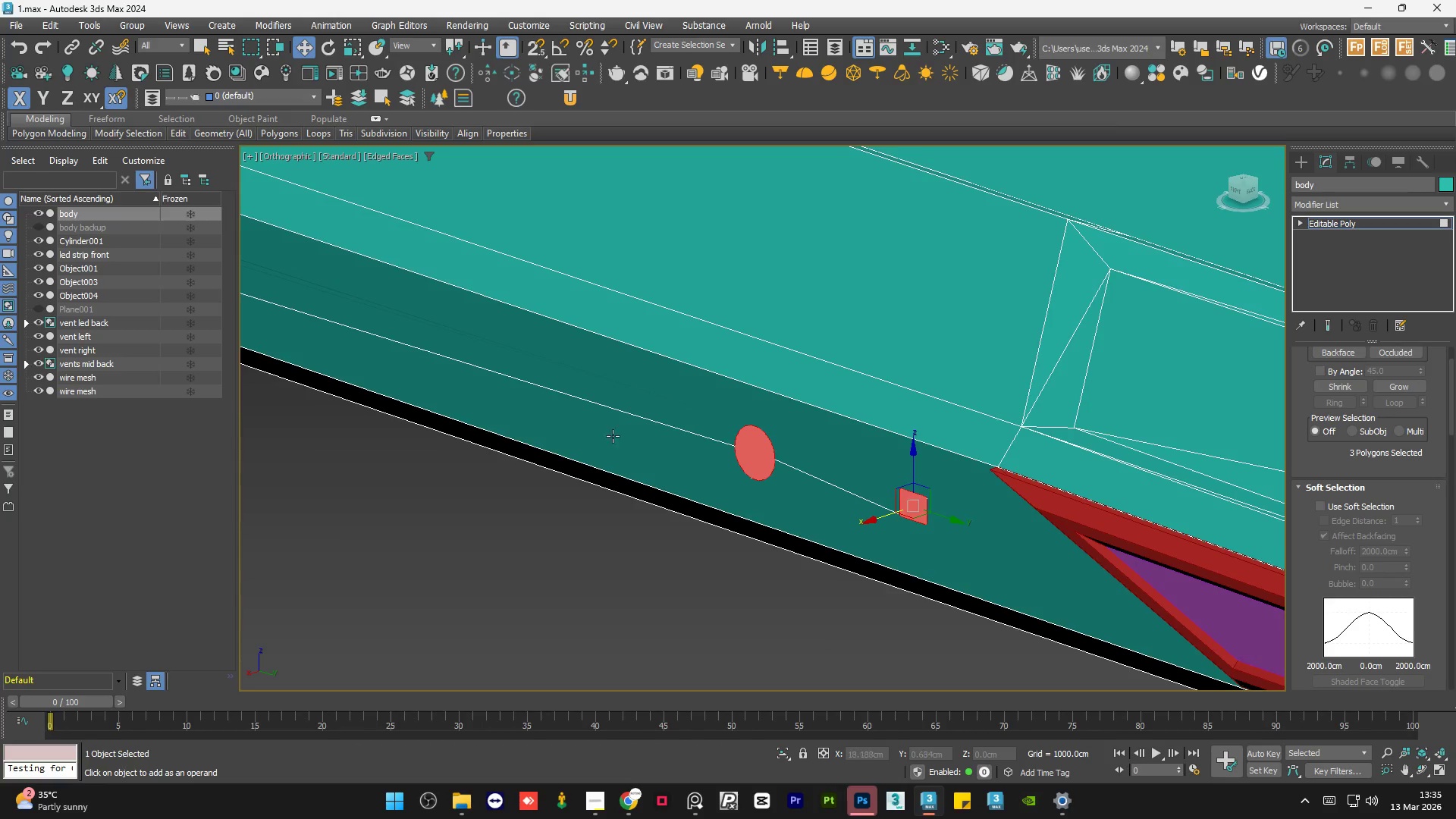 
scroll: coordinate [843, 494], scroll_direction: down, amount: 8.0
 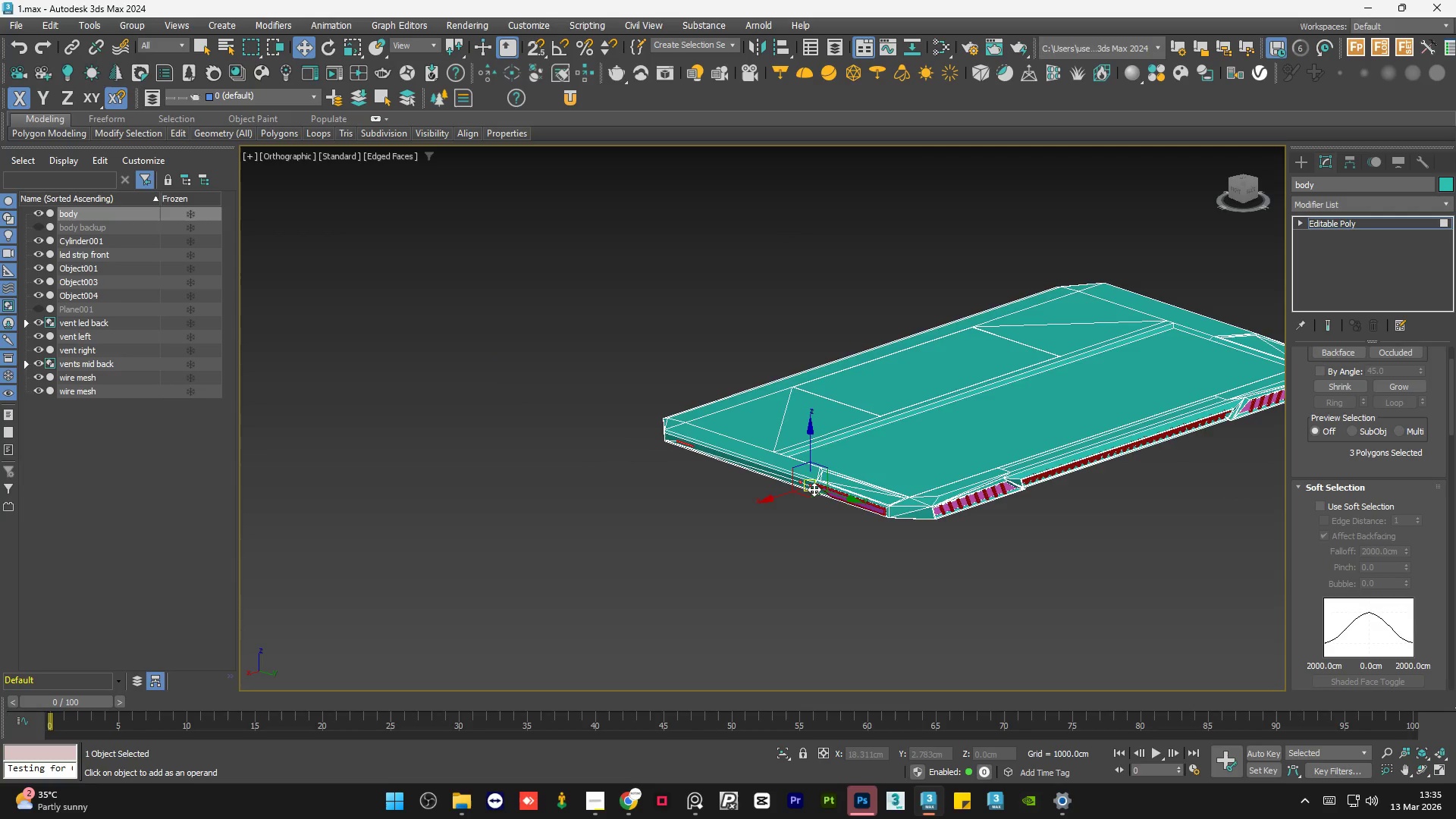 
scroll: coordinate [923, 513], scroll_direction: up, amount: 9.0
 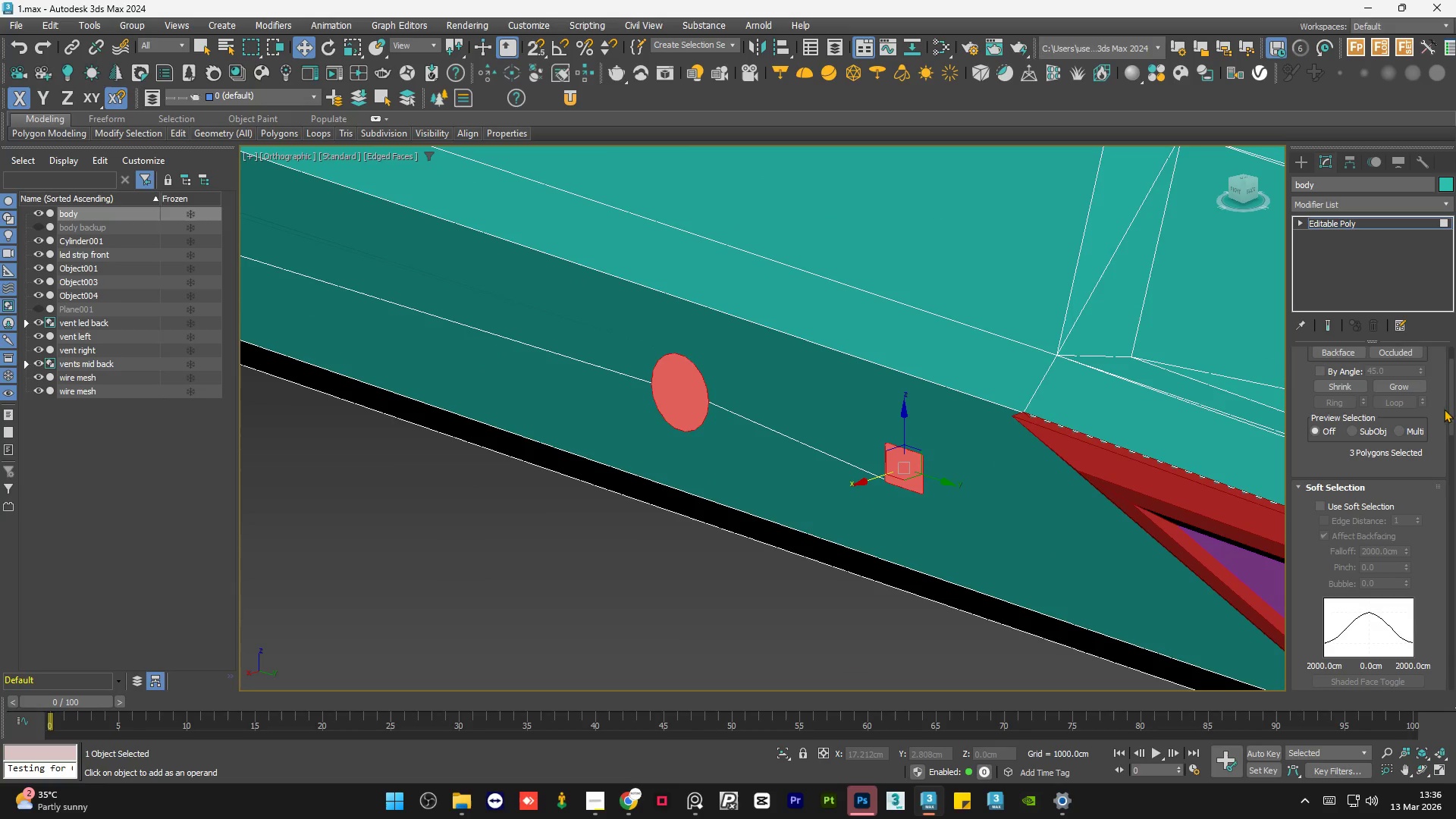 
left_click_drag(start_coordinate=[1452, 412], to_coordinate=[1450, 366])
 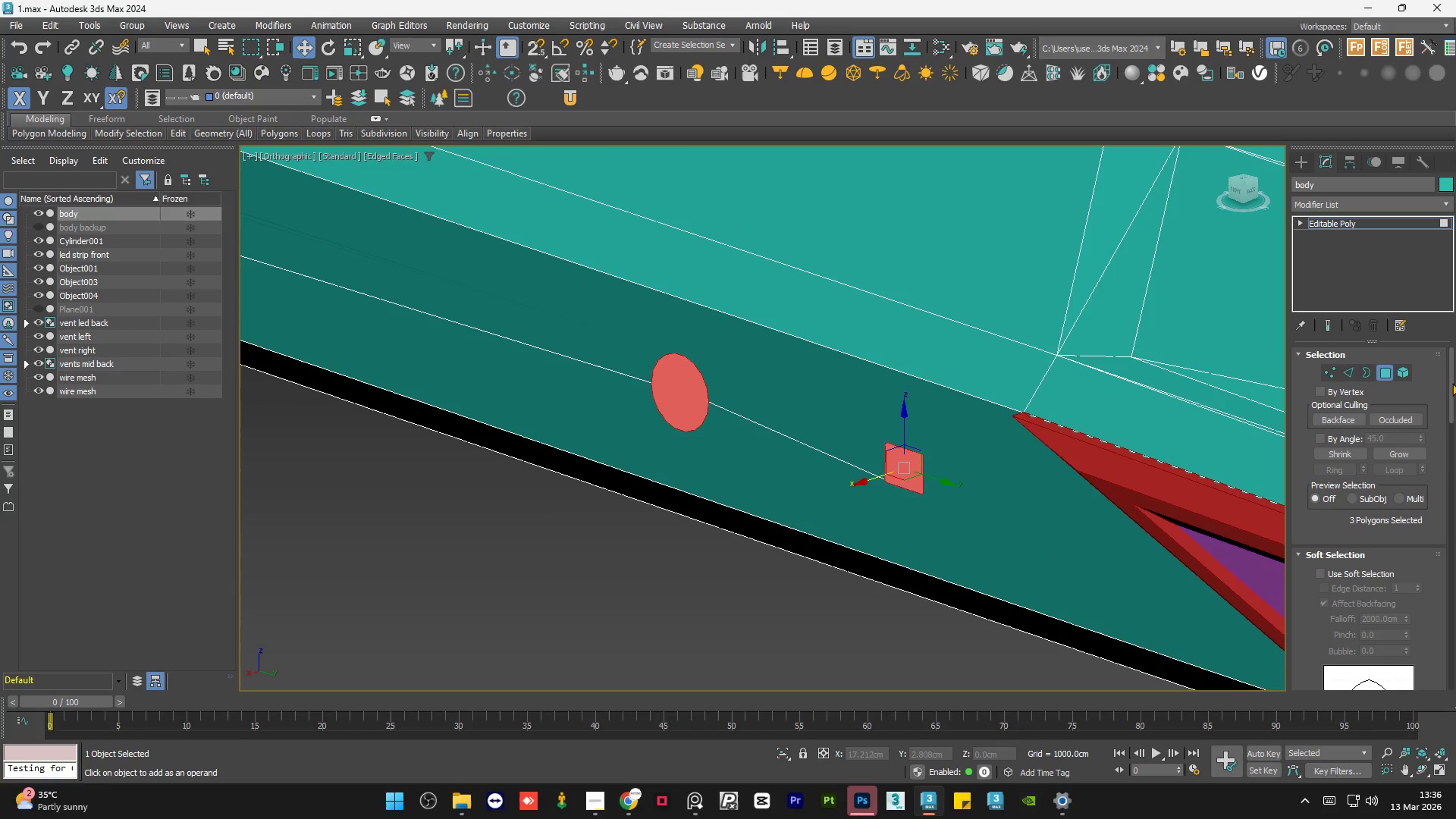 
left_click_drag(start_coordinate=[1452, 383], to_coordinate=[1455, 477])
 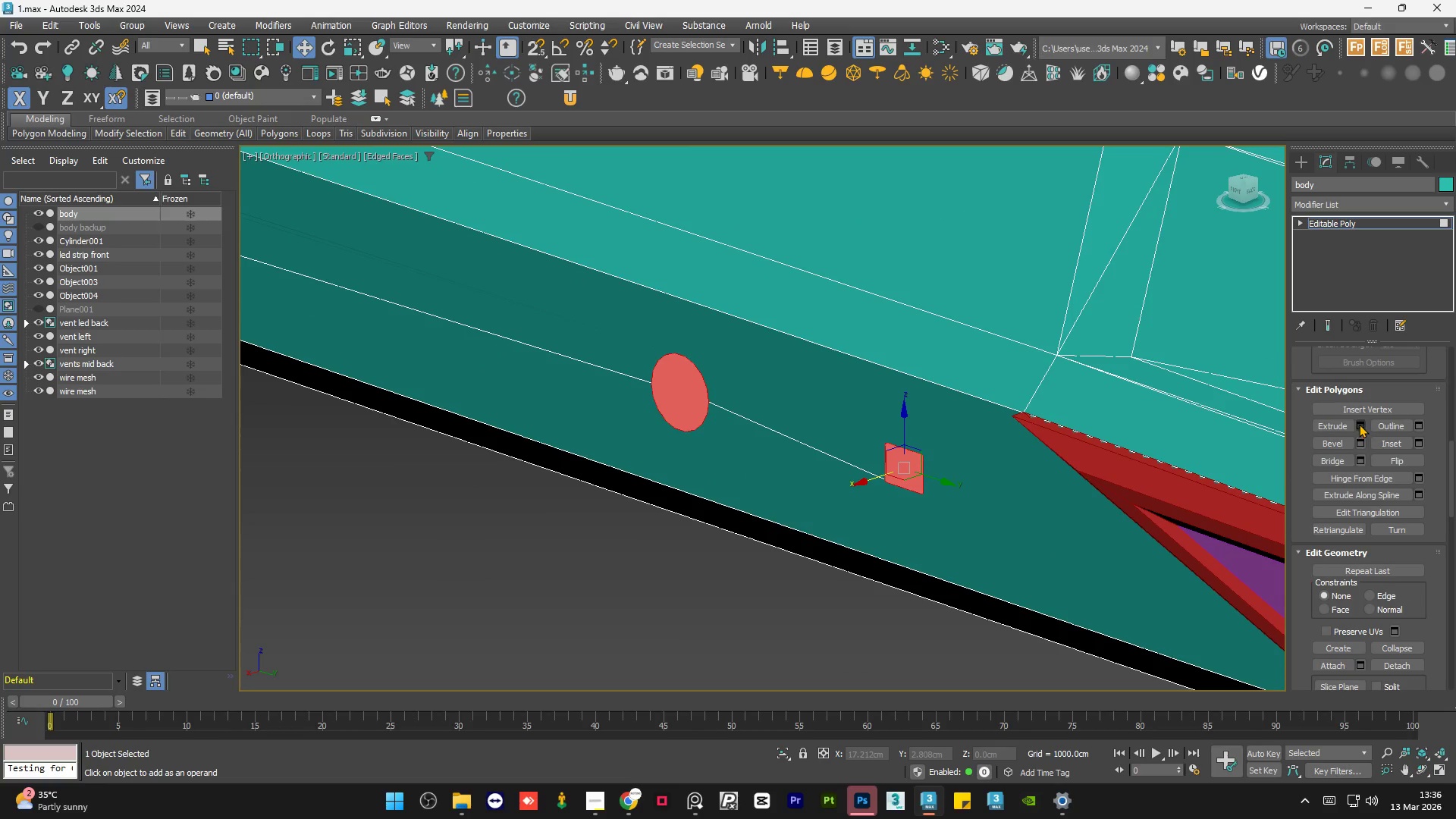 
left_click([1359, 424])
 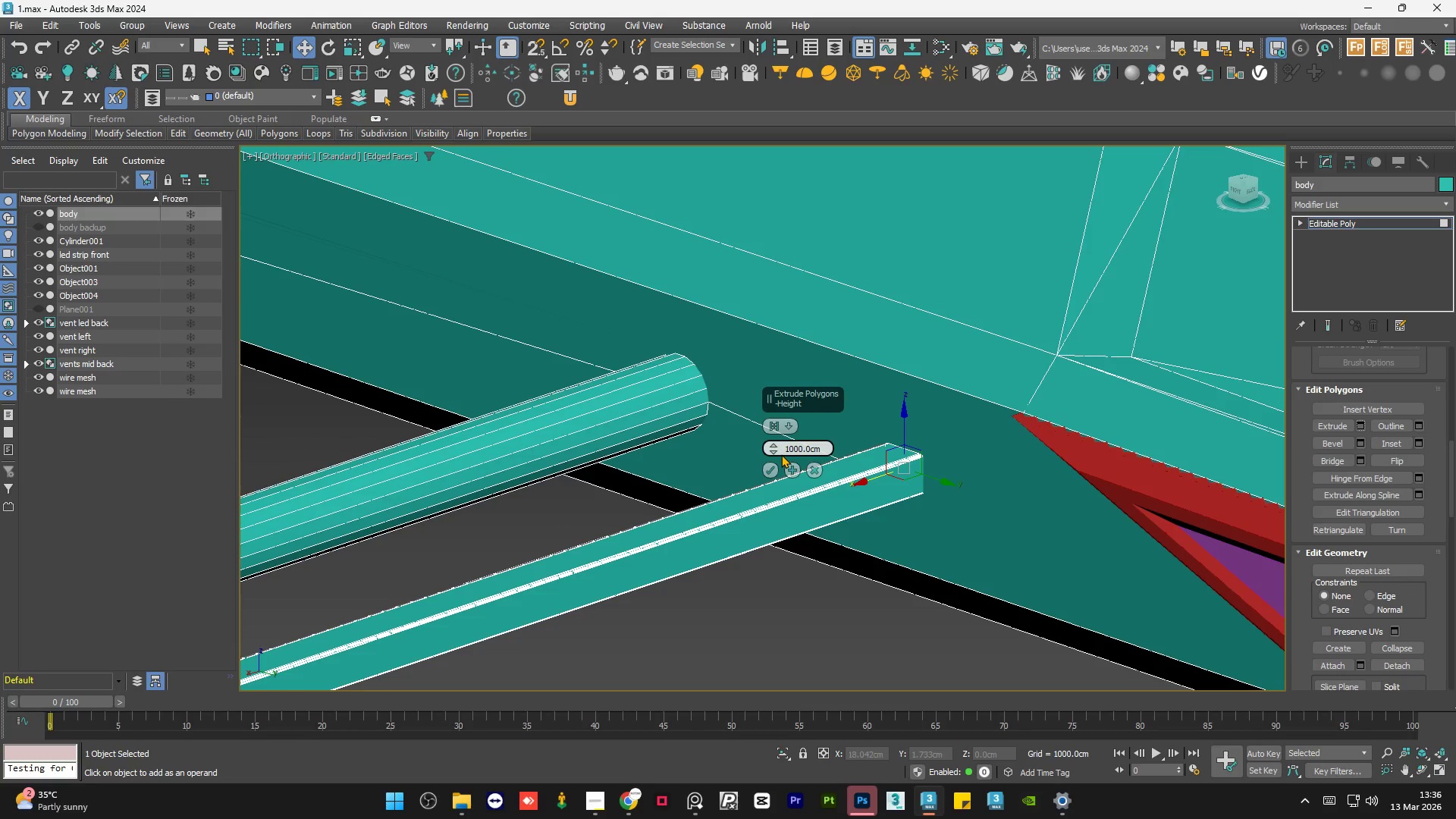 
right_click([773, 445])
 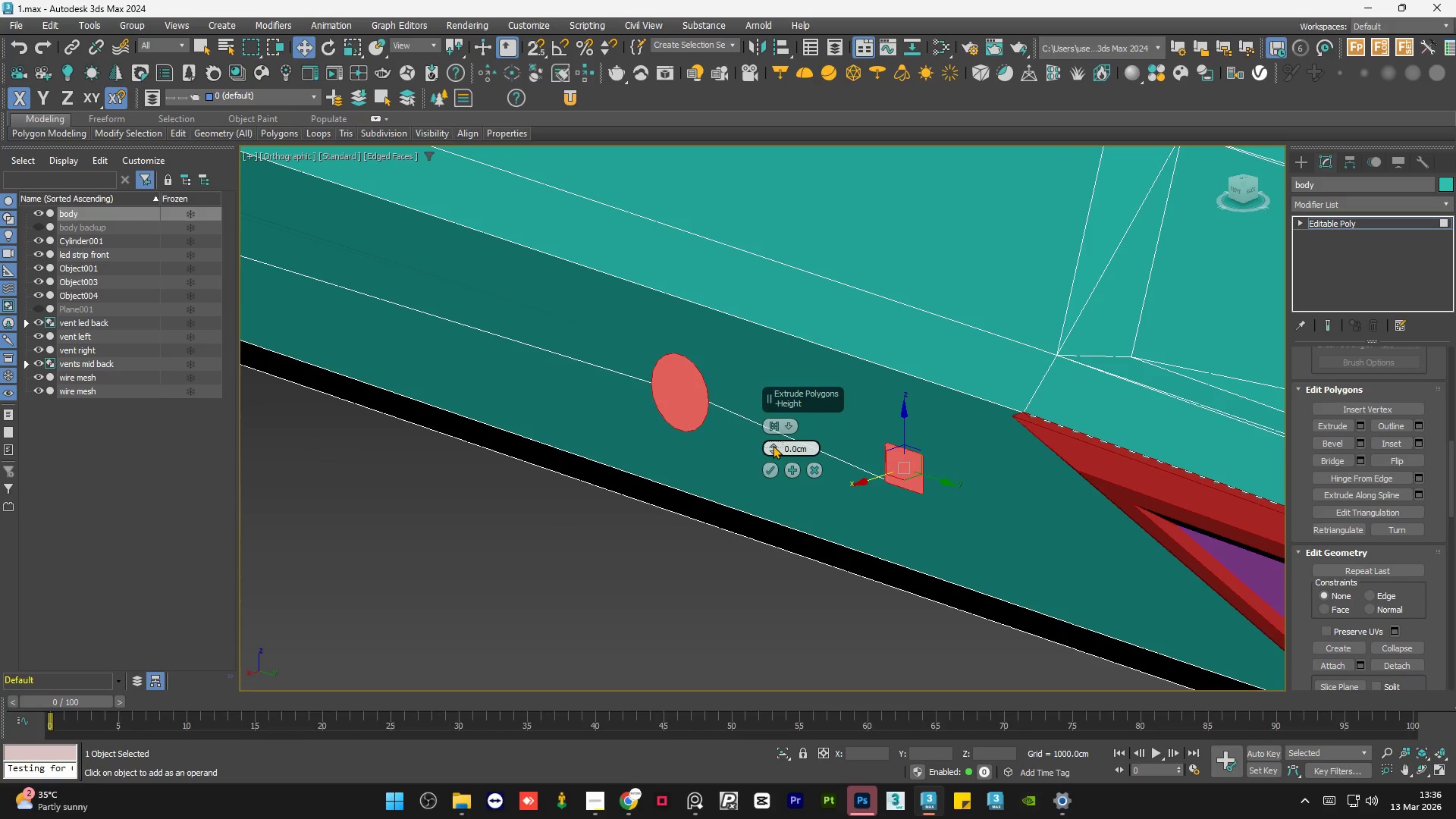 
left_click_drag(start_coordinate=[773, 445], to_coordinate=[787, 660])
 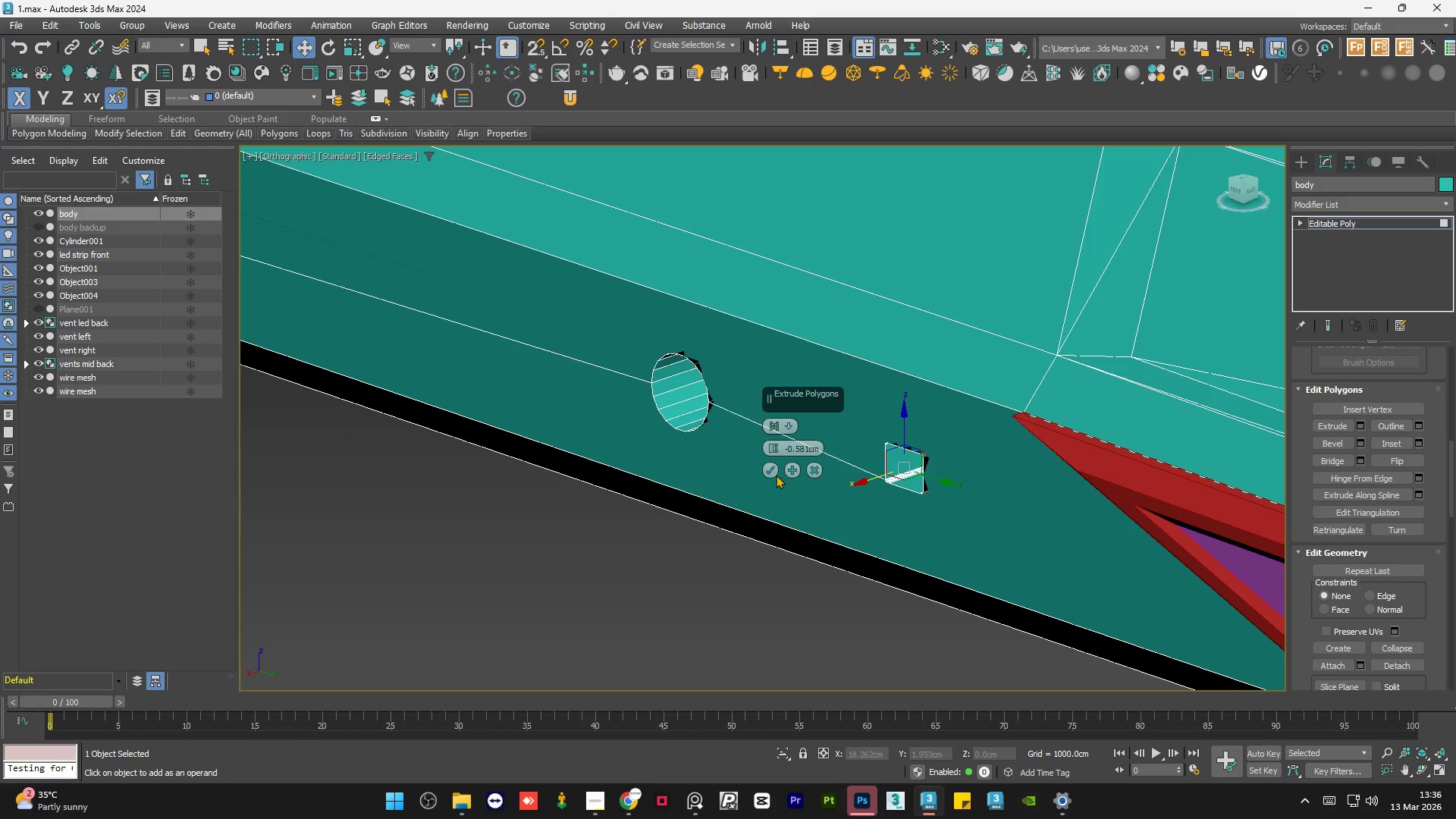 
left_click([774, 469])
 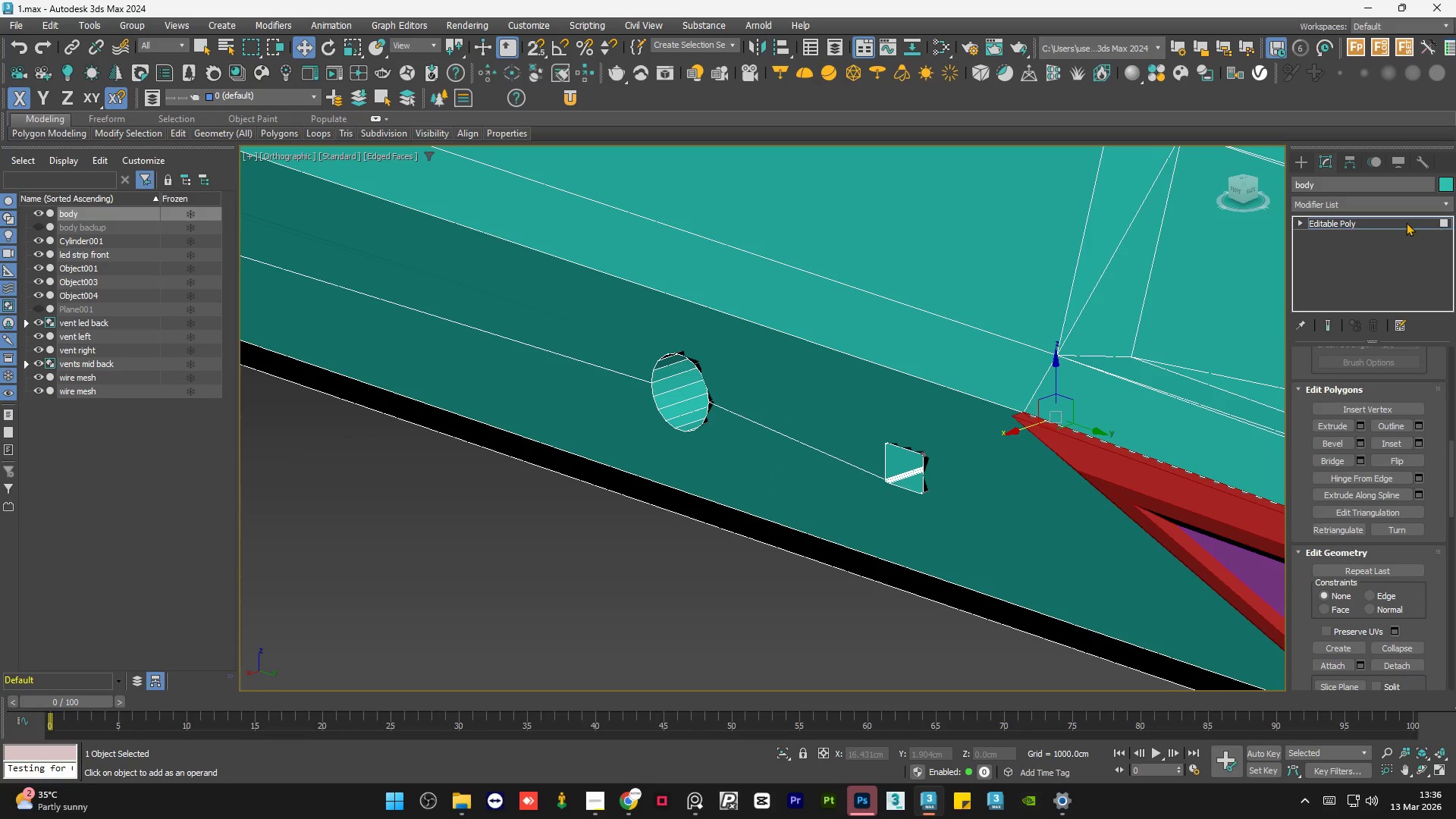 
left_click([1401, 222])
 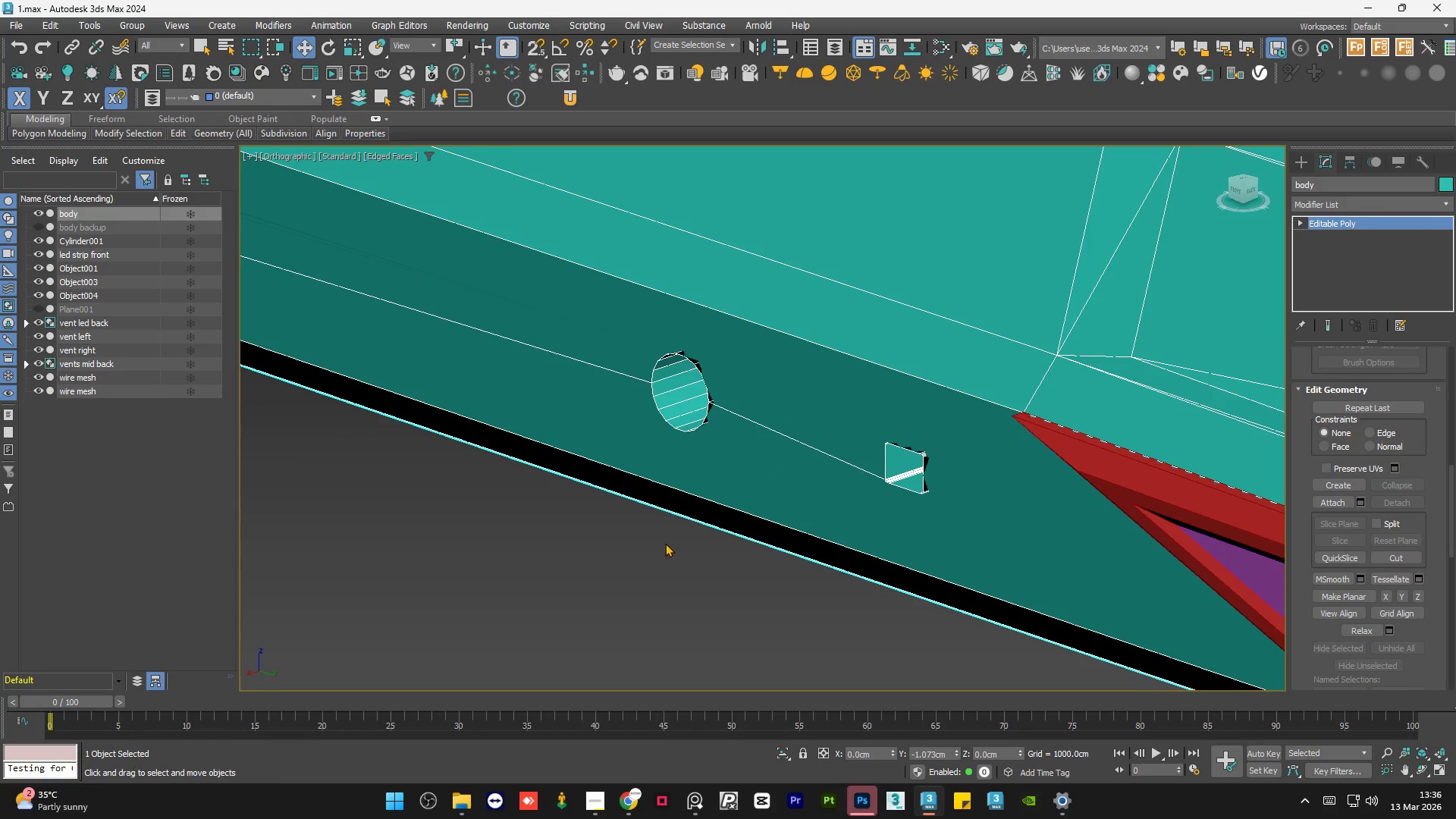 
left_click([639, 592])
 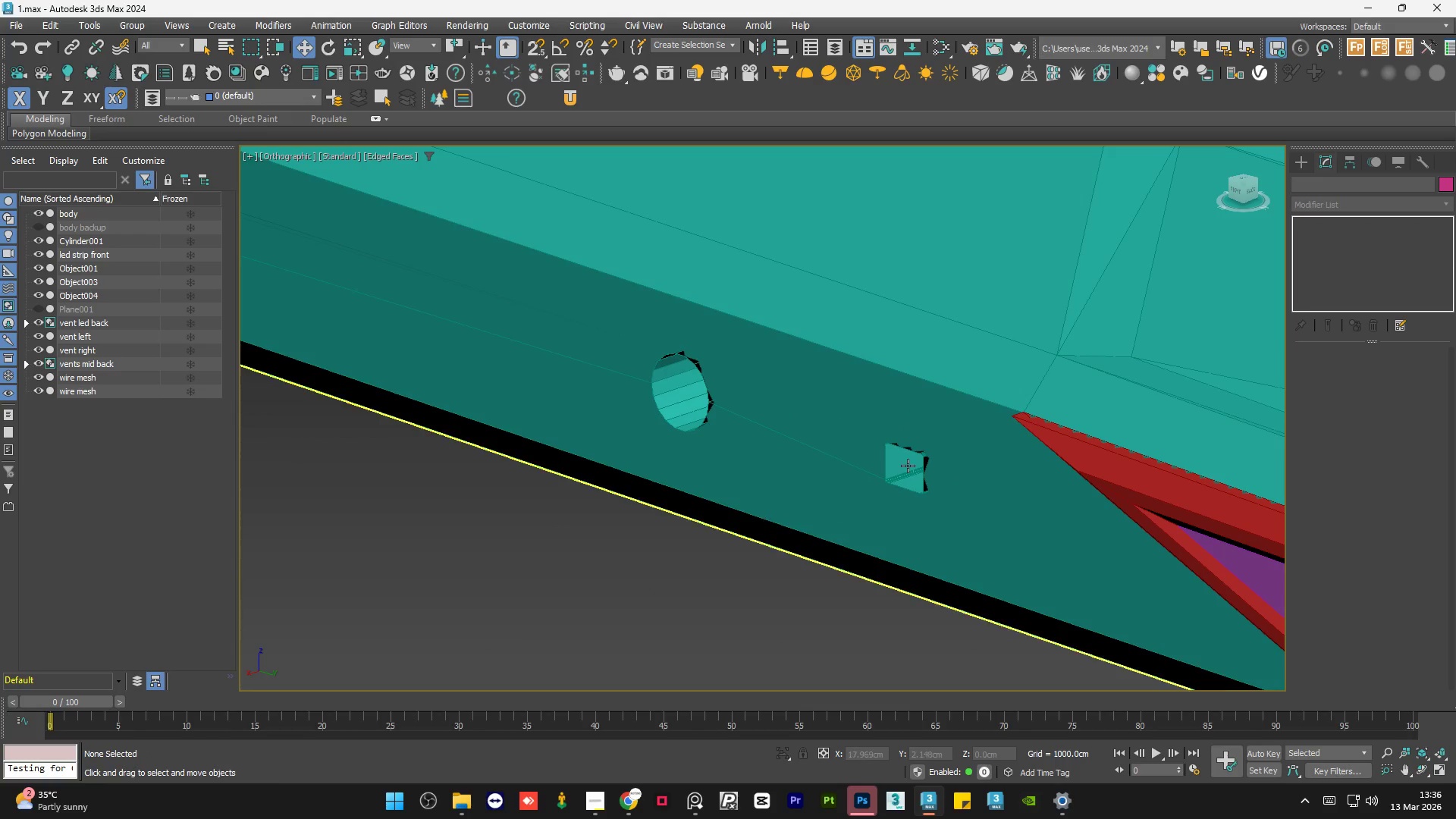 
hold_key(key=AltLeft, duration=1.34)
 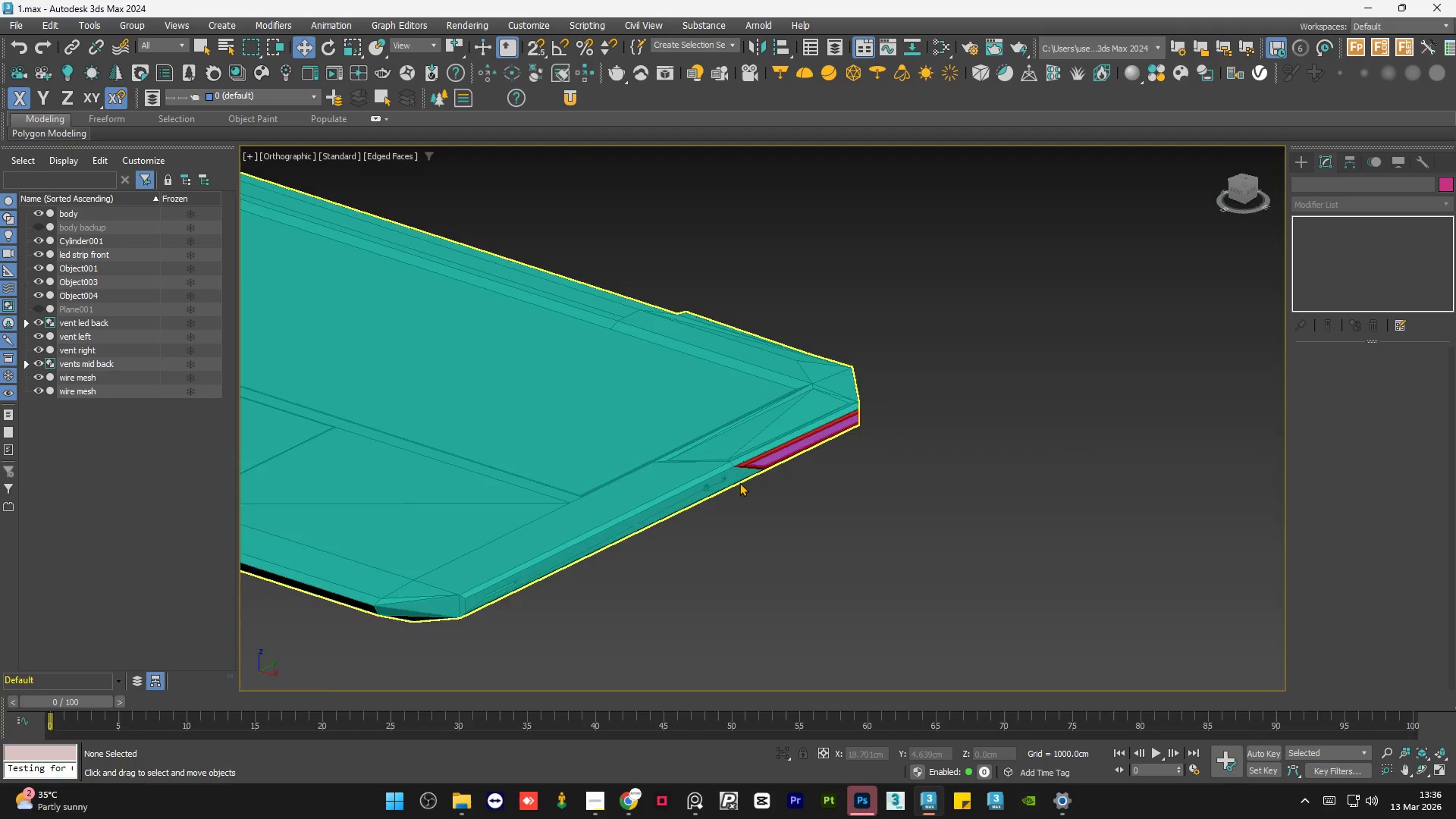 
scroll: coordinate [908, 469], scroll_direction: down, amount: 7.0
 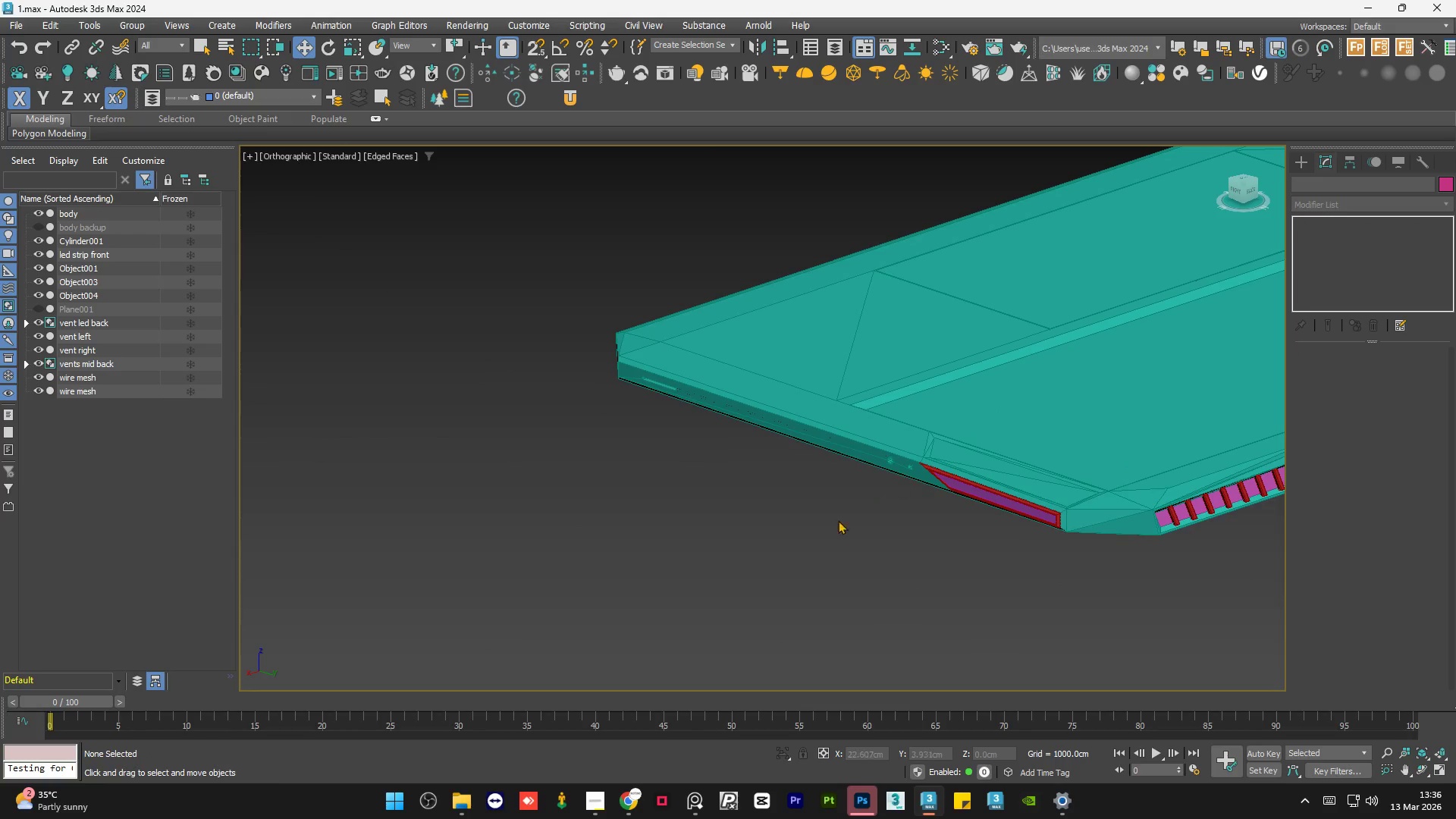 
scroll: coordinate [737, 484], scroll_direction: up, amount: 5.0
 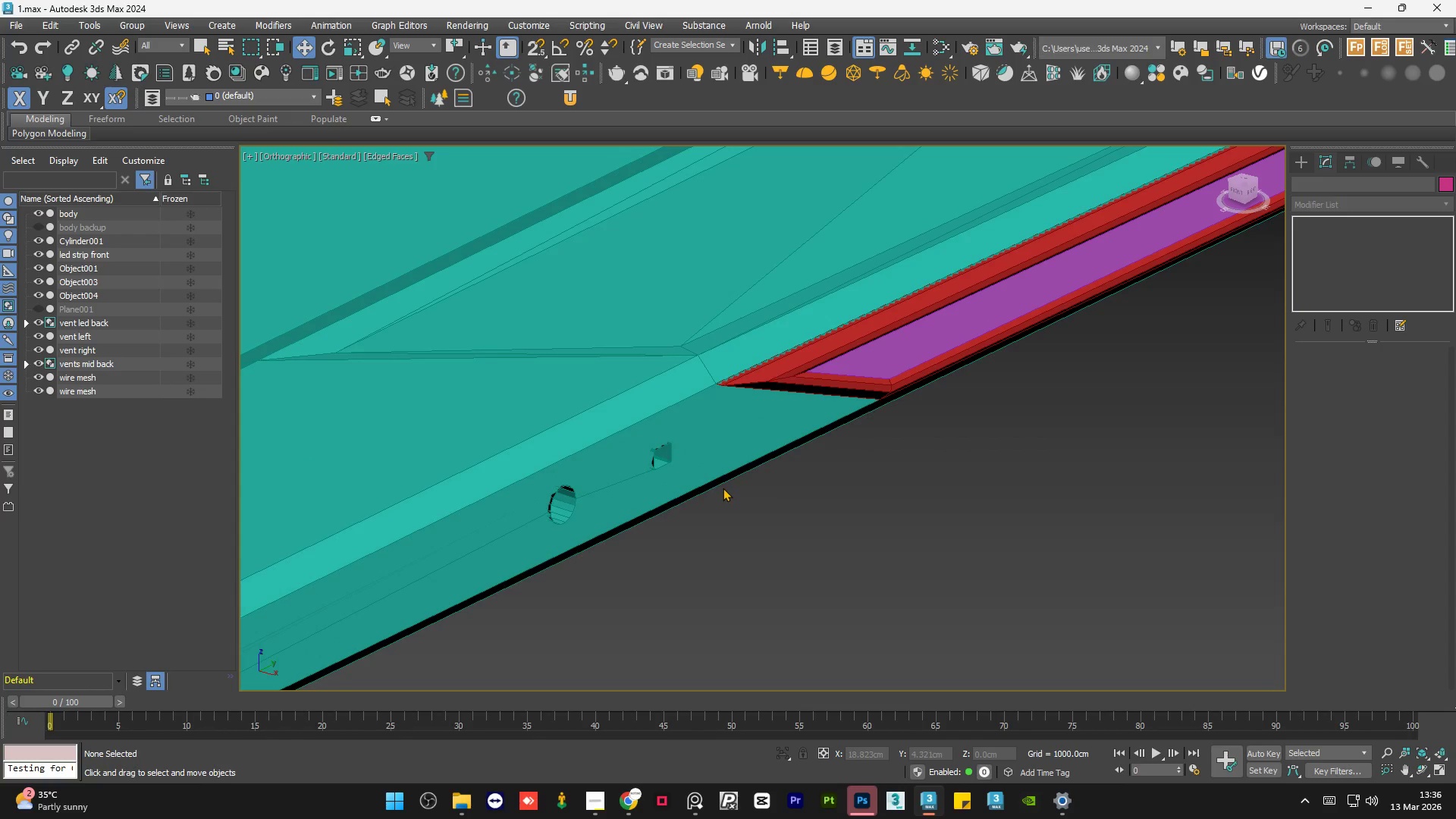 
scroll: coordinate [817, 488], scroll_direction: none, amount: 0.0
 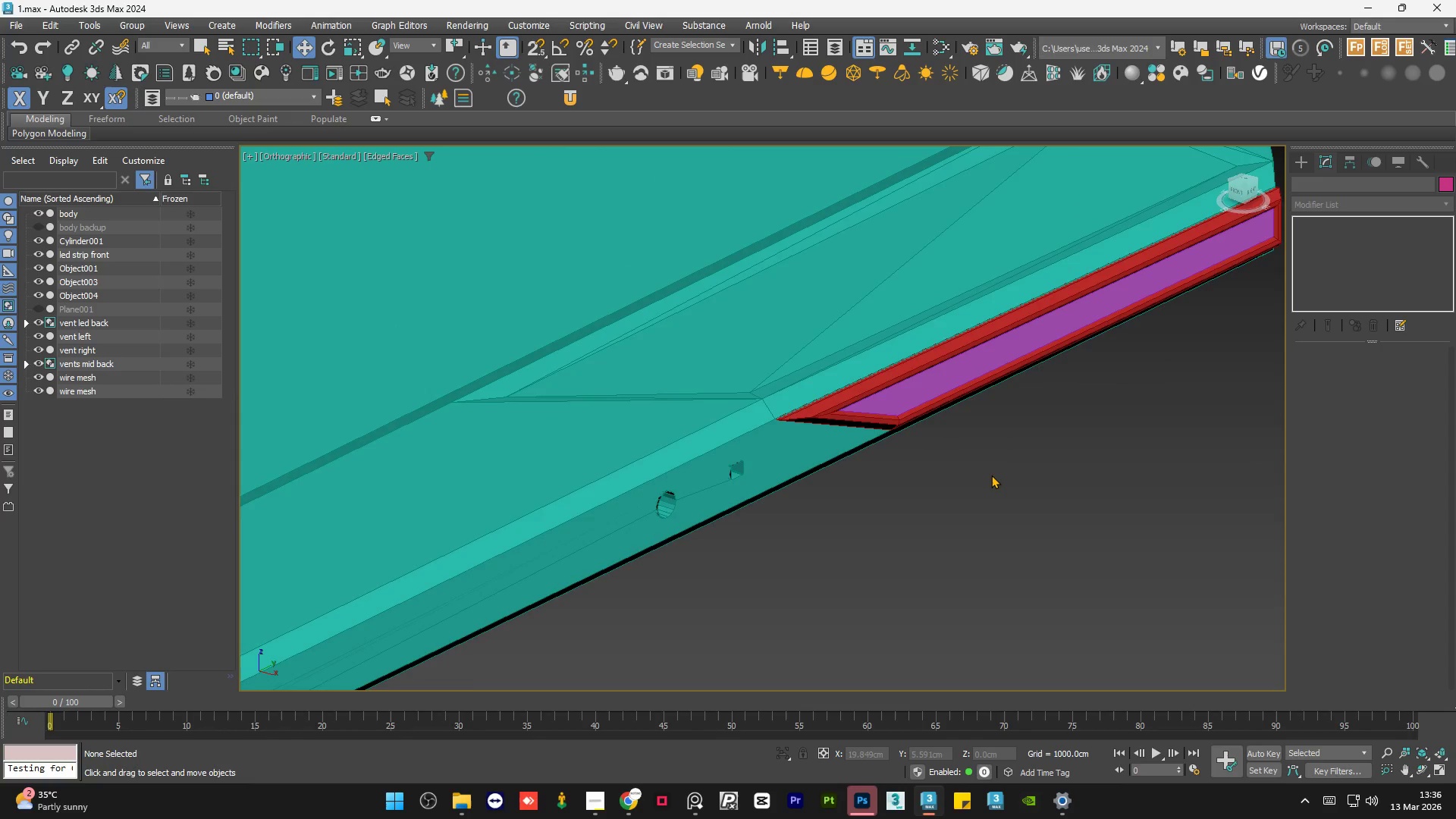 
scroll: coordinate [991, 475], scroll_direction: down, amount: 3.0
 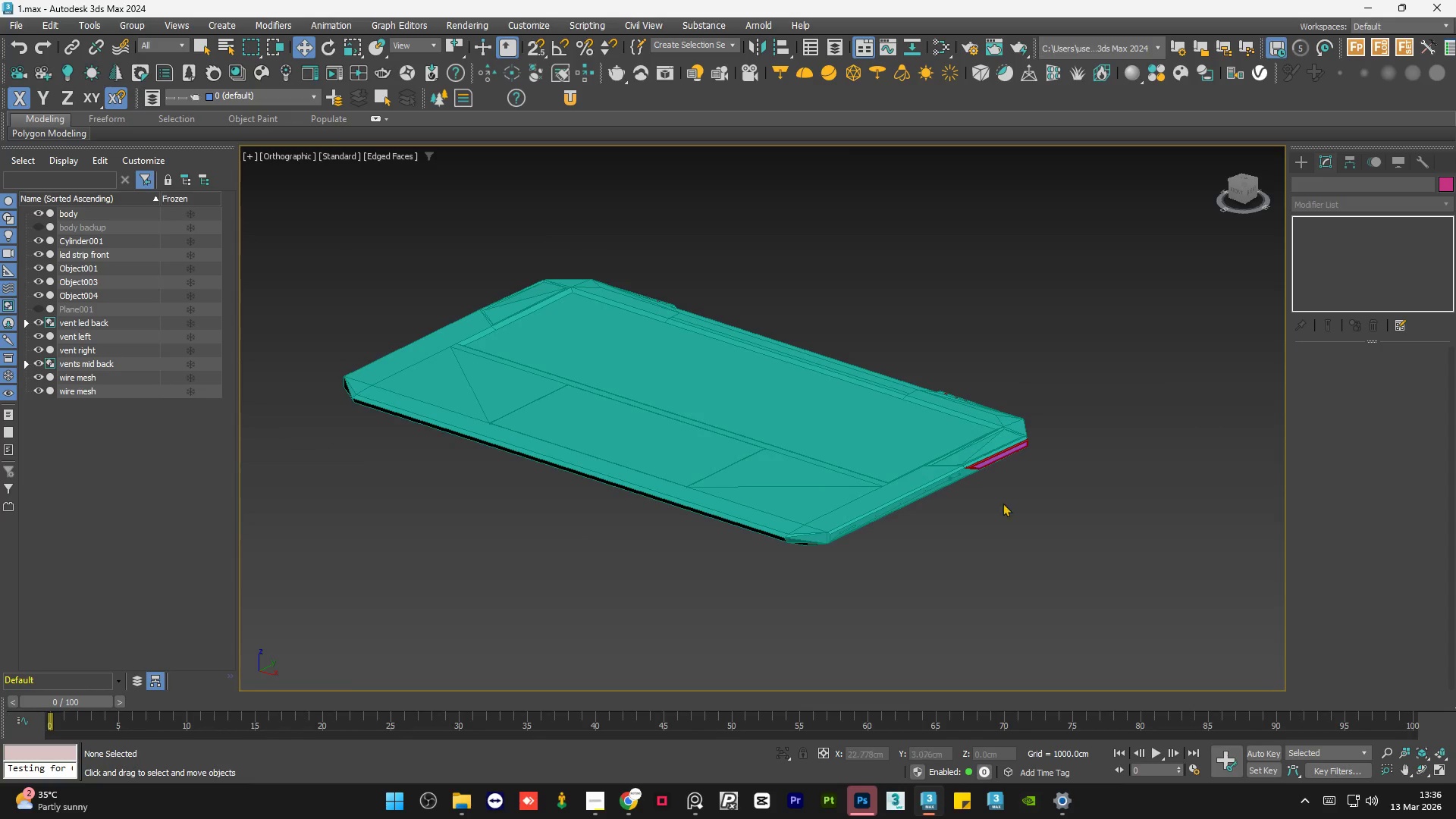 
left_click([1003, 522])
 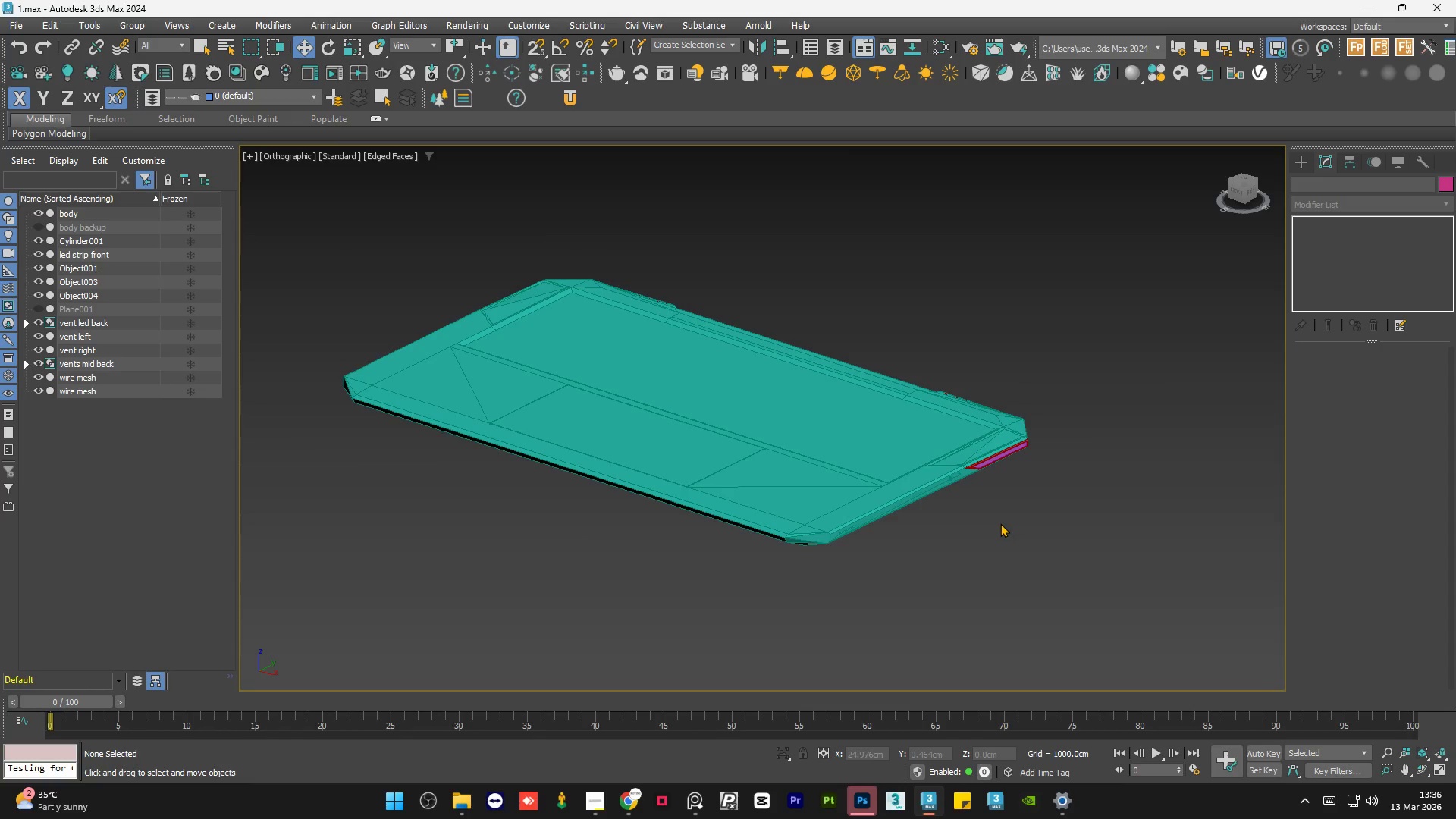 
hold_key(key=AltLeft, duration=0.78)
 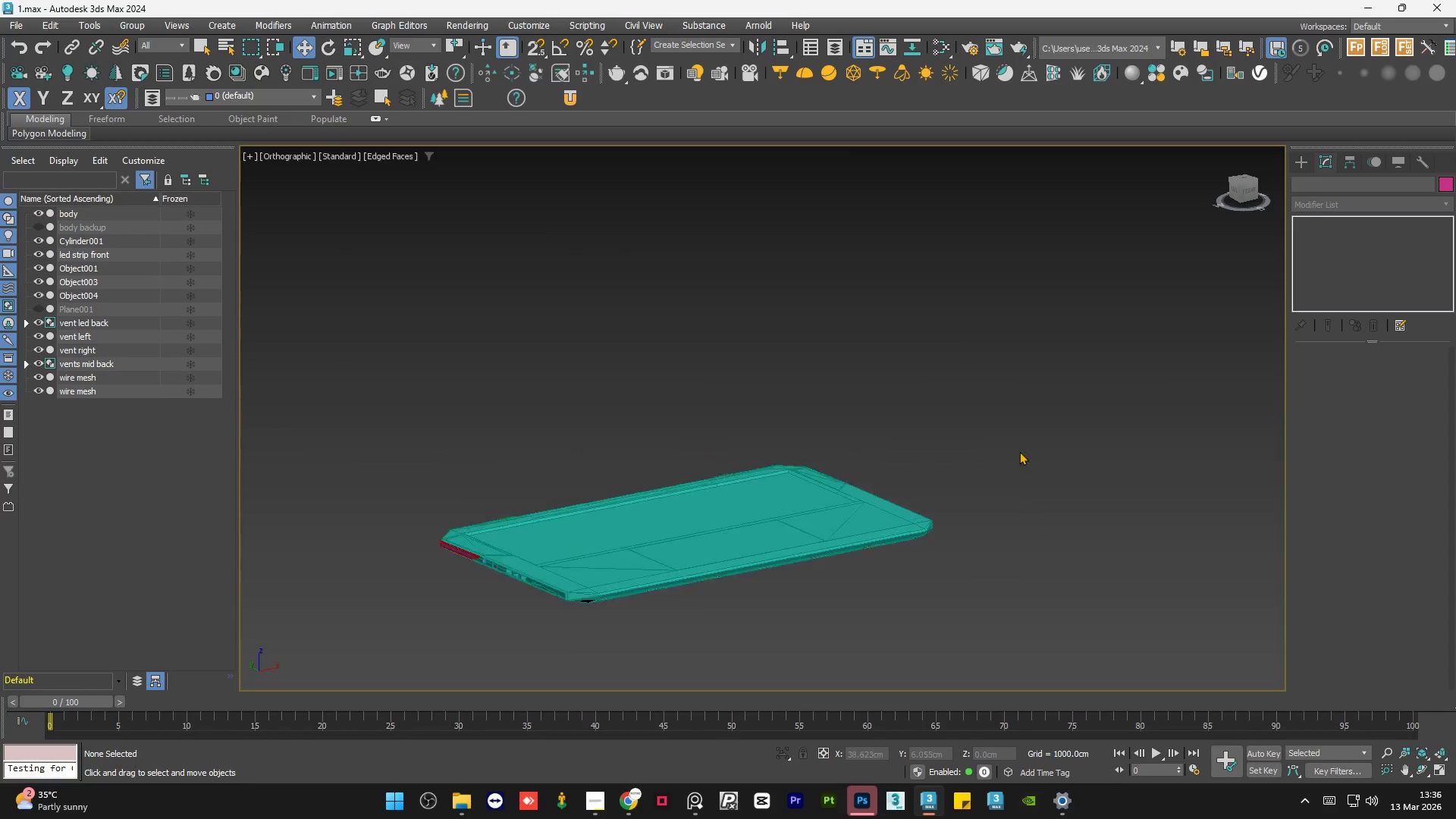 
hold_key(key=AltLeft, duration=0.56)
 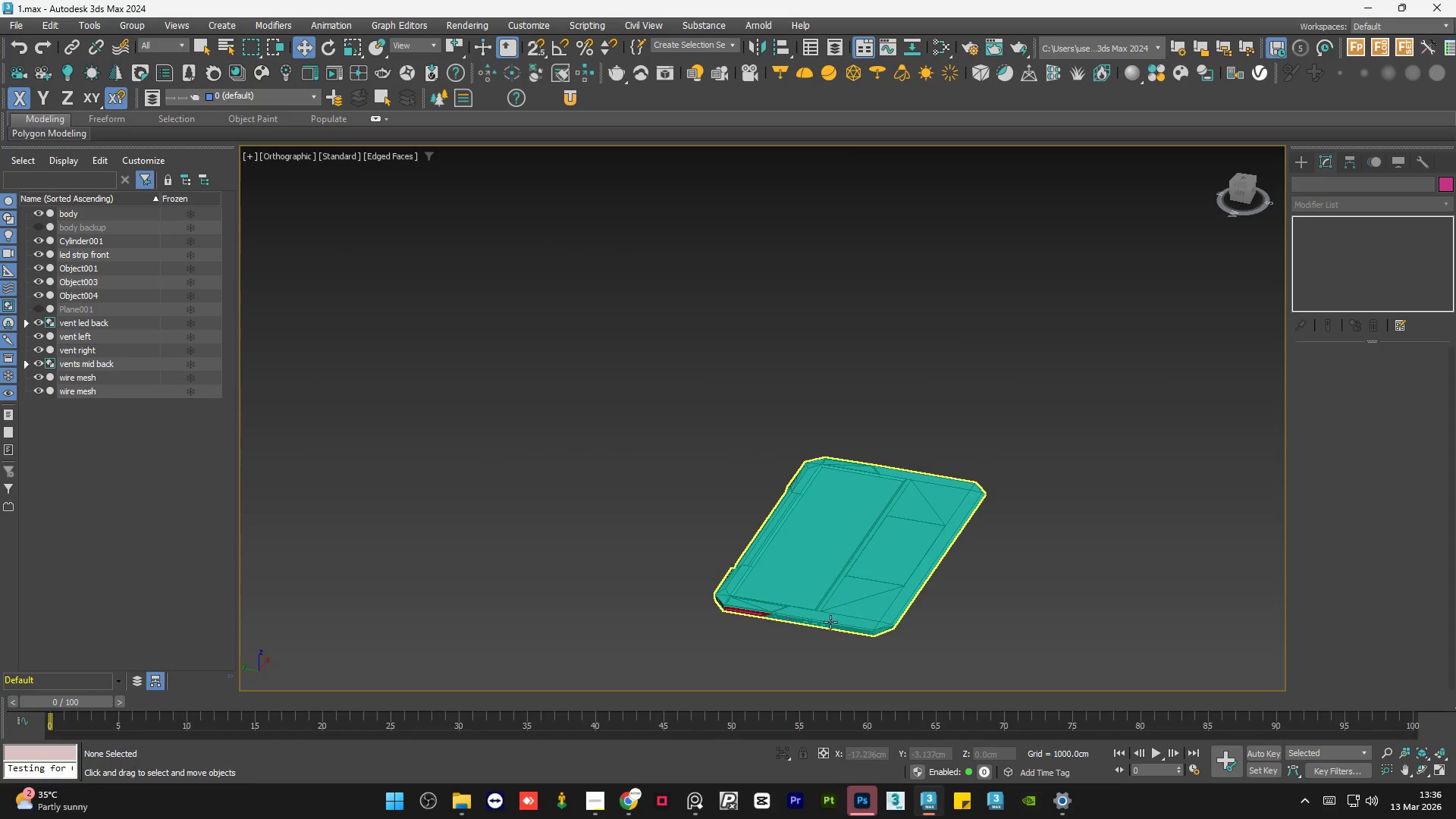 
scroll: coordinate [1019, 451], scroll_direction: down, amount: 2.0
 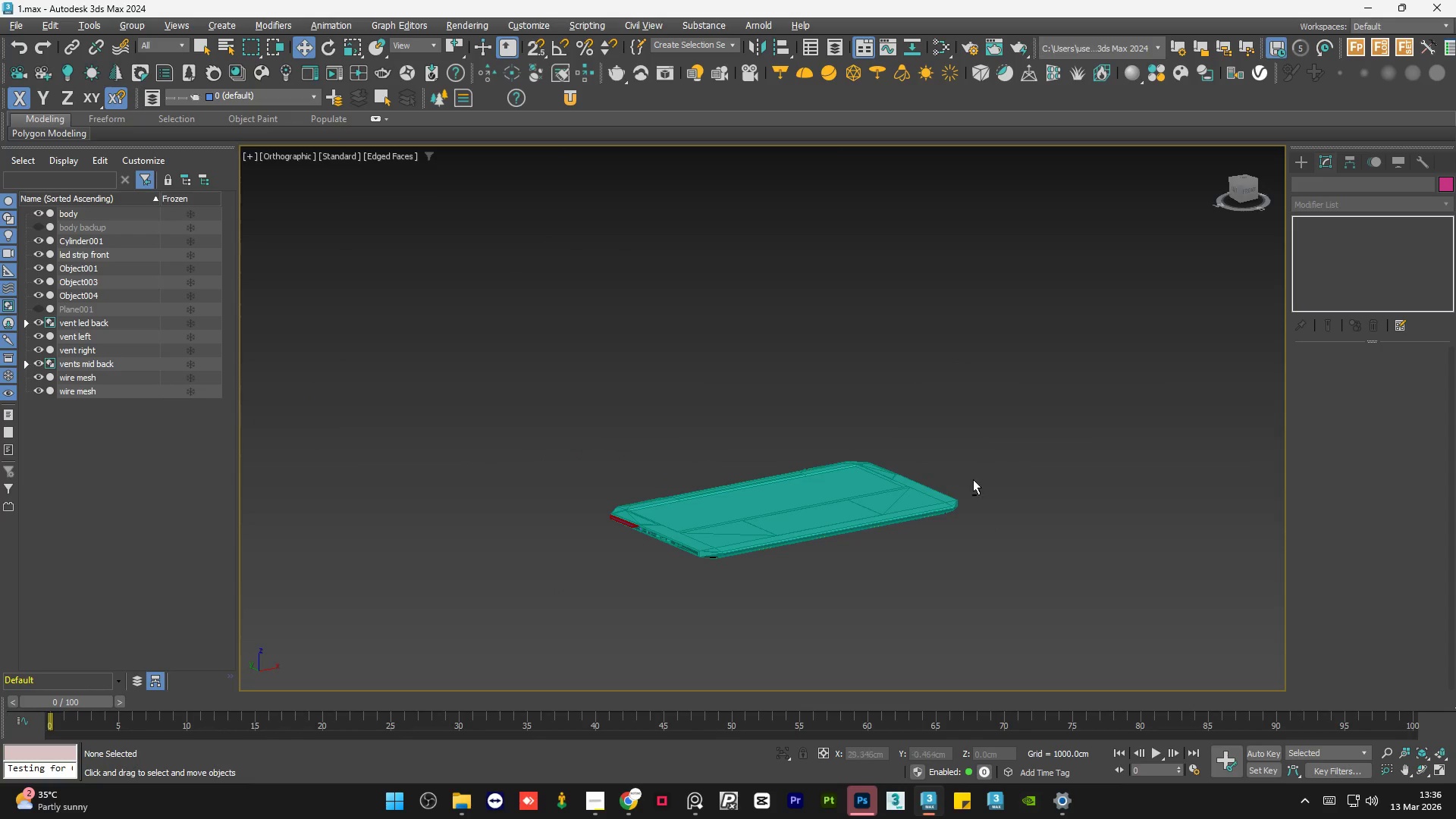 
hold_key(key=AltLeft, duration=0.73)
 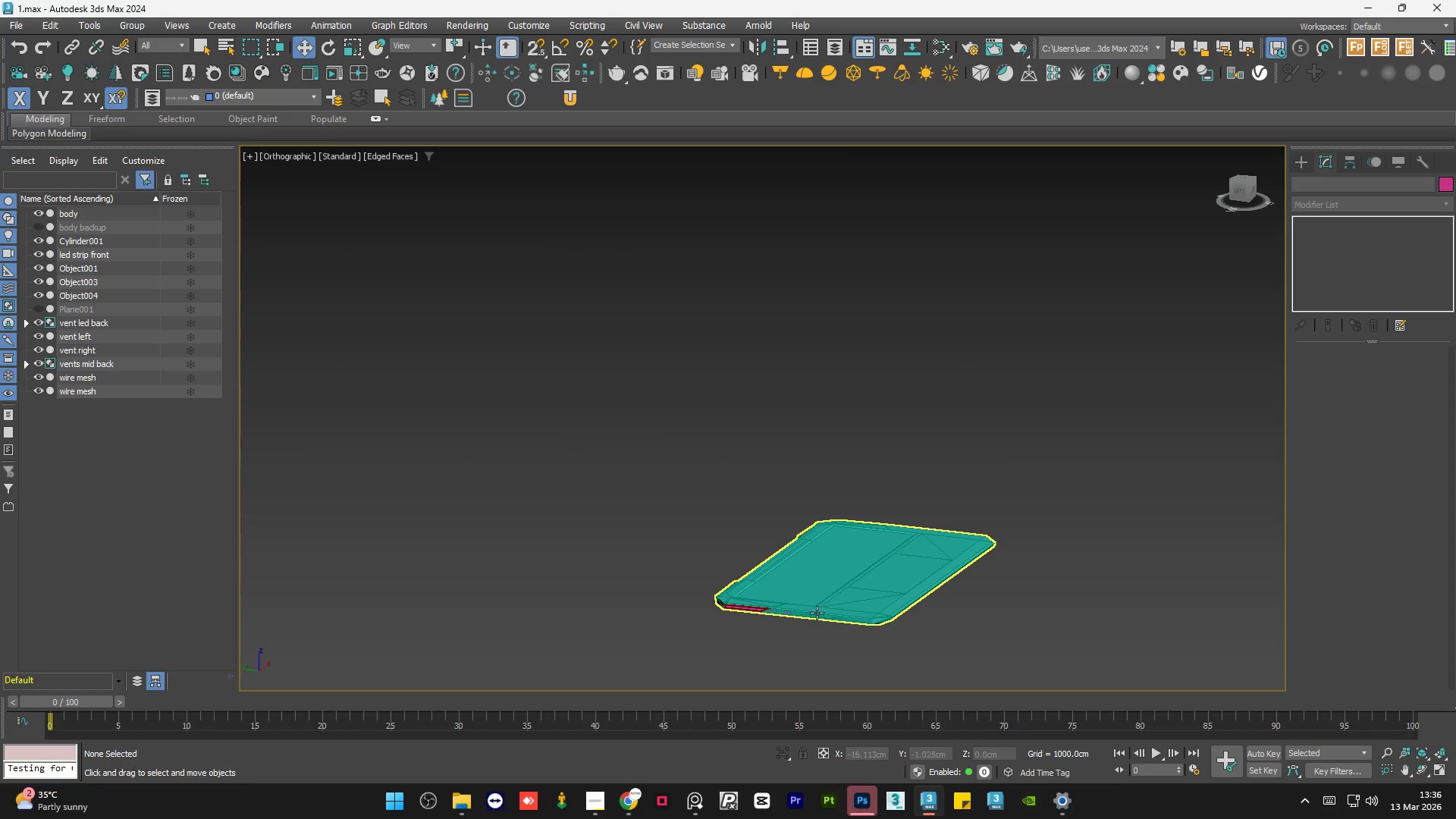 
scroll: coordinate [394, 430], scroll_direction: up, amount: 14.0
 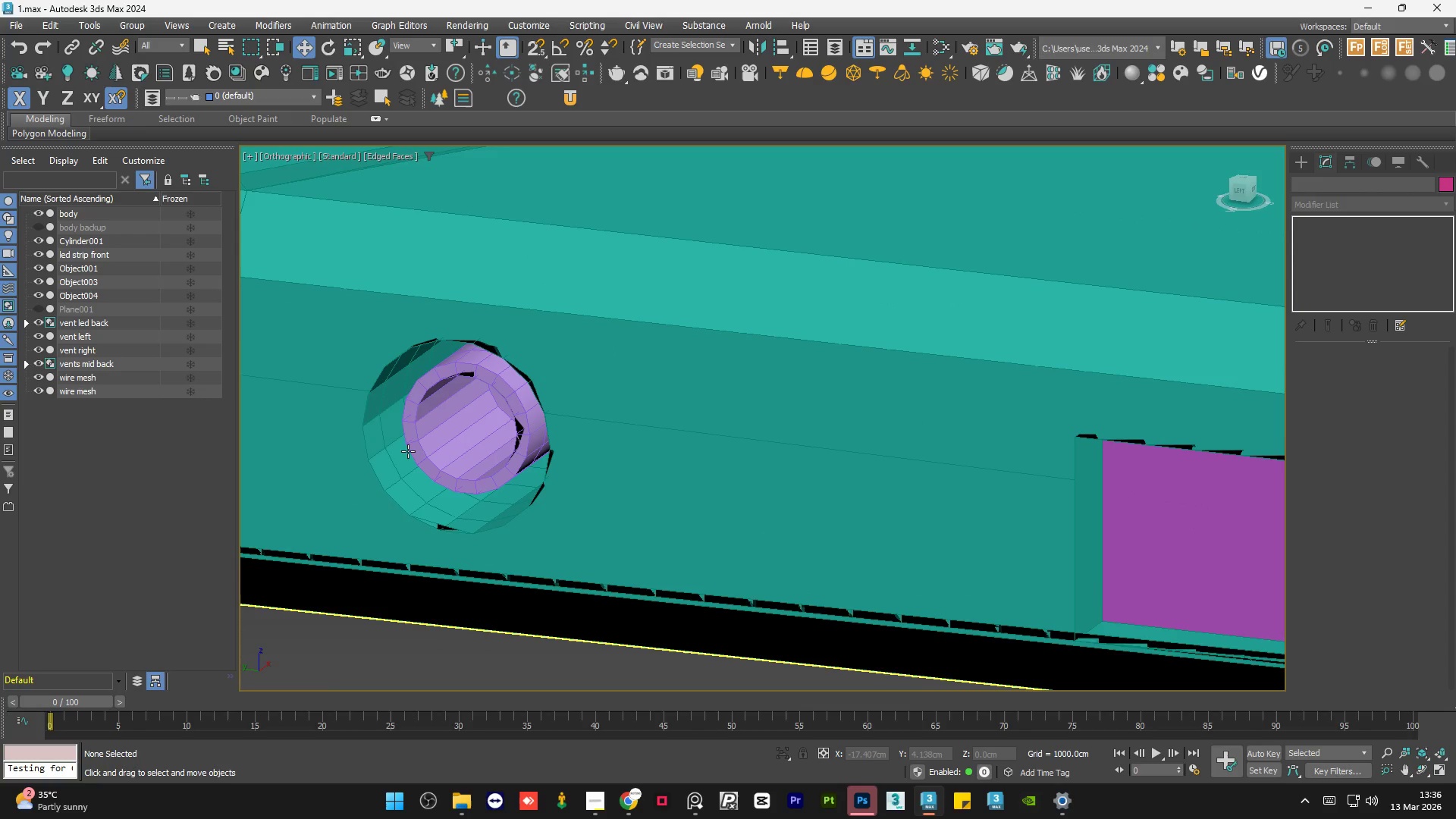 
scroll: coordinate [445, 435], scroll_direction: down, amount: 6.0
 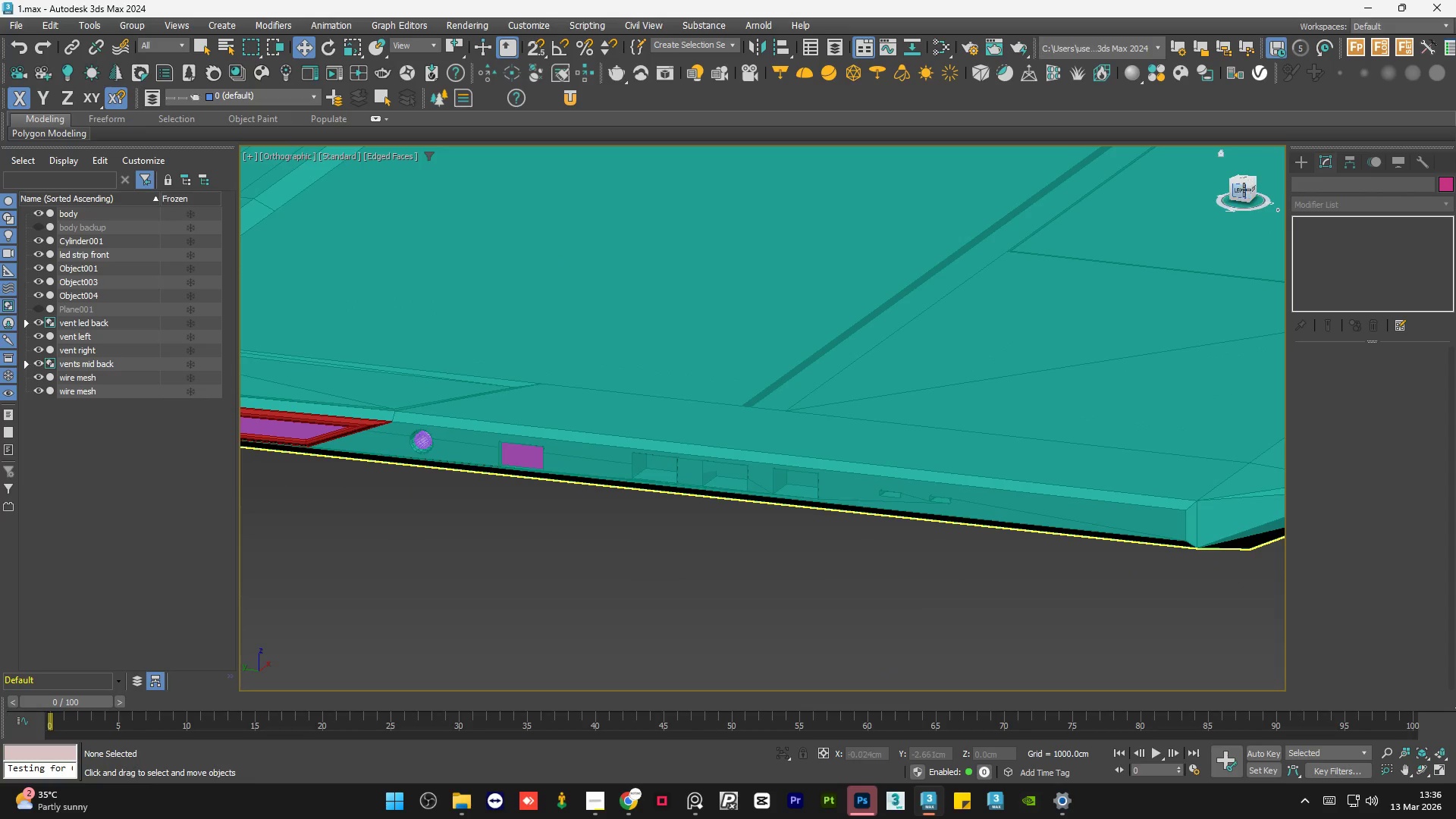 
left_click([1244, 190])
 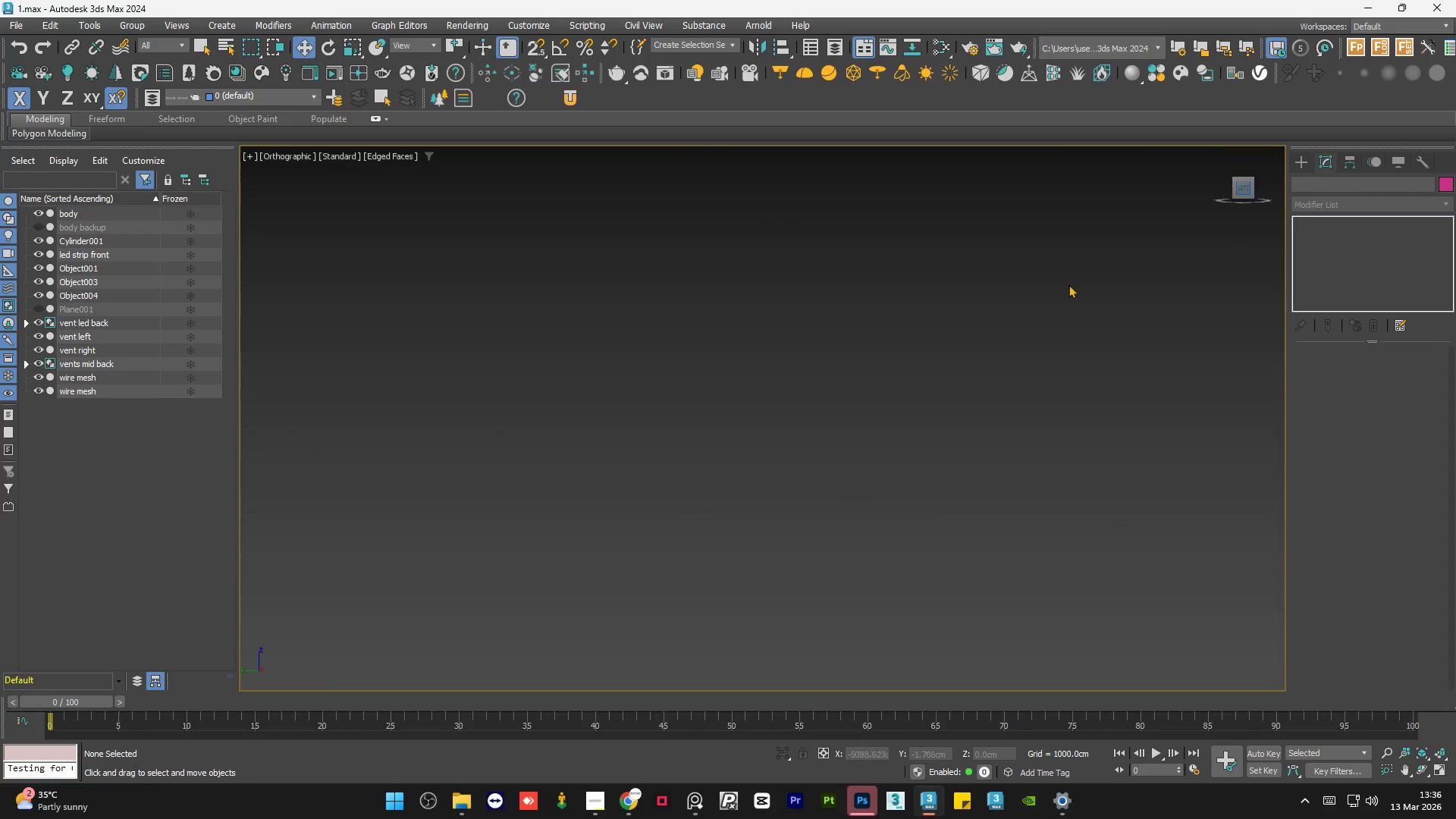 
scroll: coordinate [876, 417], scroll_direction: down, amount: 1.0
 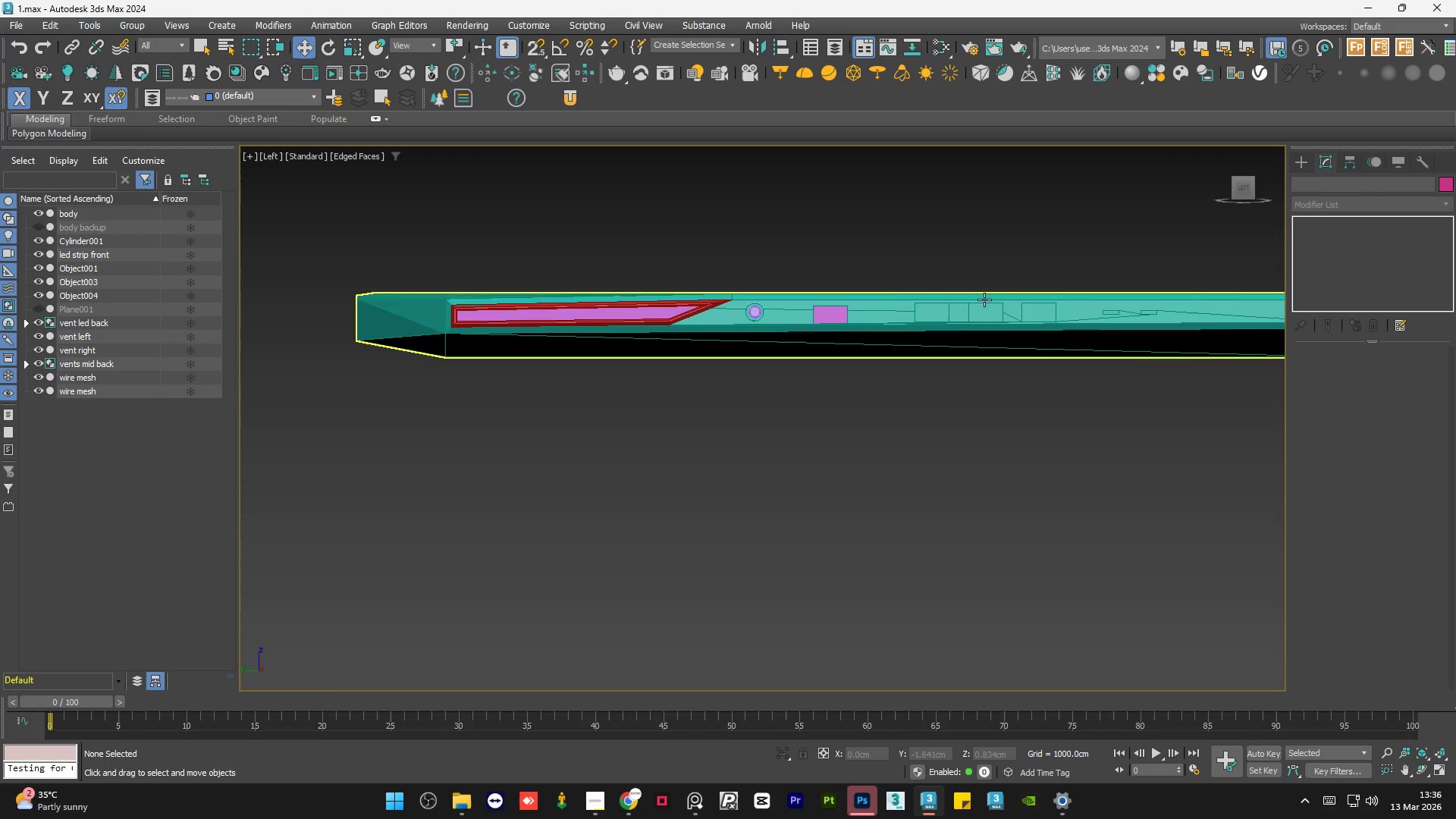 
scroll: coordinate [993, 309], scroll_direction: up, amount: 5.0
 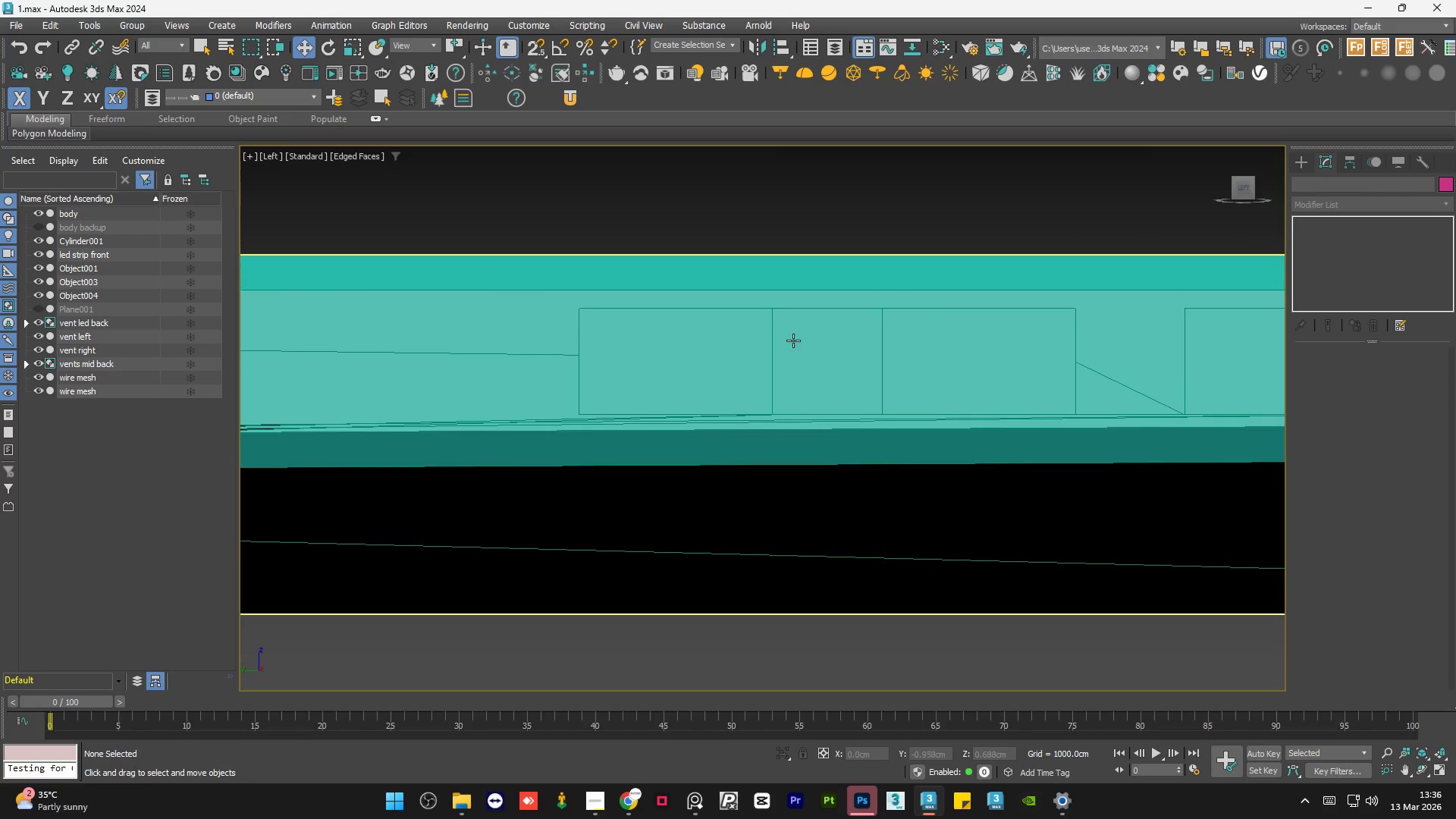 
scroll: coordinate [673, 413], scroll_direction: down, amount: 1.0
 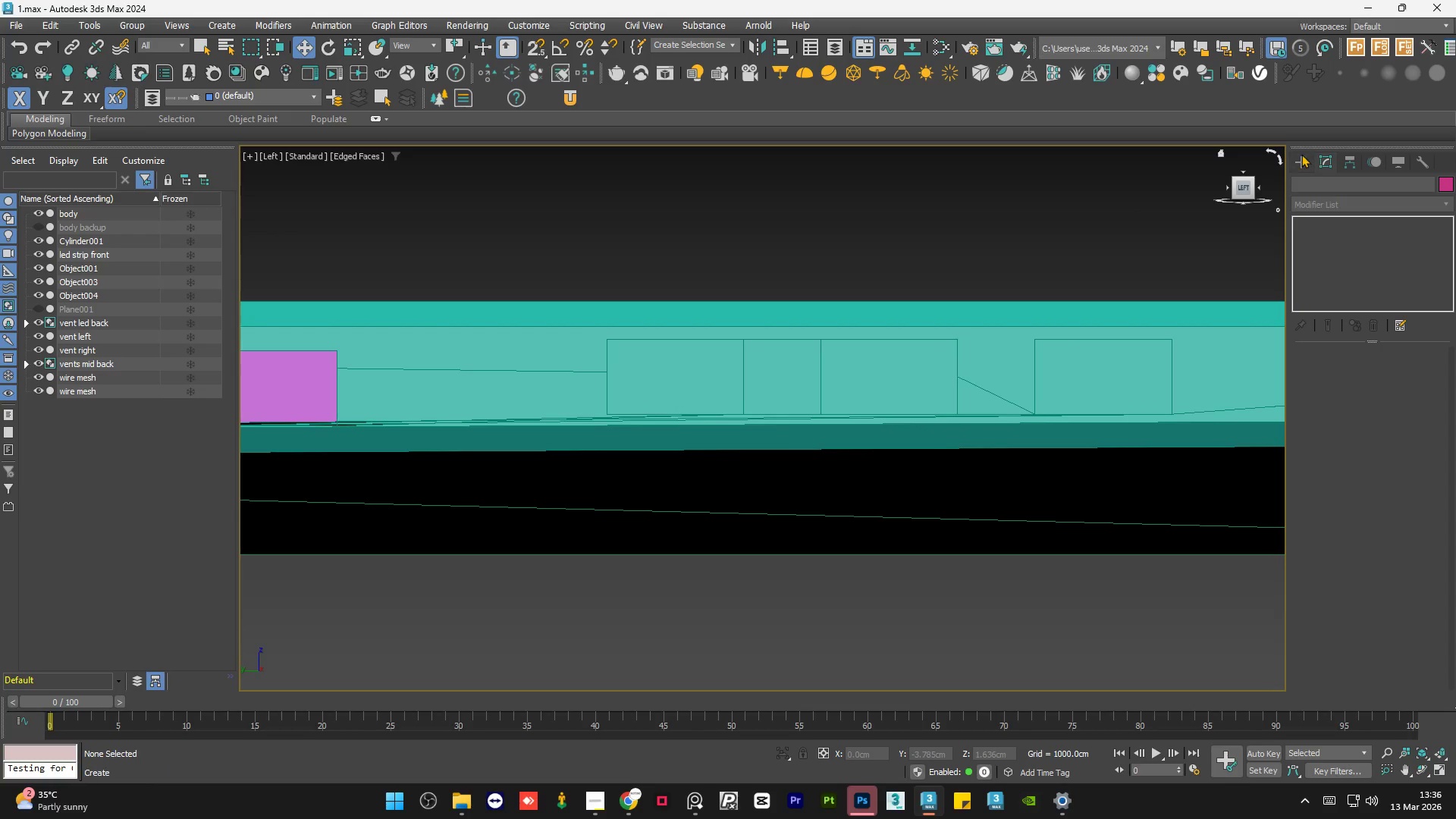 
left_click([1301, 154])
 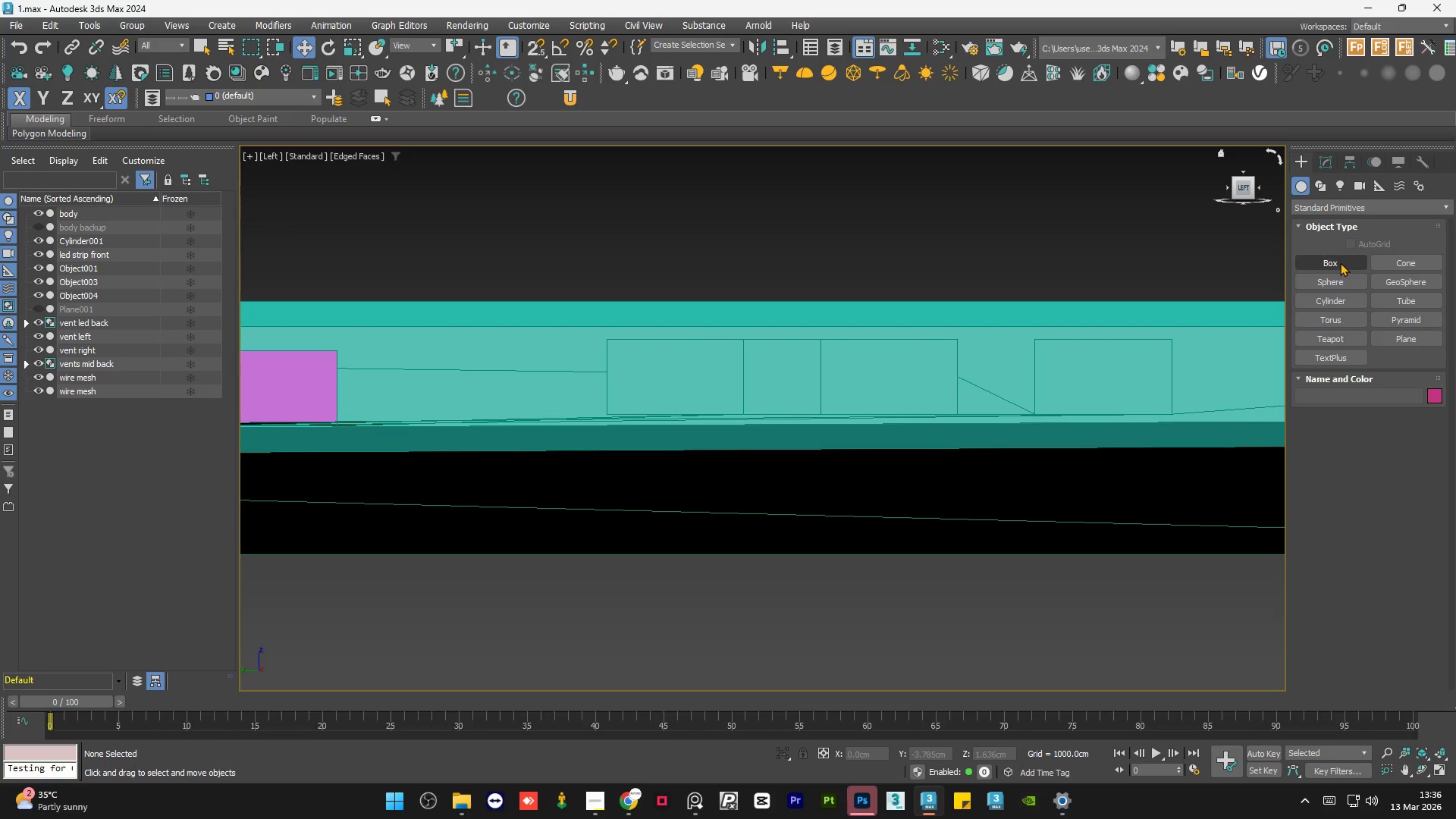 
left_click([1340, 262])
 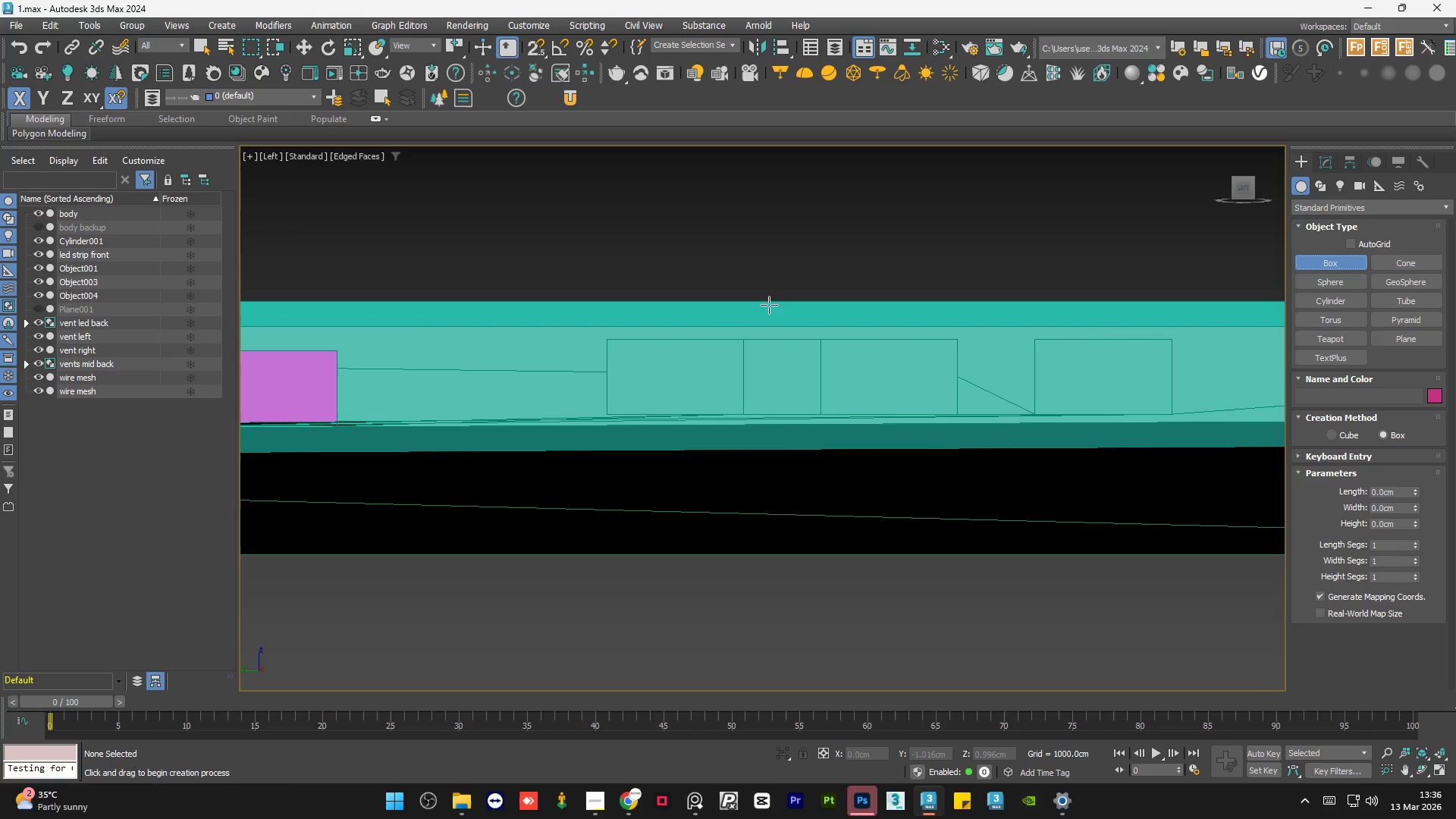 
scroll: coordinate [769, 305], scroll_direction: up, amount: 1.0
 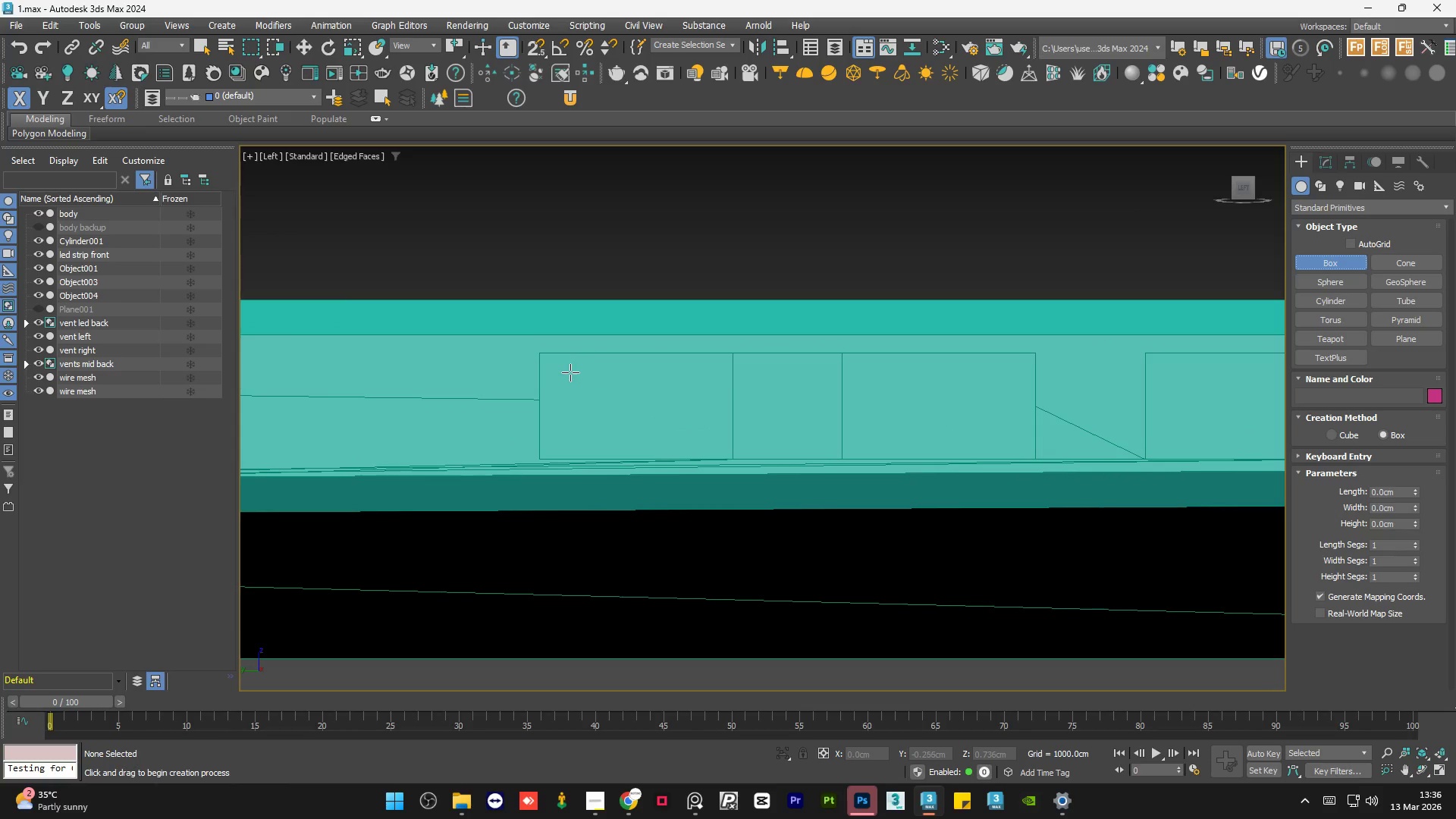 
left_click_drag(start_coordinate=[570, 372], to_coordinate=[708, 399])
 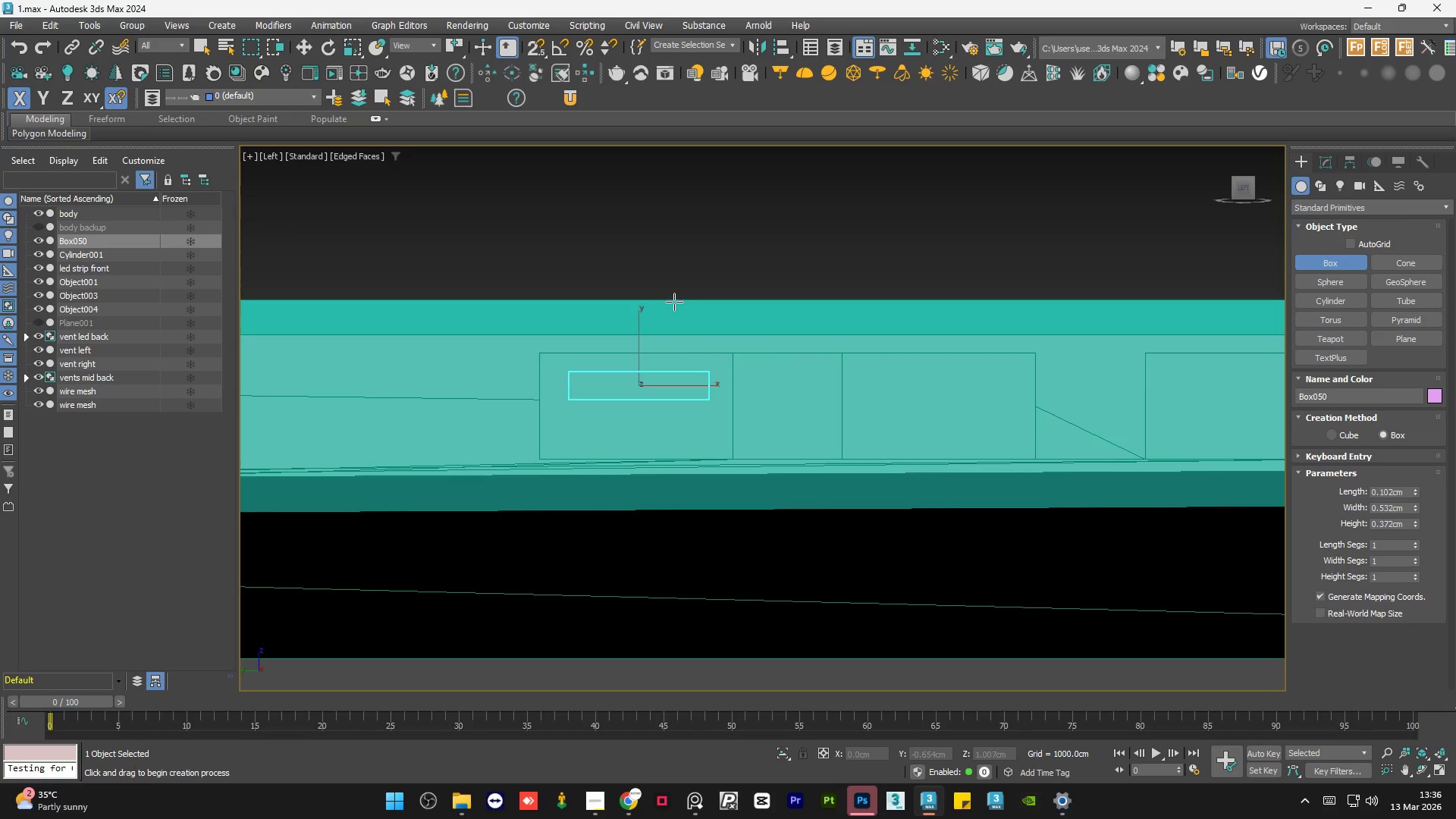 
left_click([674, 300])
 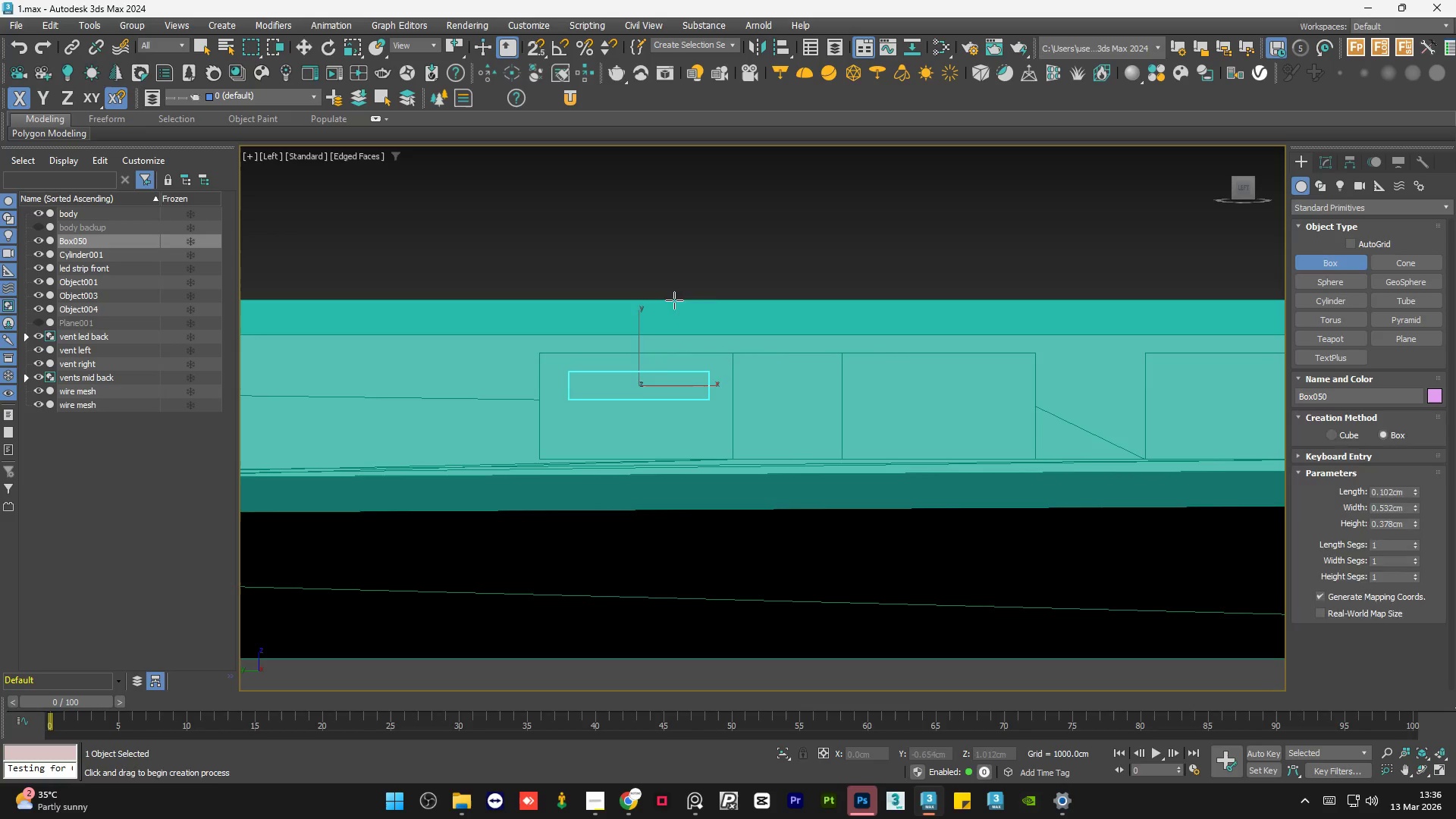 
key(W)
 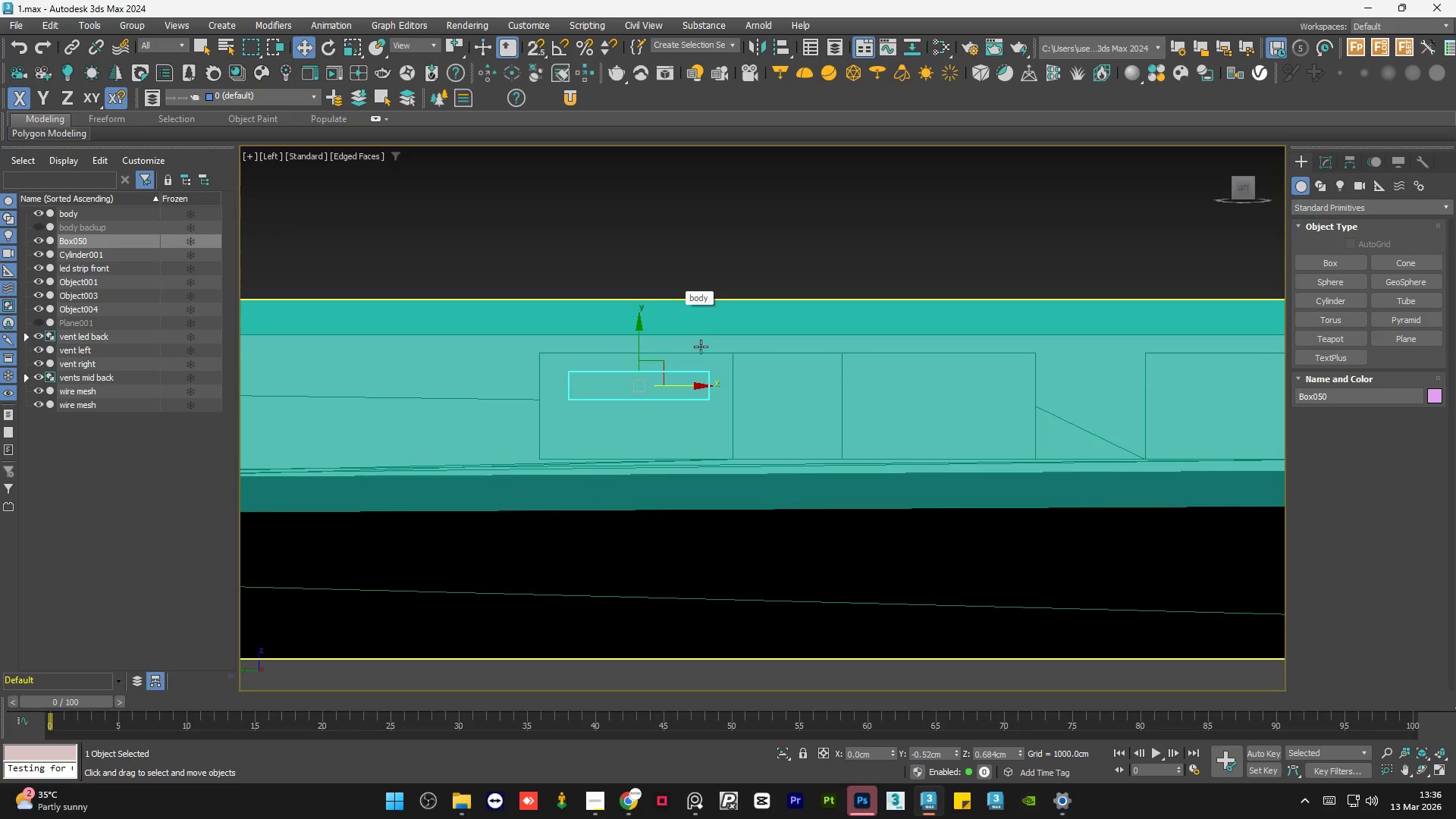 
hold_key(key=AltLeft, duration=0.97)
 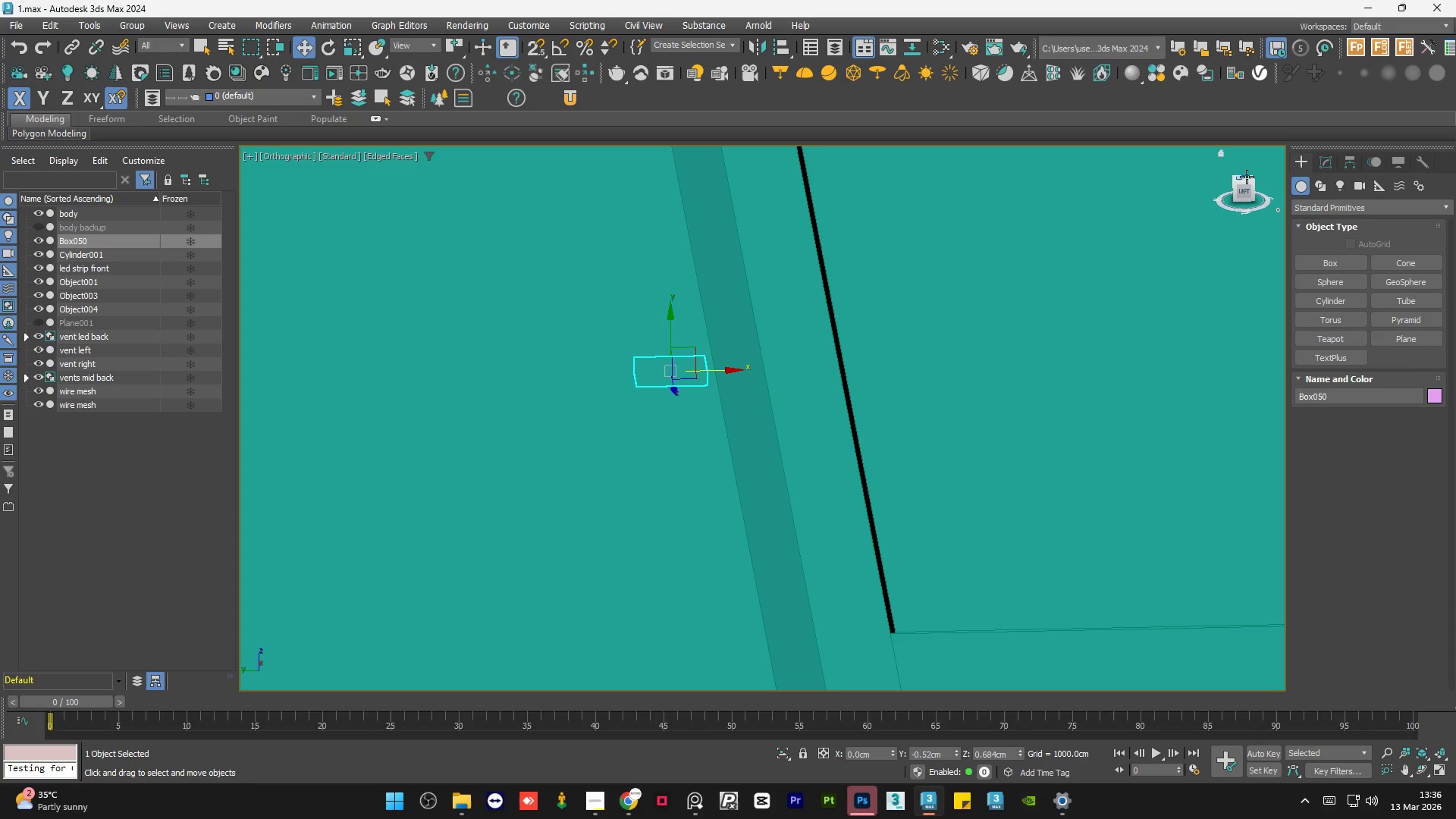 
scroll: coordinate [701, 356], scroll_direction: down, amount: 2.0
 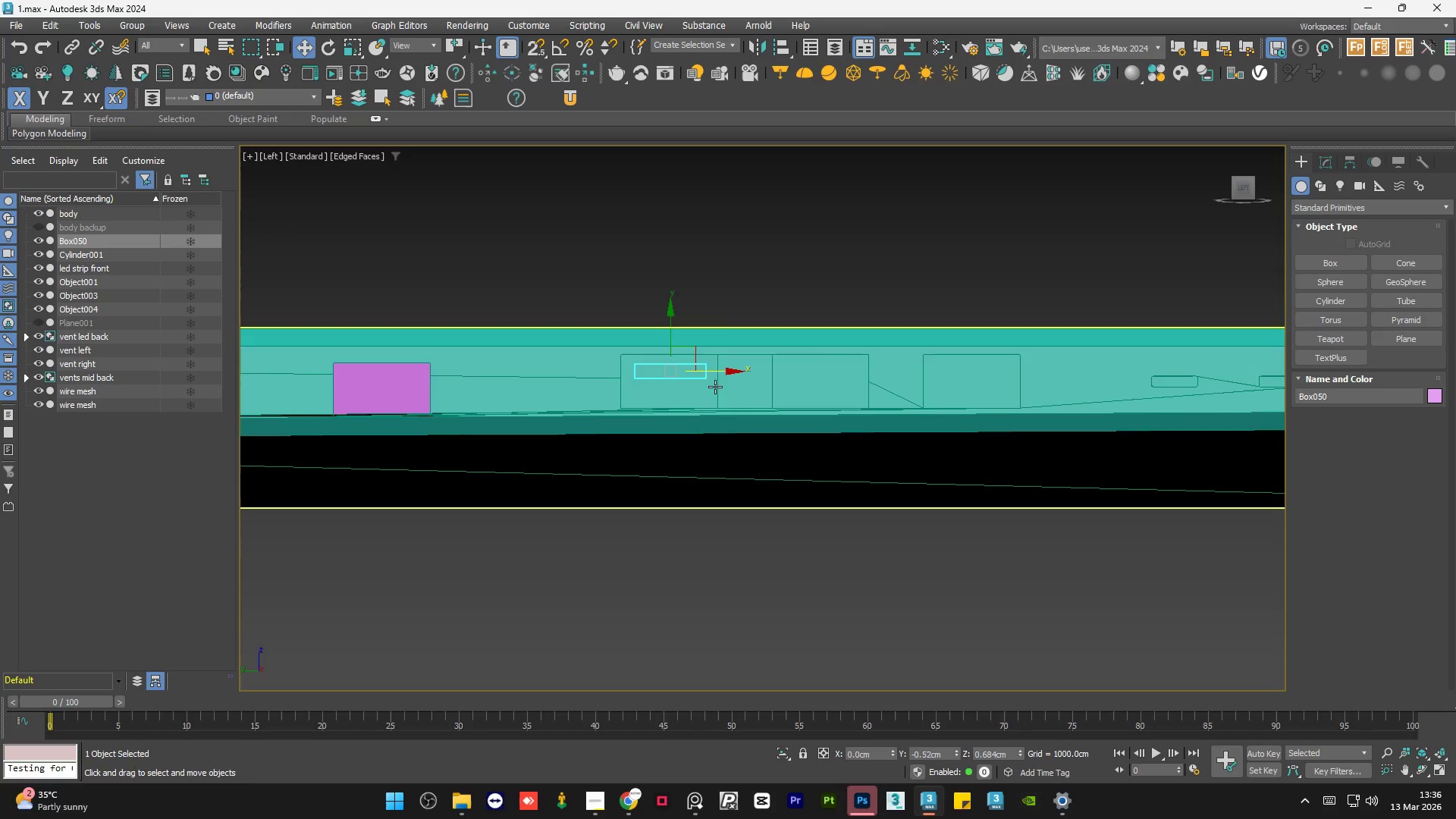 
left_click([1247, 177])
 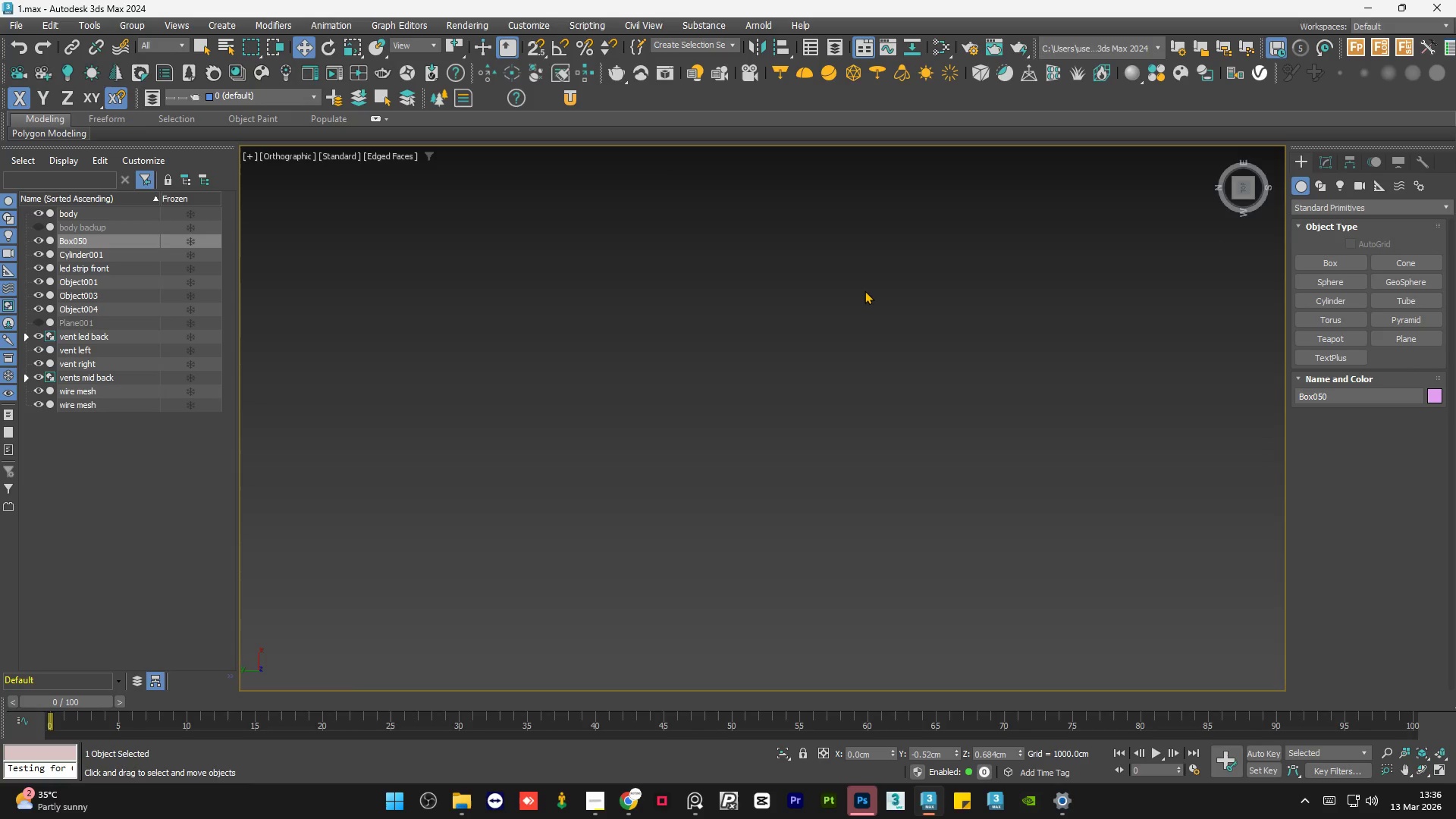 
key(Z)
 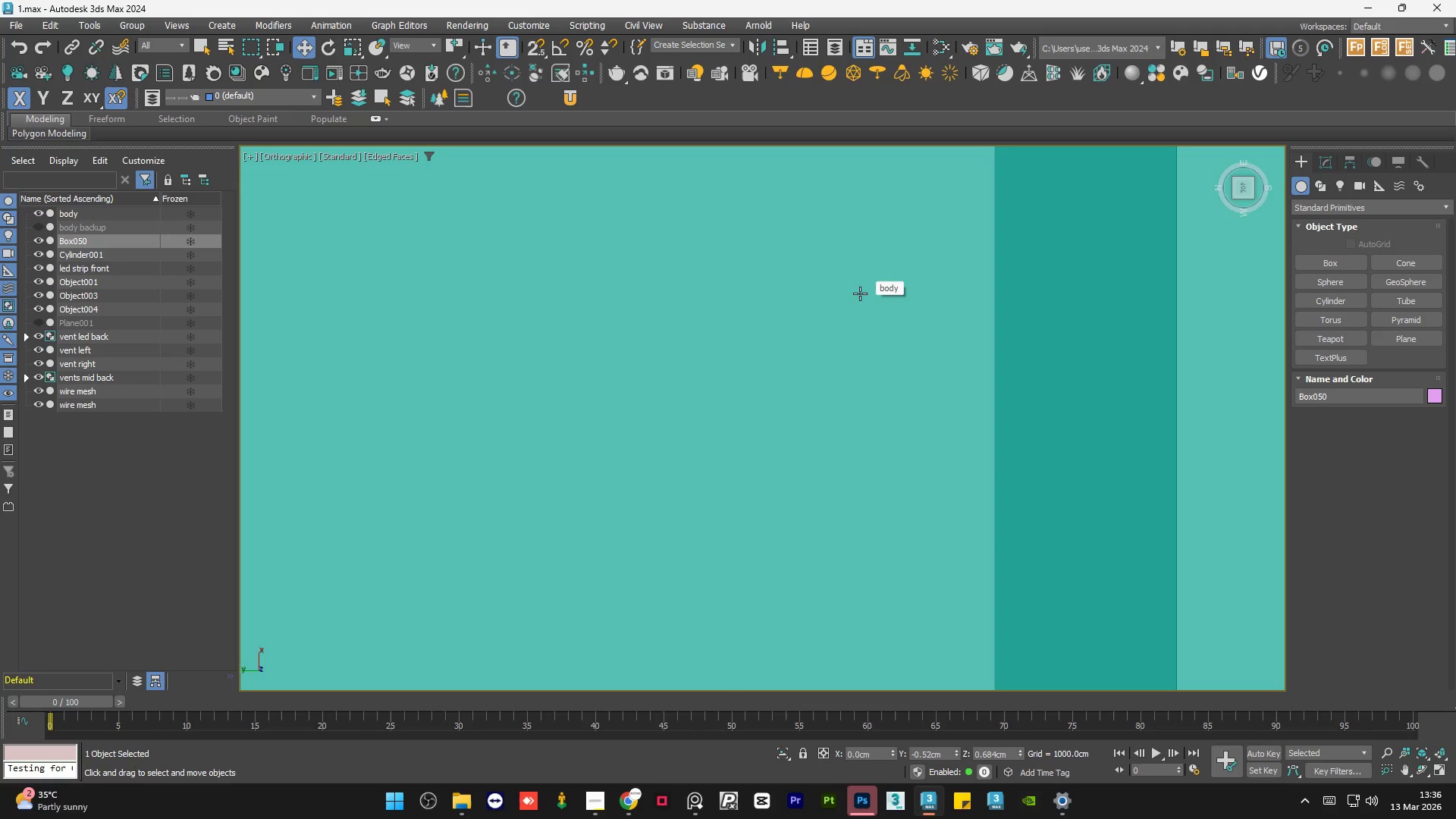 
scroll: coordinate [843, 300], scroll_direction: down, amount: 14.0
 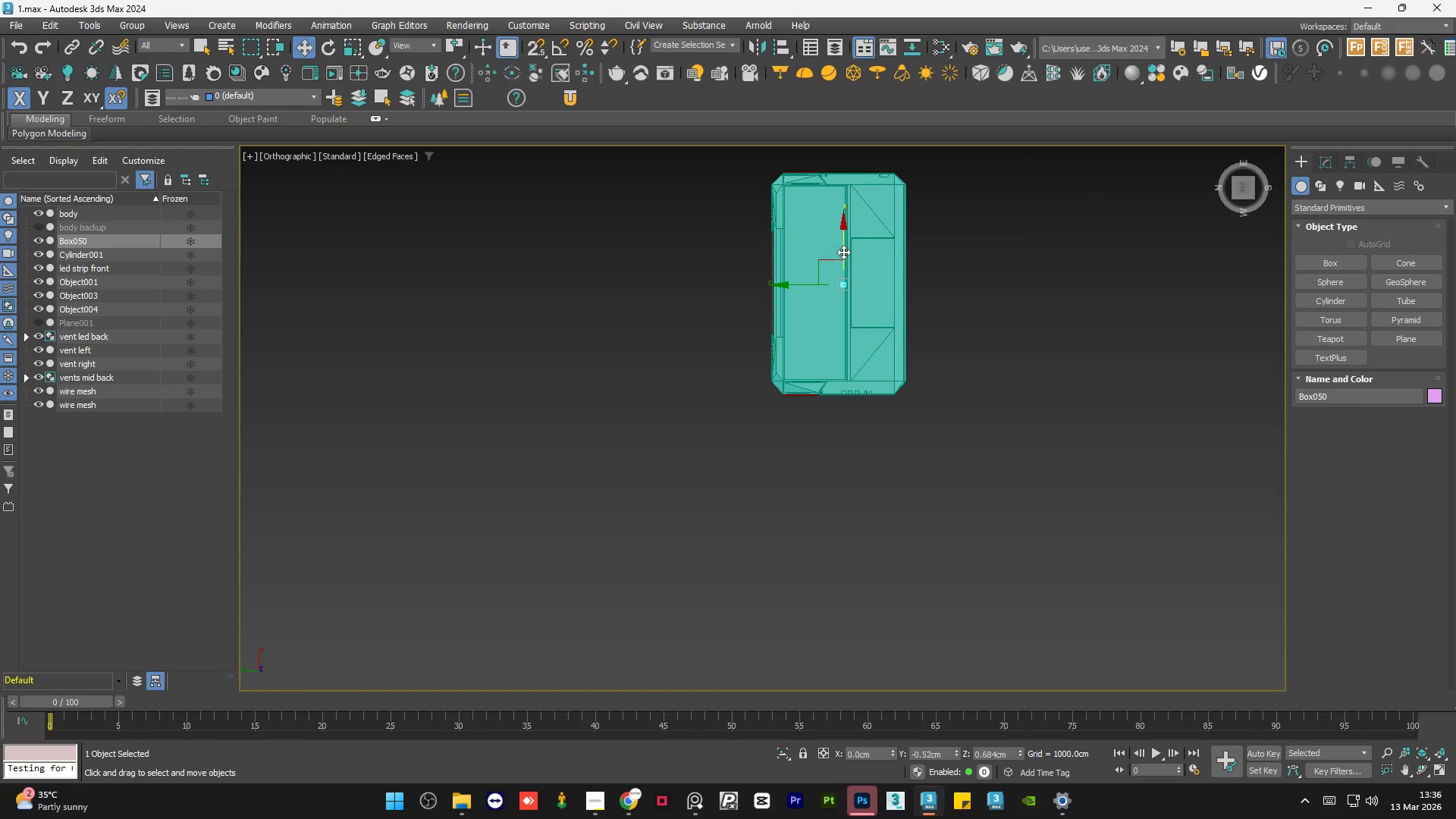 
left_click_drag(start_coordinate=[846, 249], to_coordinate=[857, 354])
 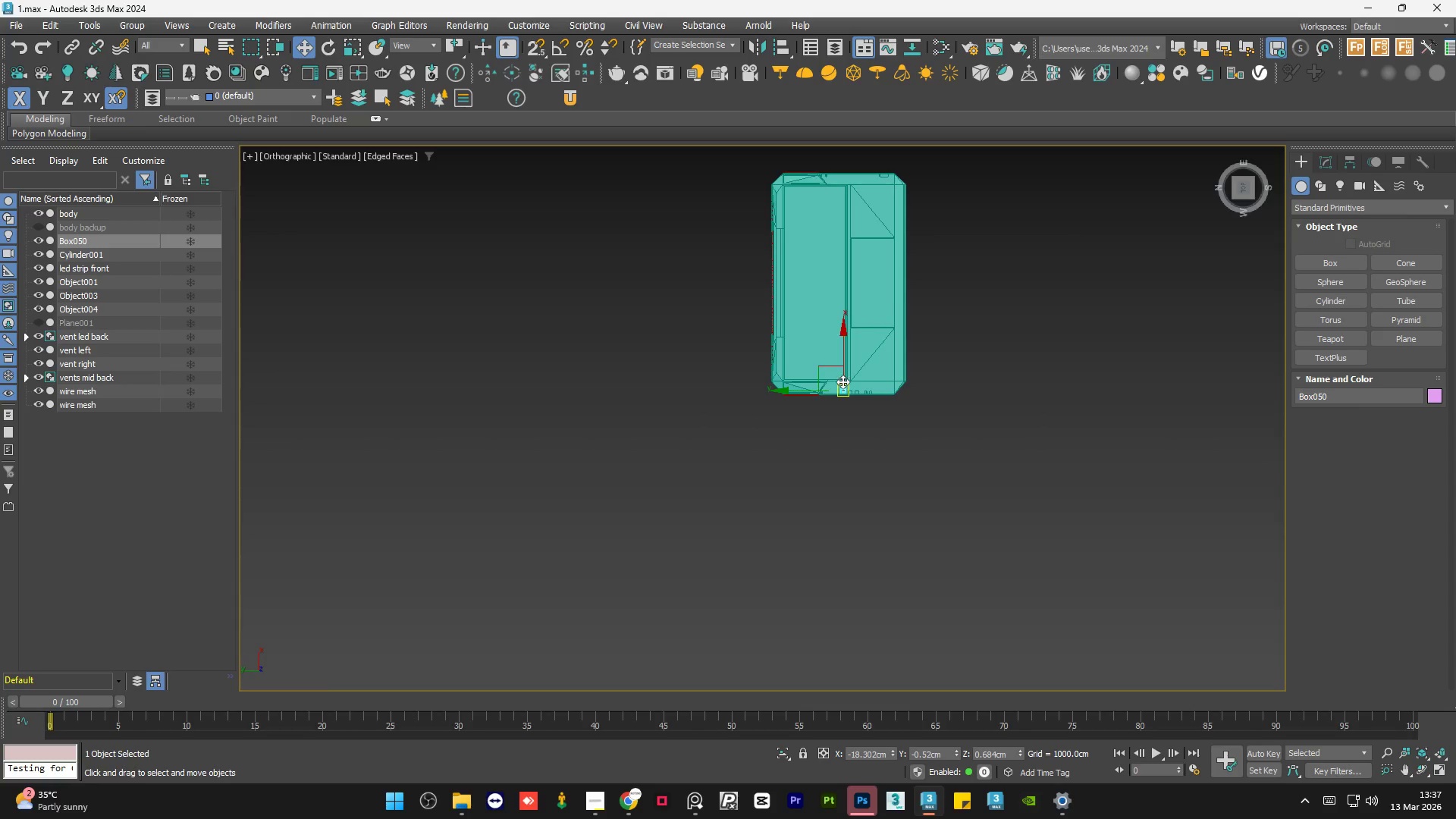 
scroll: coordinate [849, 375], scroll_direction: up, amount: 11.0
 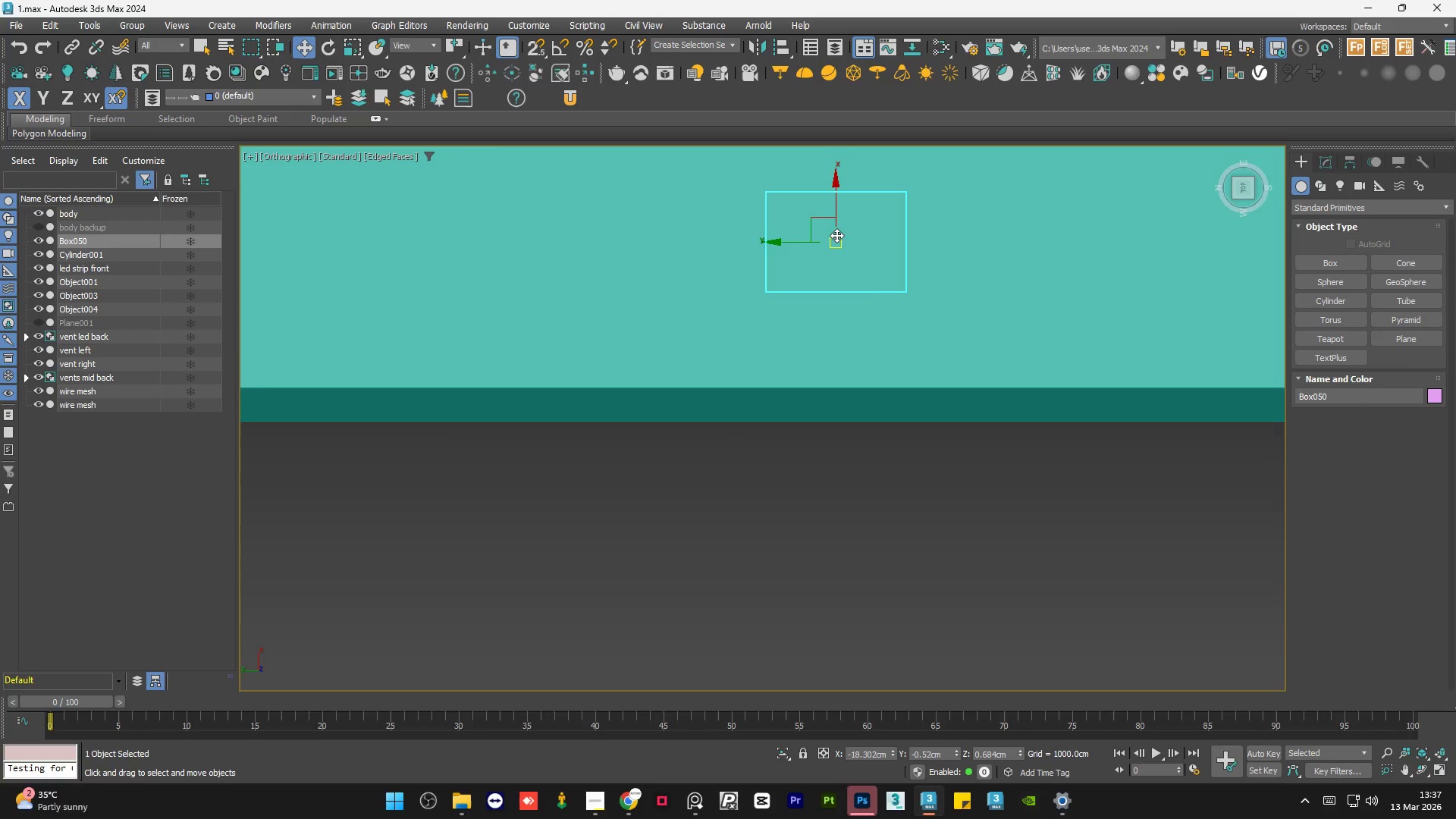 
key(F3)
 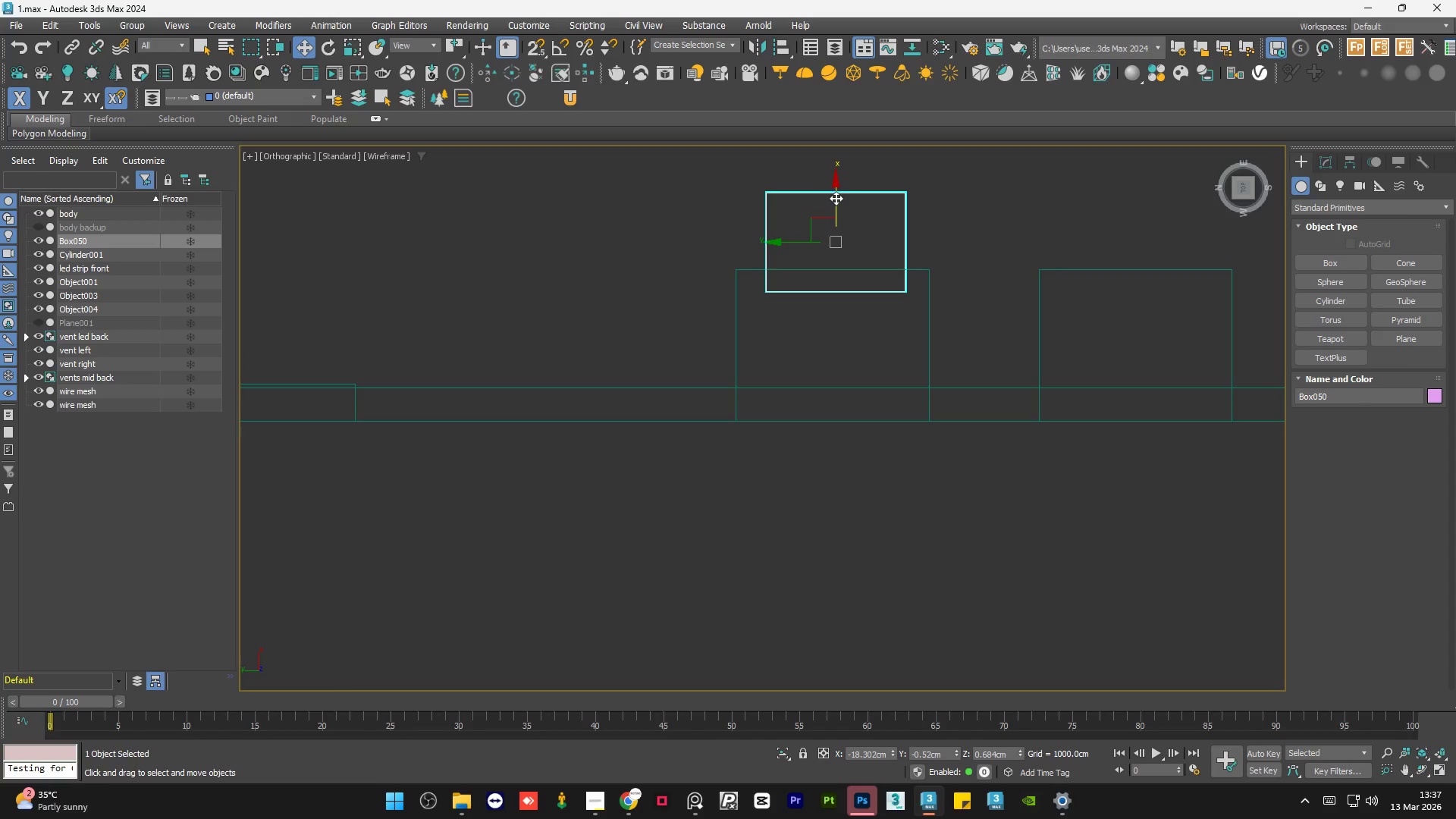 
left_click_drag(start_coordinate=[837, 196], to_coordinate=[858, 312])
 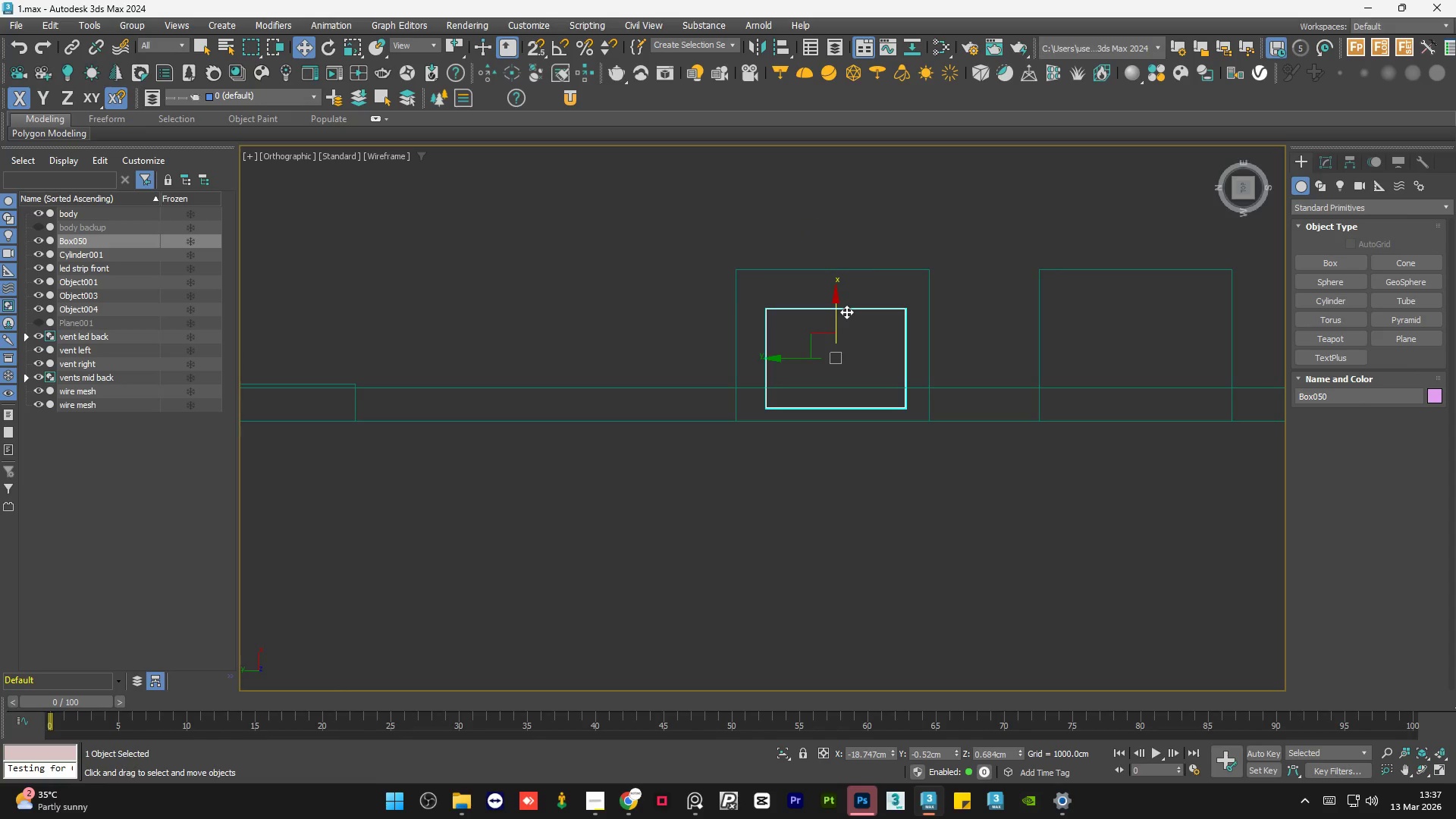 
key(R)
 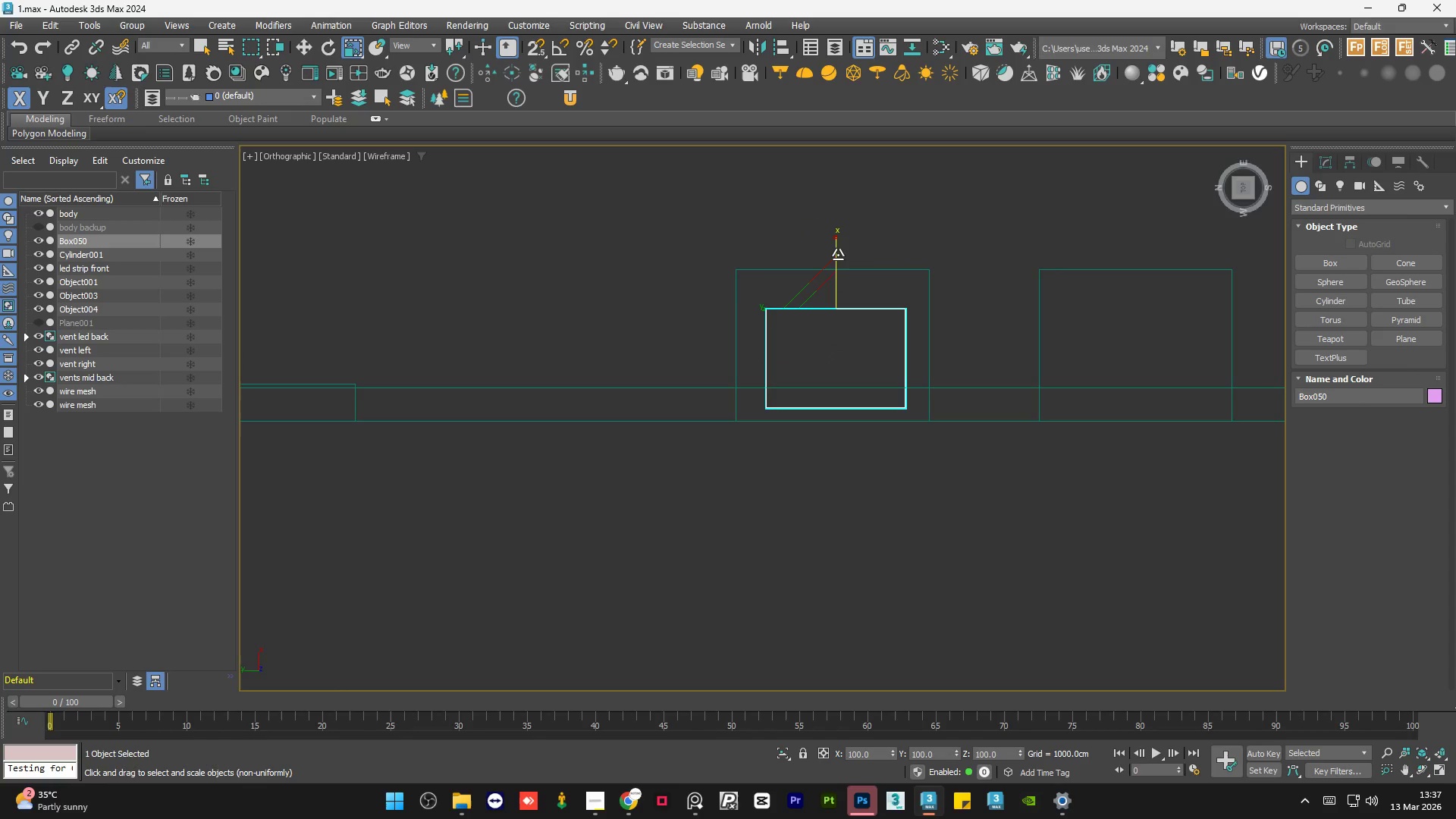 
left_click_drag(start_coordinate=[841, 252], to_coordinate=[839, 248])
 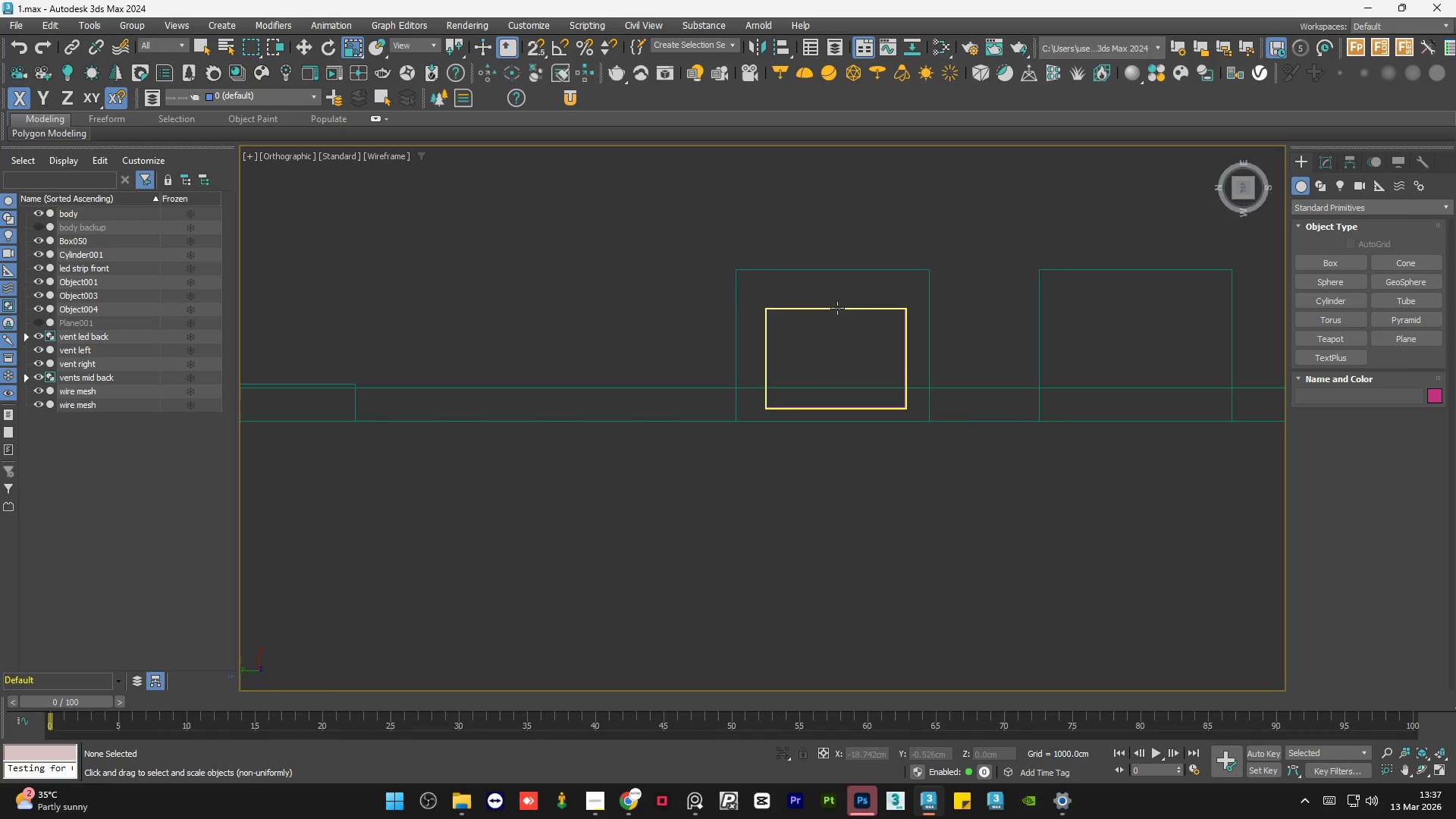 
left_click([837, 308])
 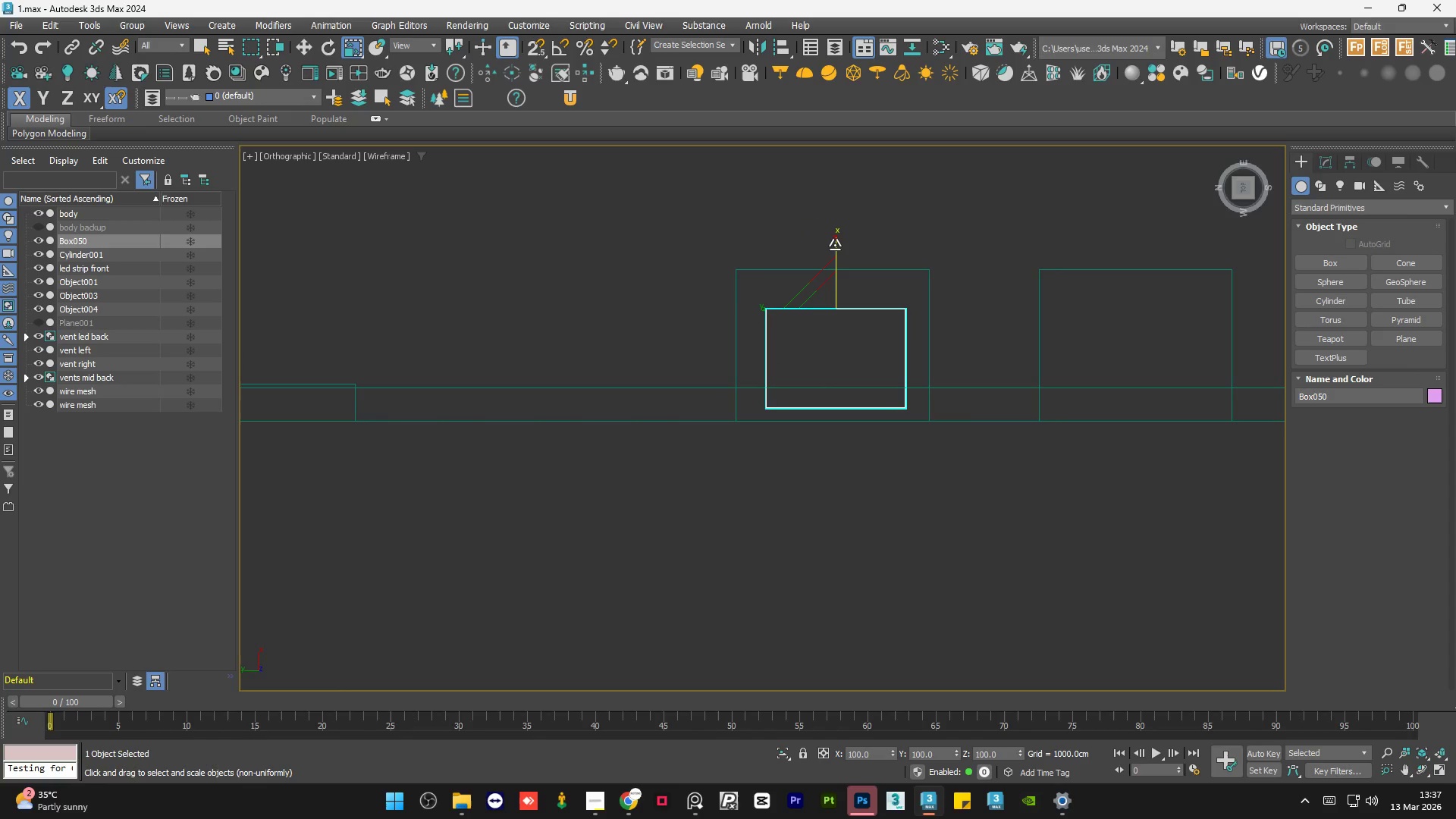 
left_click_drag(start_coordinate=[835, 244], to_coordinate=[849, 204])
 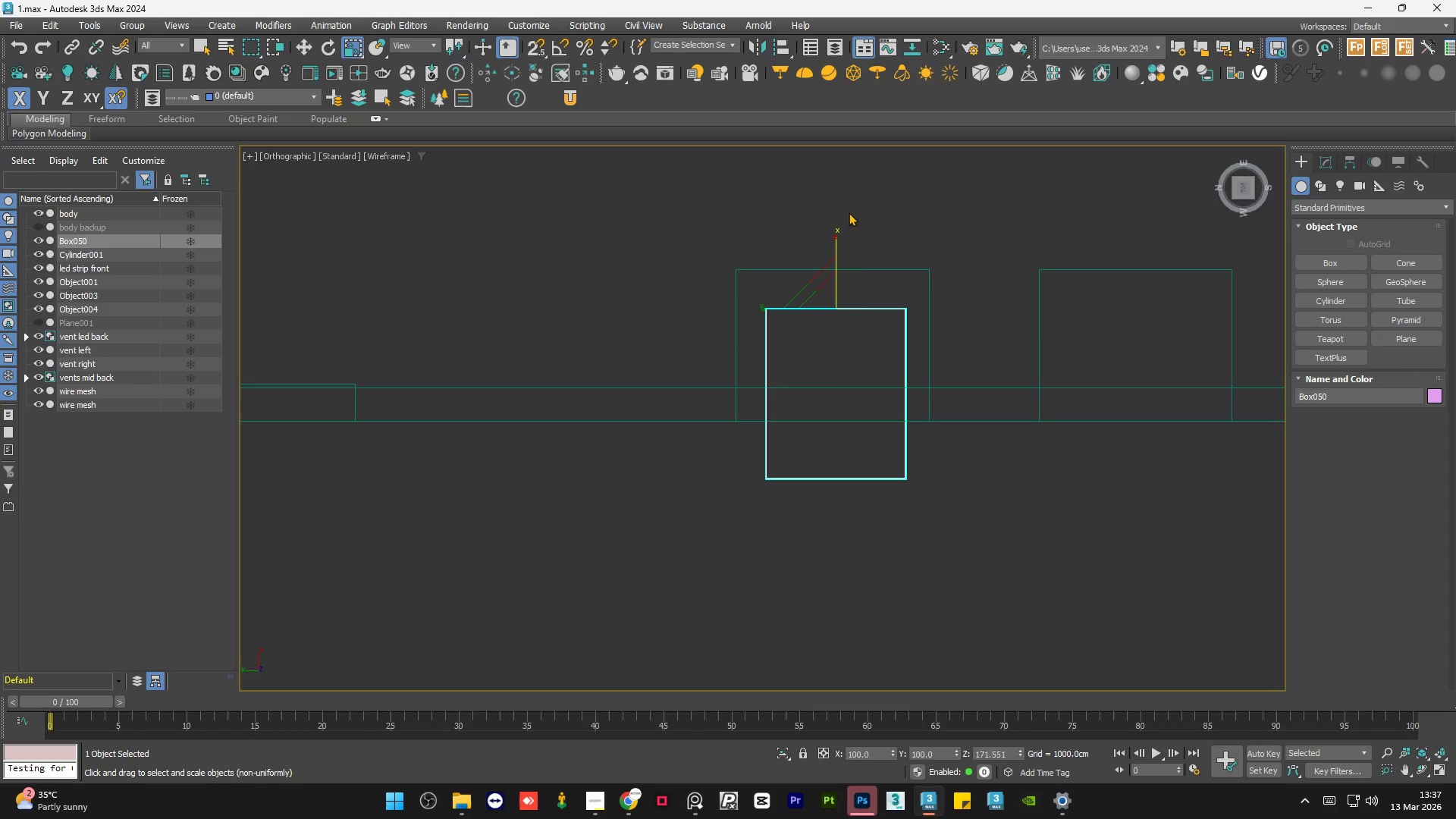 
key(W)
 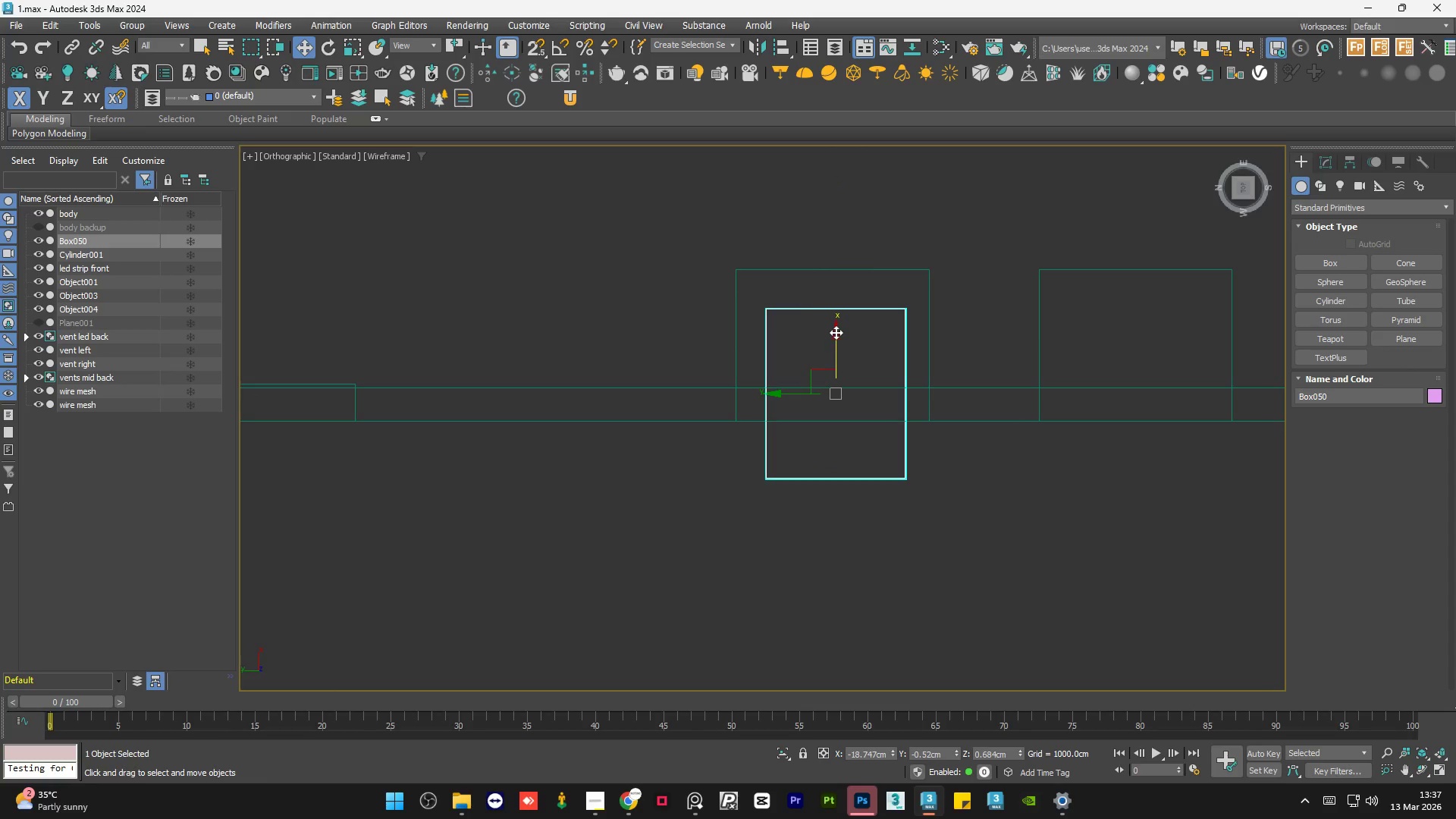 
left_click_drag(start_coordinate=[838, 334], to_coordinate=[845, 259])
 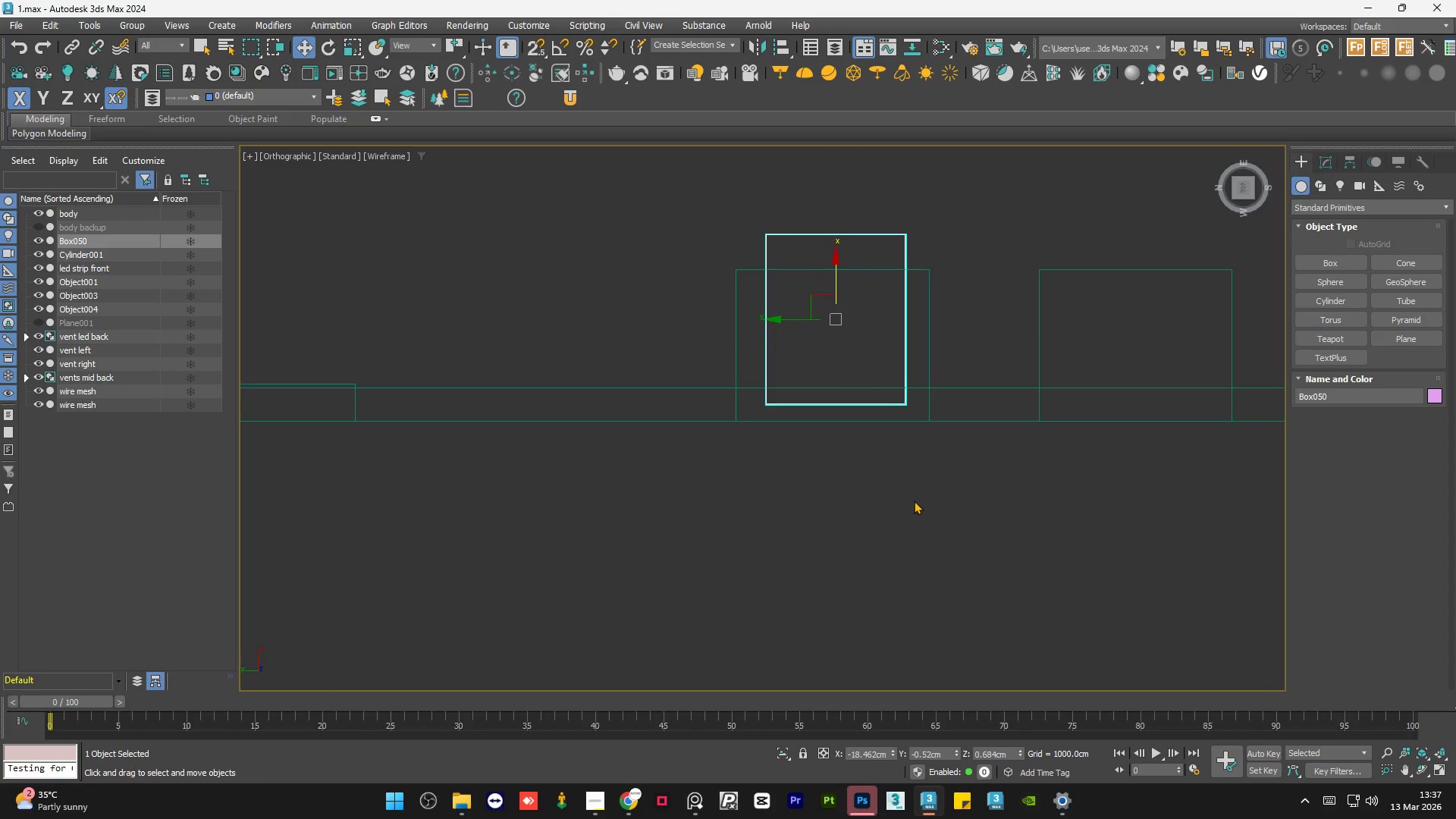 
left_click([912, 498])
 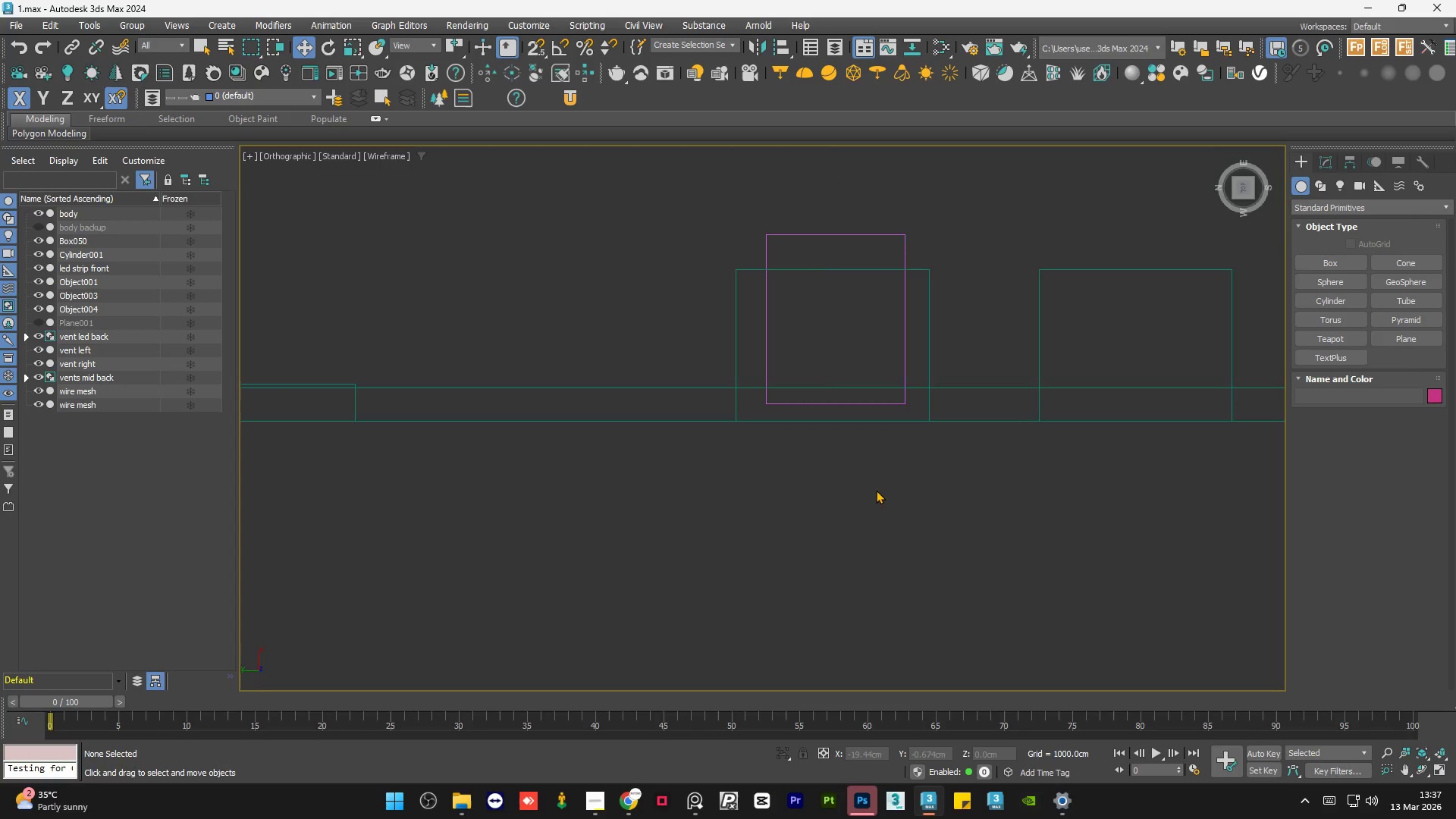 
key(F3)
 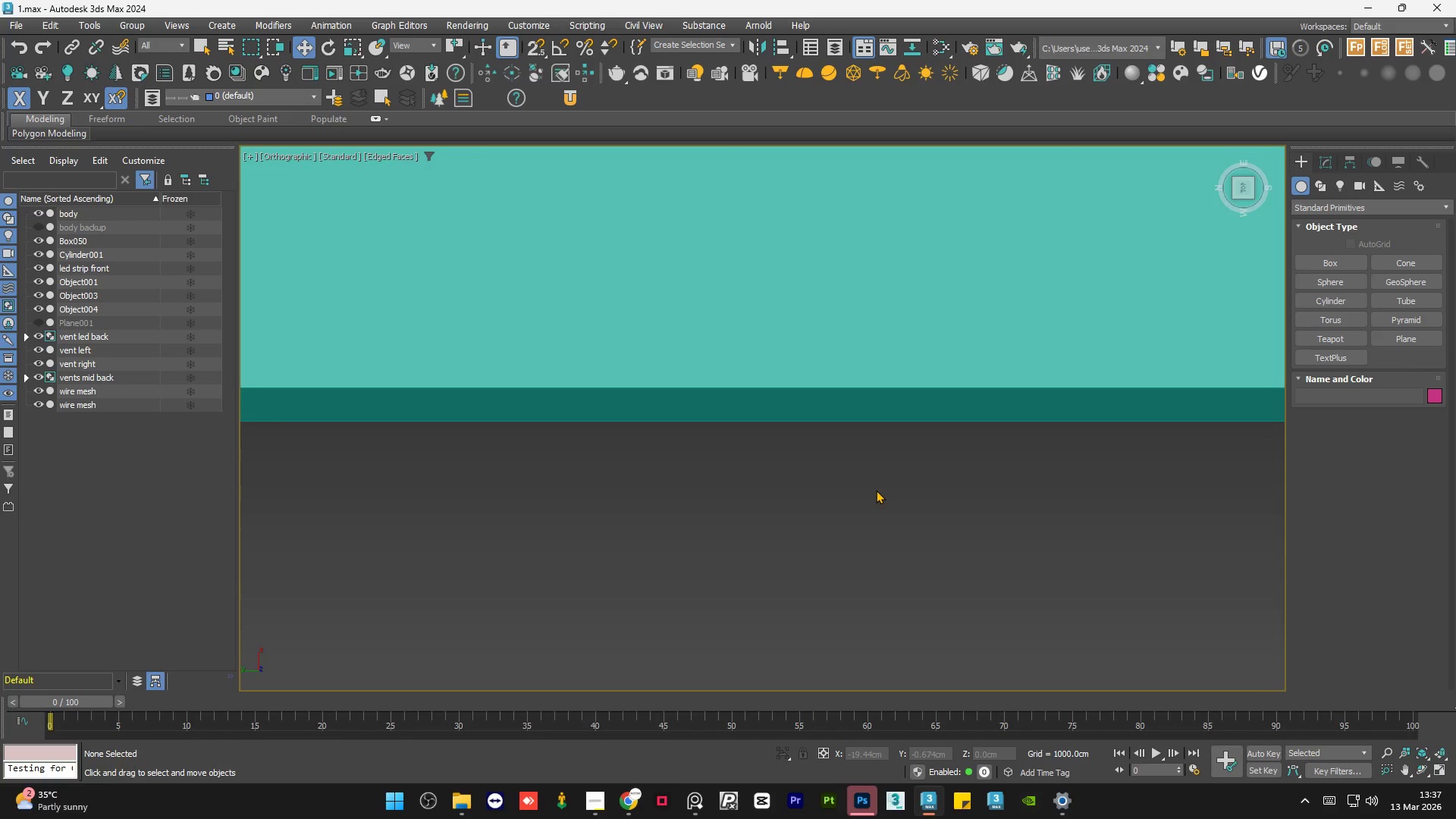 
key(Alt+AltLeft)
 